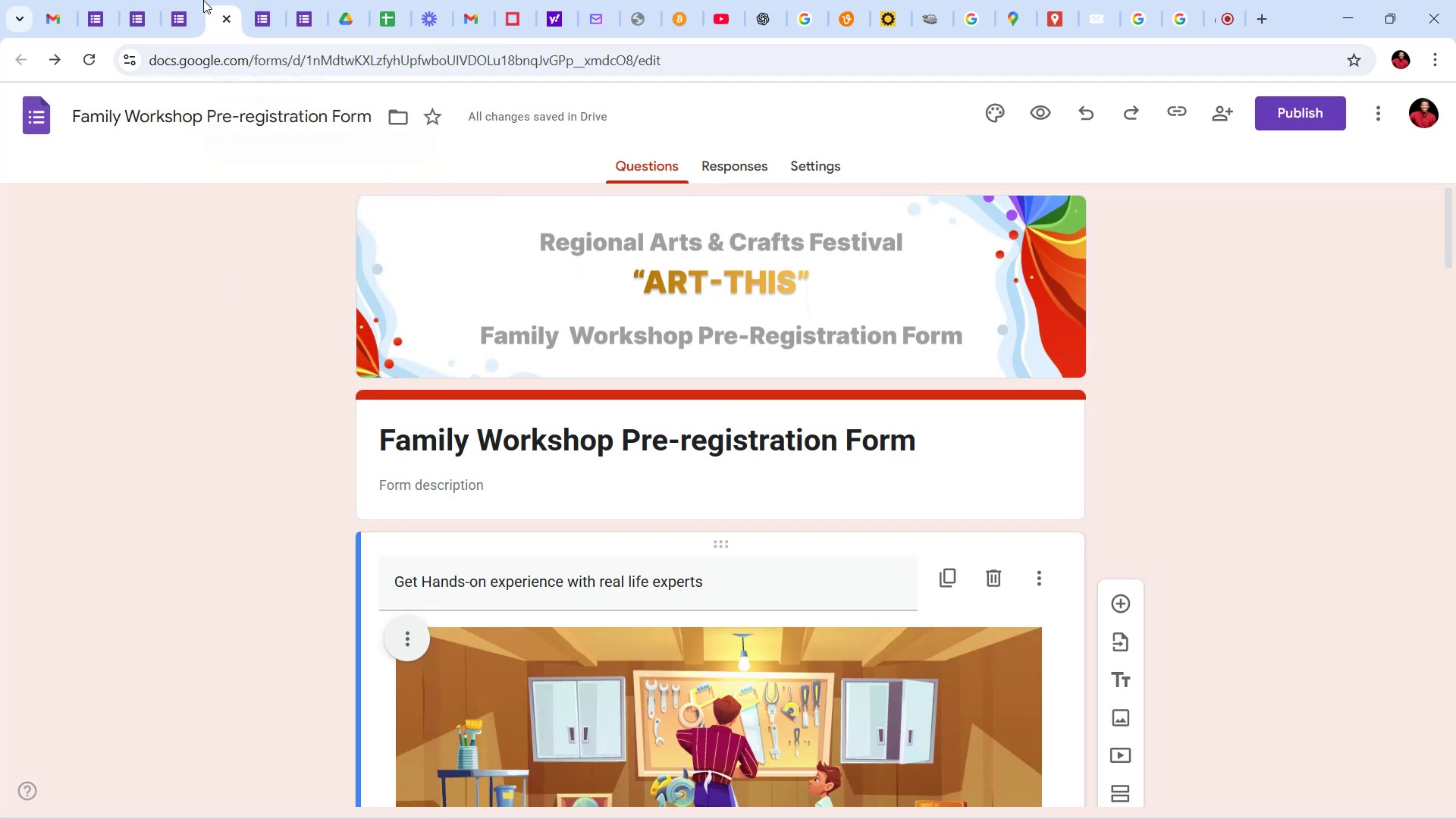 
left_click([184, 0])
 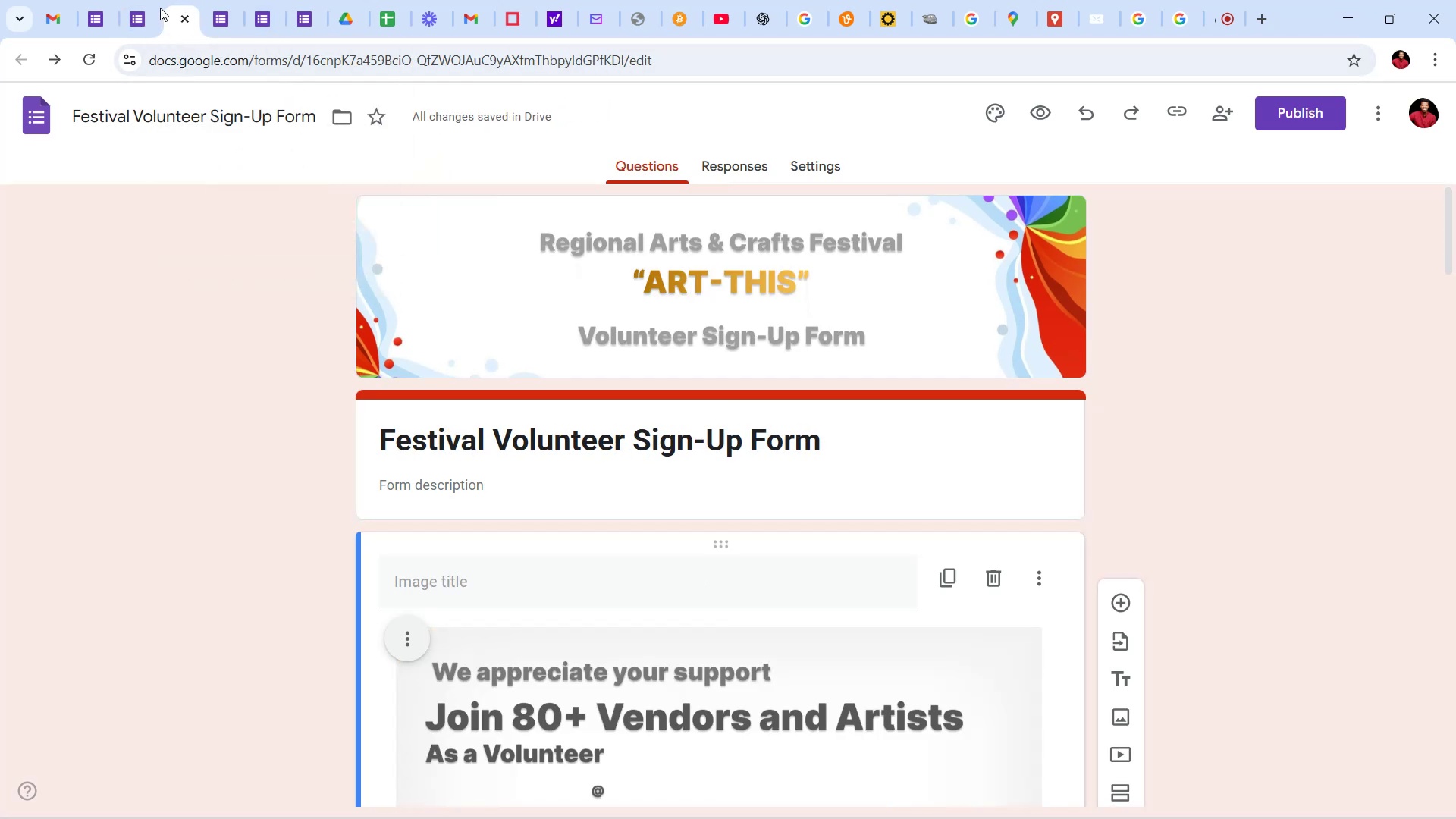 
left_click([148, 0])
 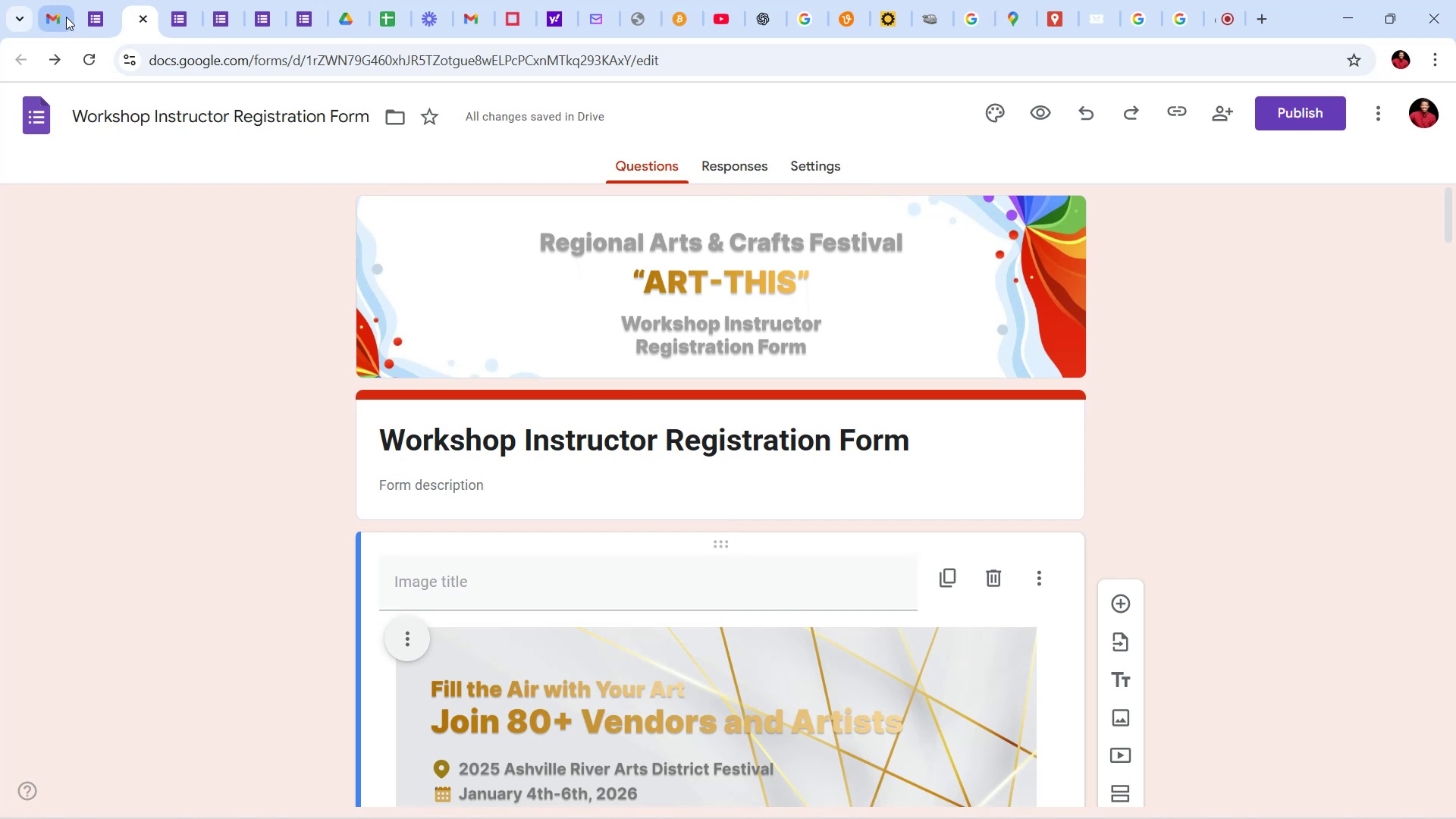 
left_click([100, 5])
 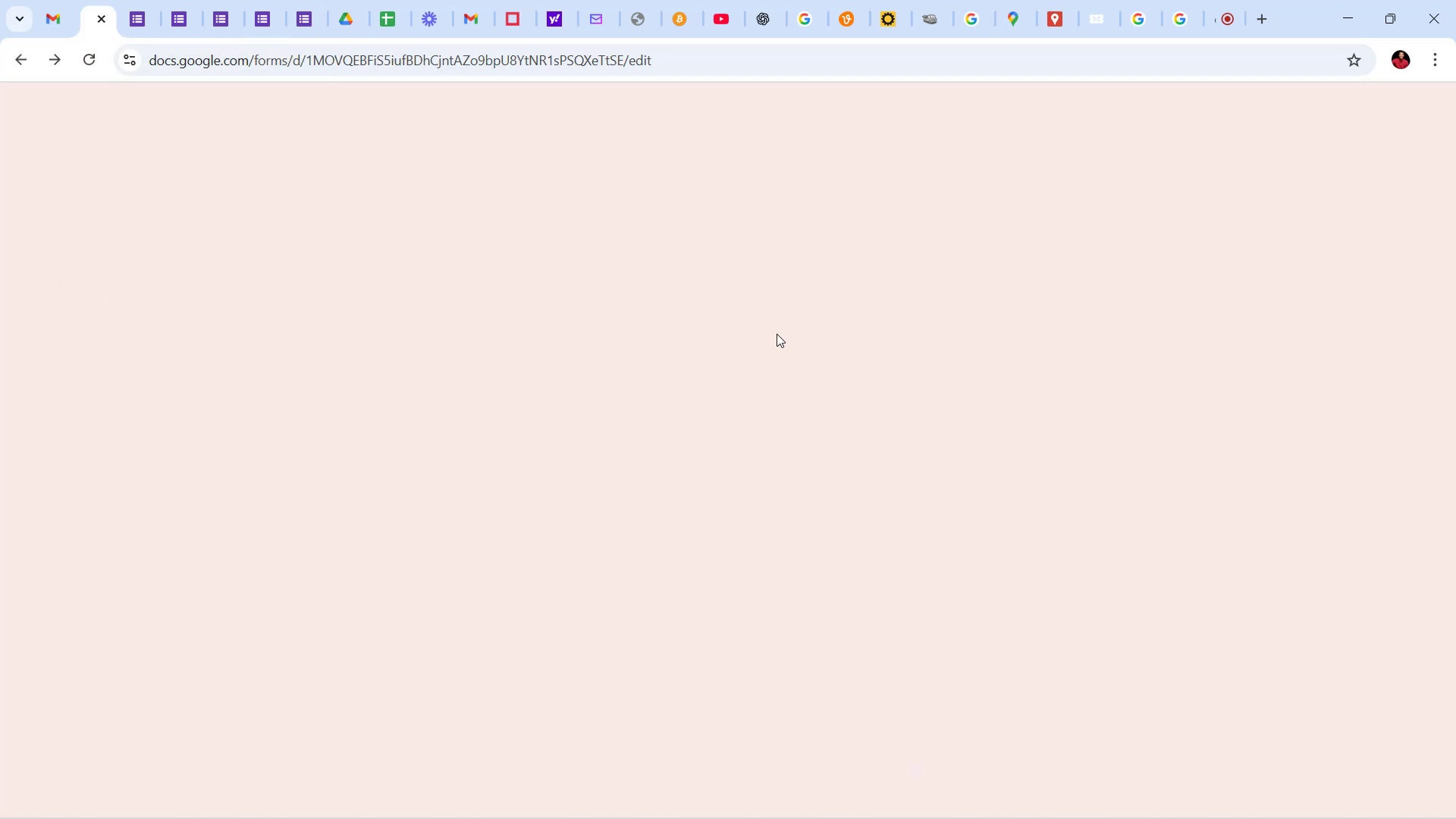 
mouse_move([809, 344])
 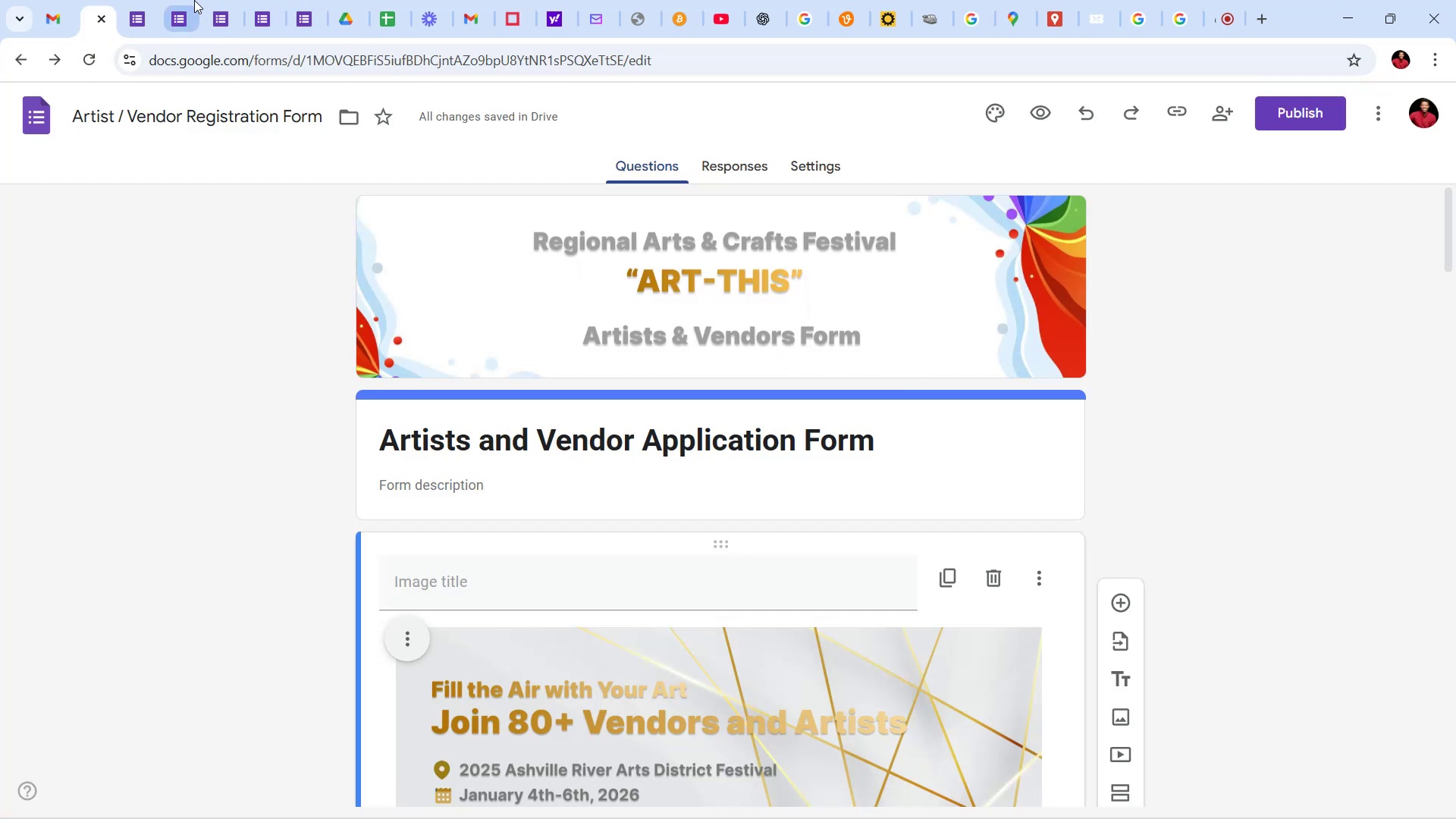 
left_click([194, 0])
 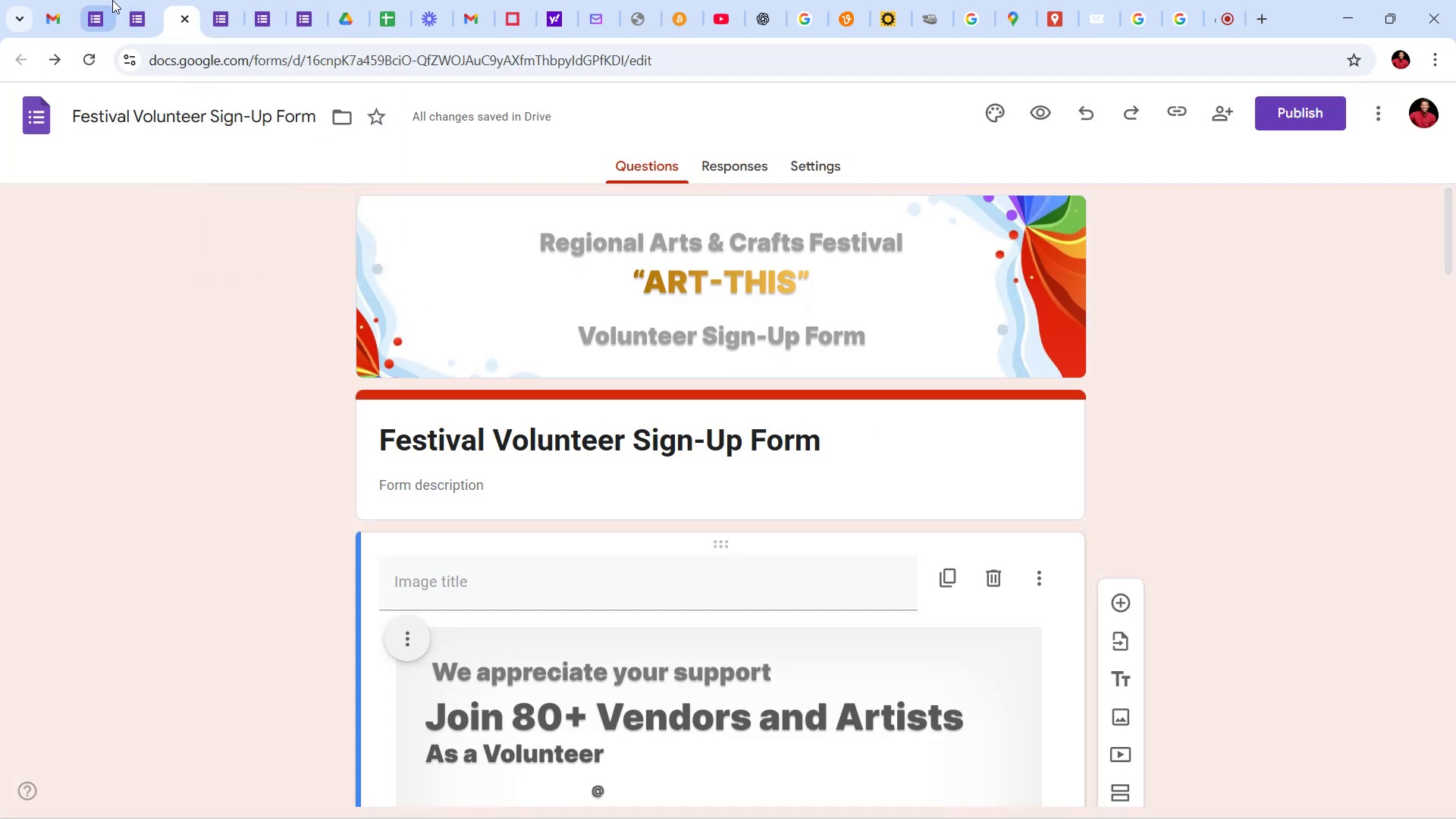 
left_click([150, 1])
 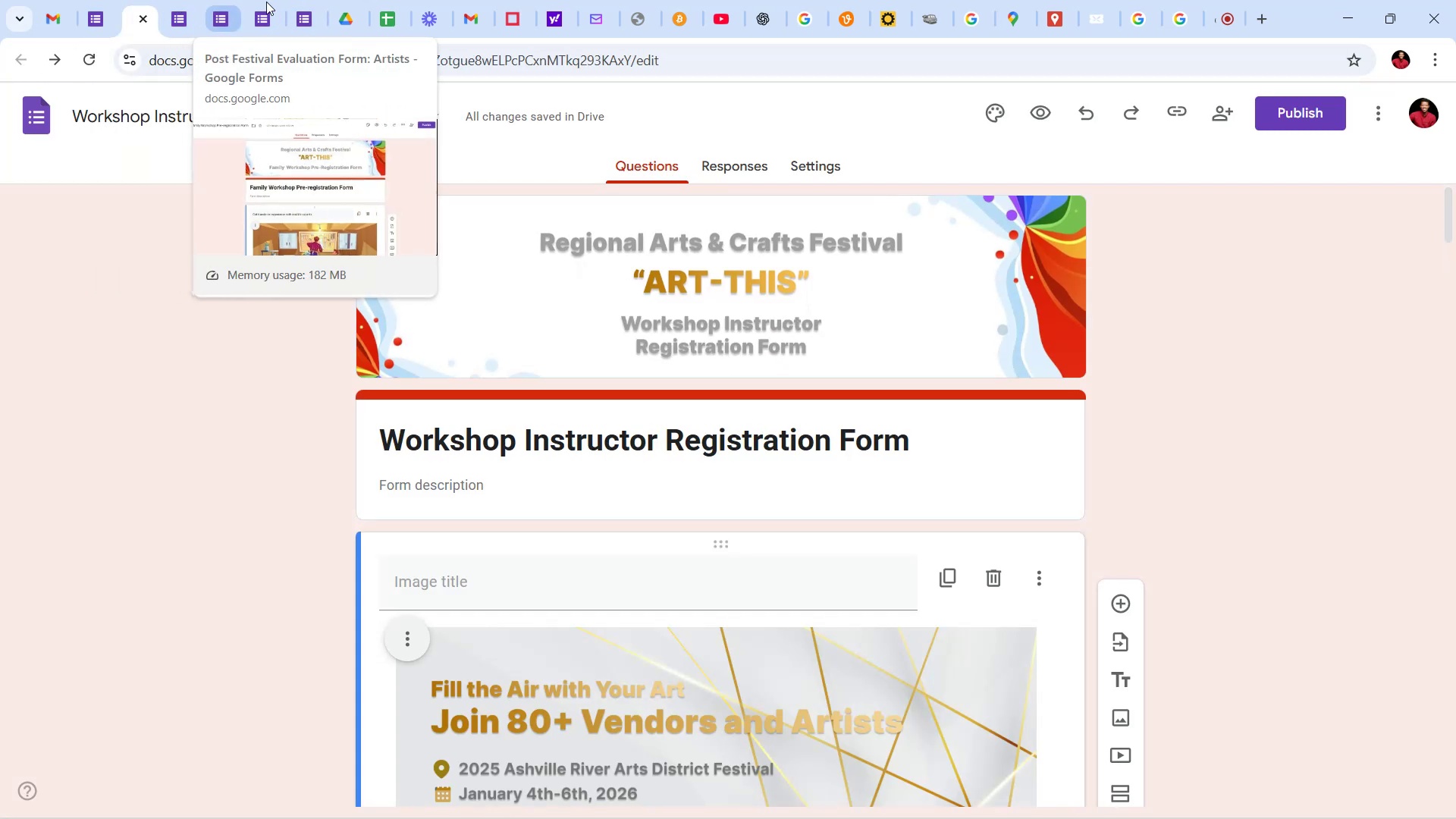 
left_click([266, 2])
 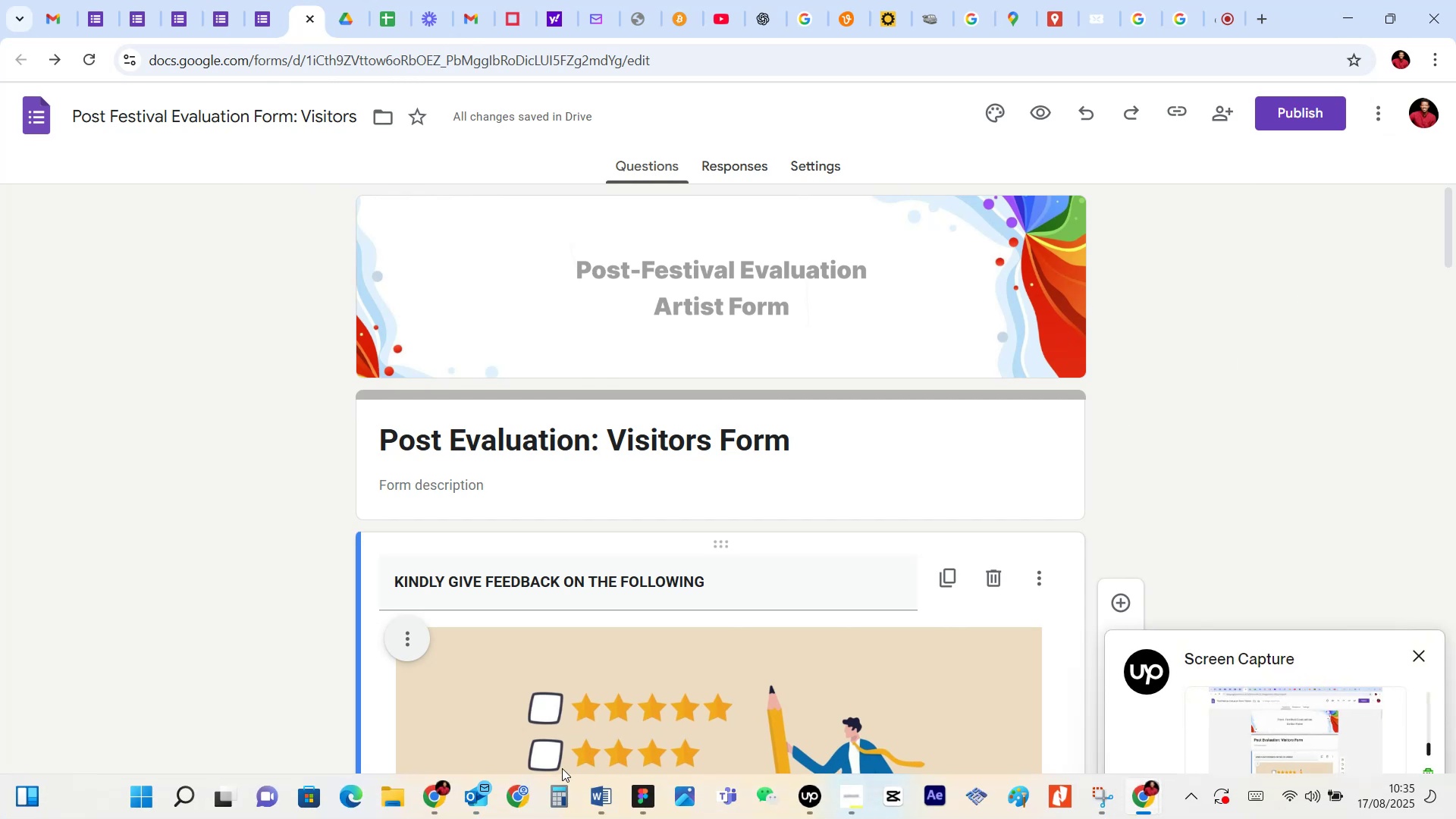 
wait(6.81)
 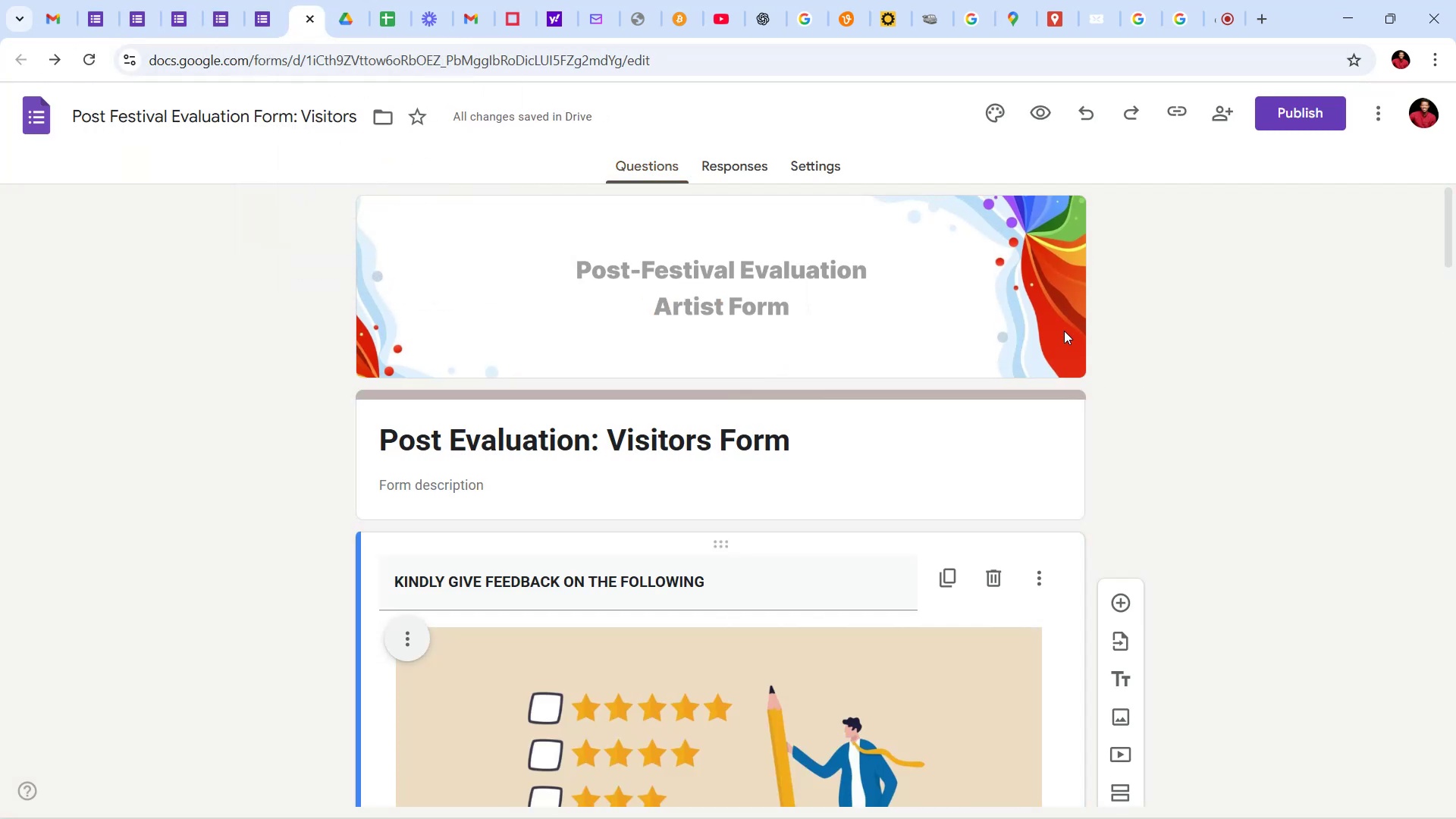 
left_click([613, 713])
 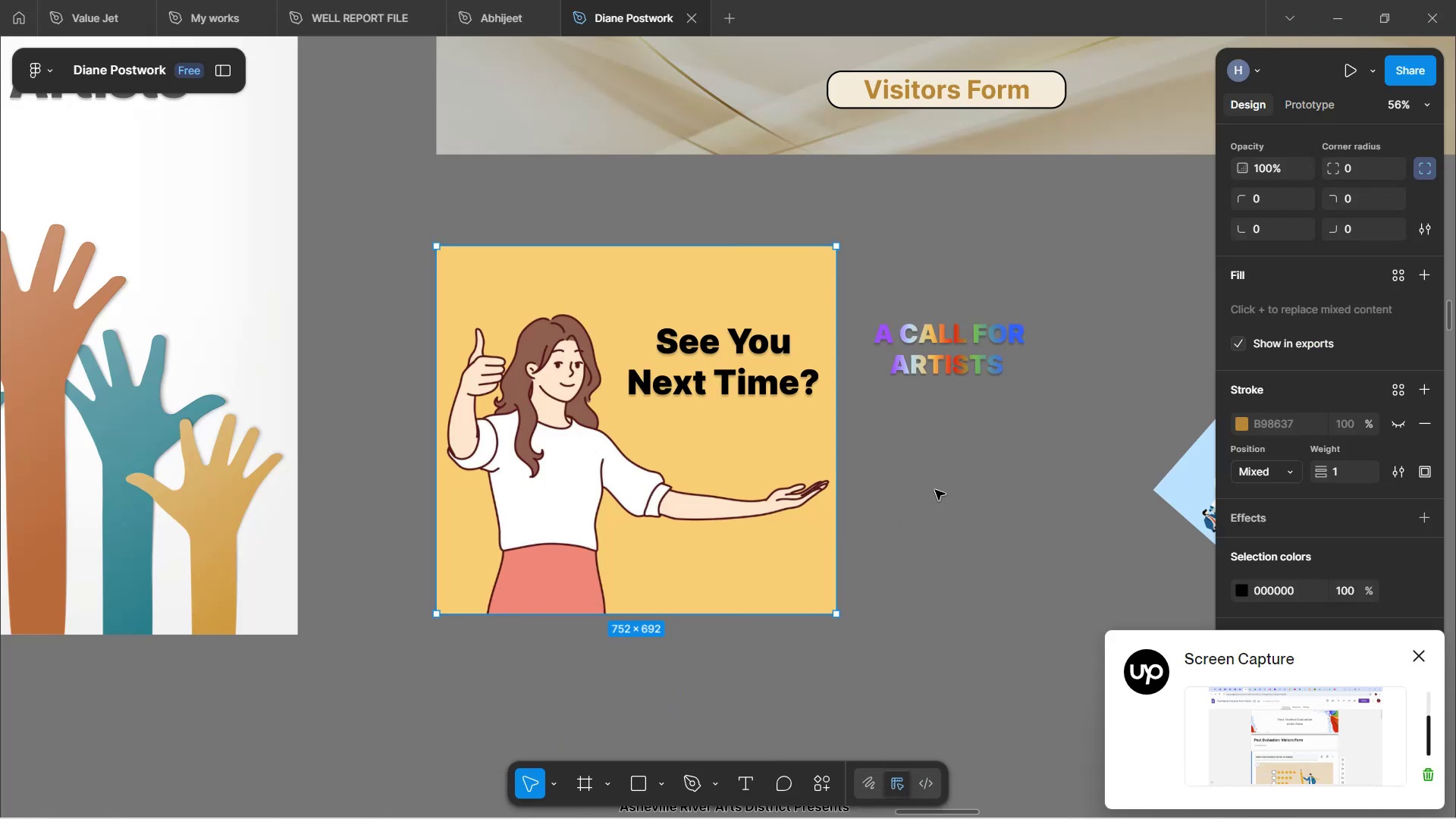 
left_click([949, 475])
 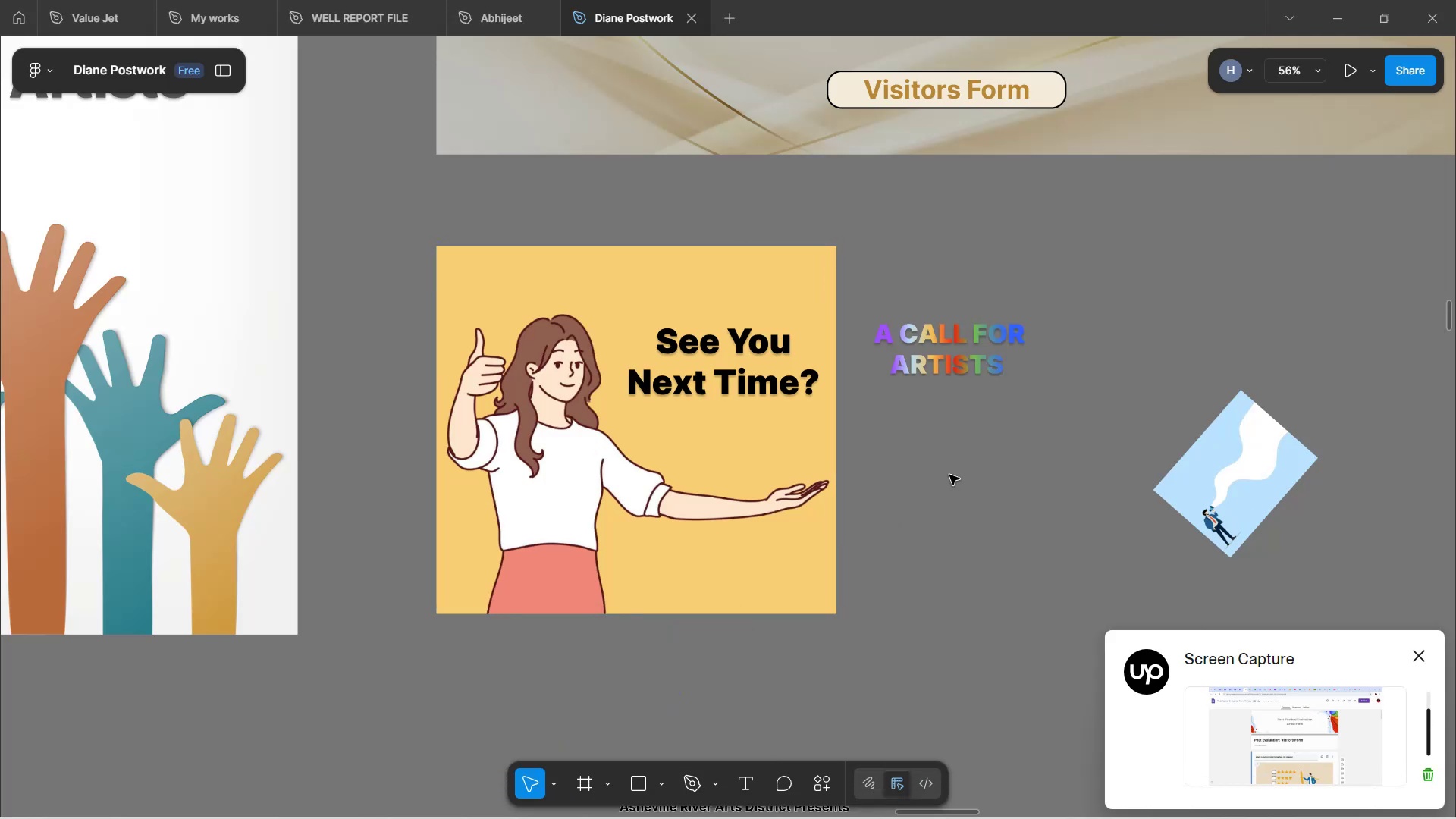 
hold_key(key=ShiftLeft, duration=1.53)
scroll: coordinate [949, 475], scroll_direction: down, amount: 4.0
 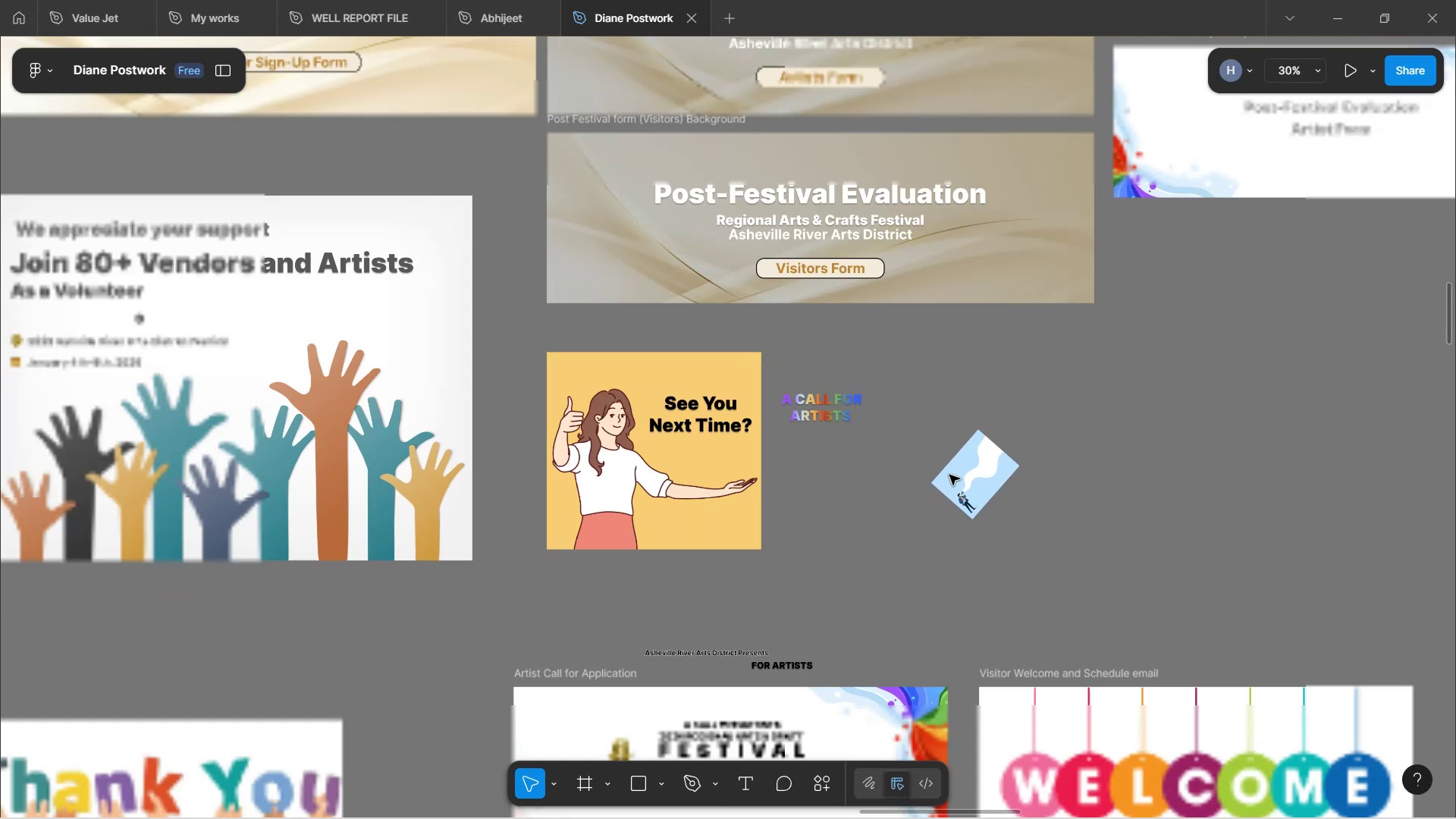 
hold_key(key=ShiftLeft, duration=0.35)
 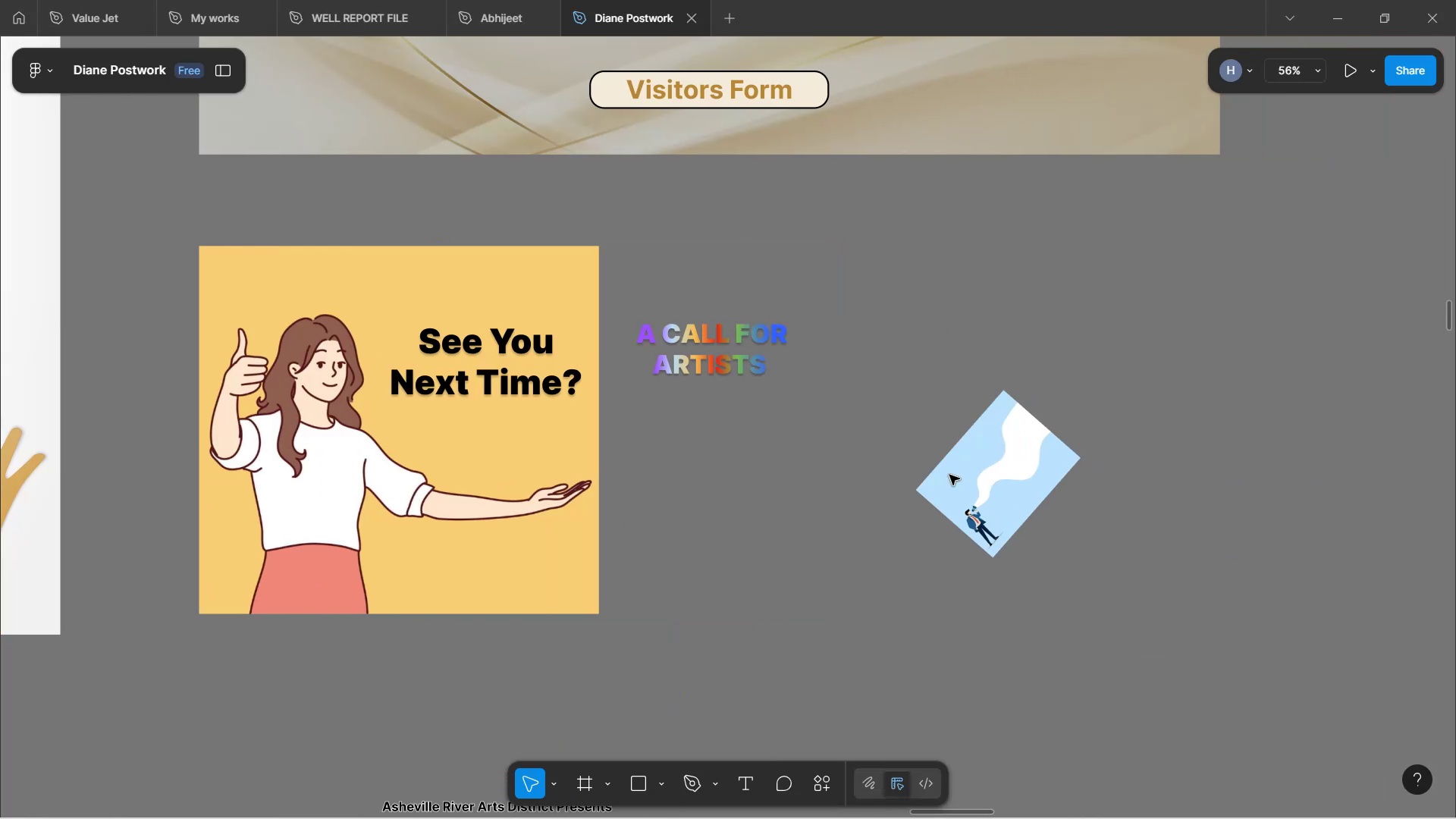 
hold_key(key=ControlLeft, duration=0.88)
 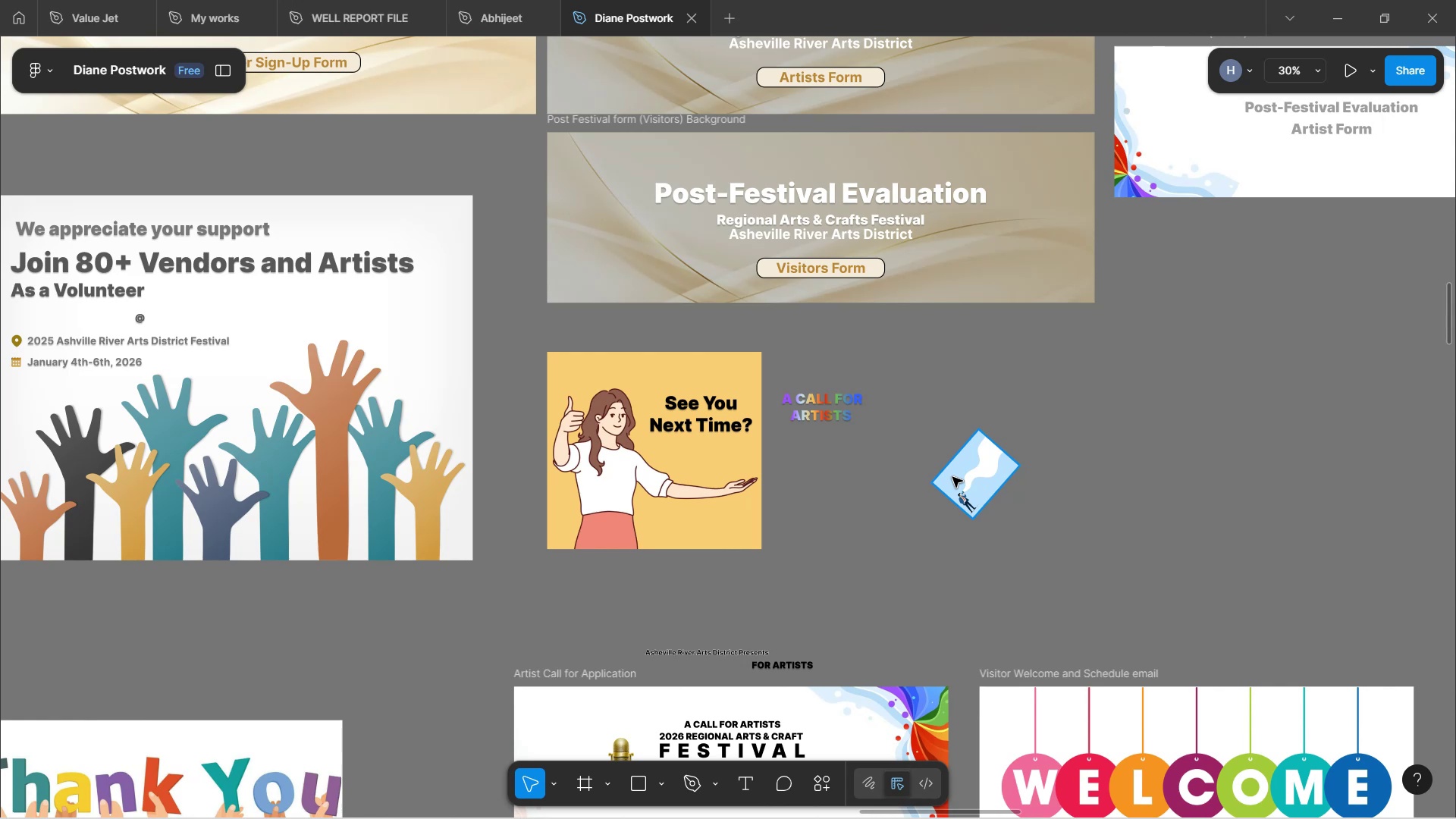 
wait(15.75)
 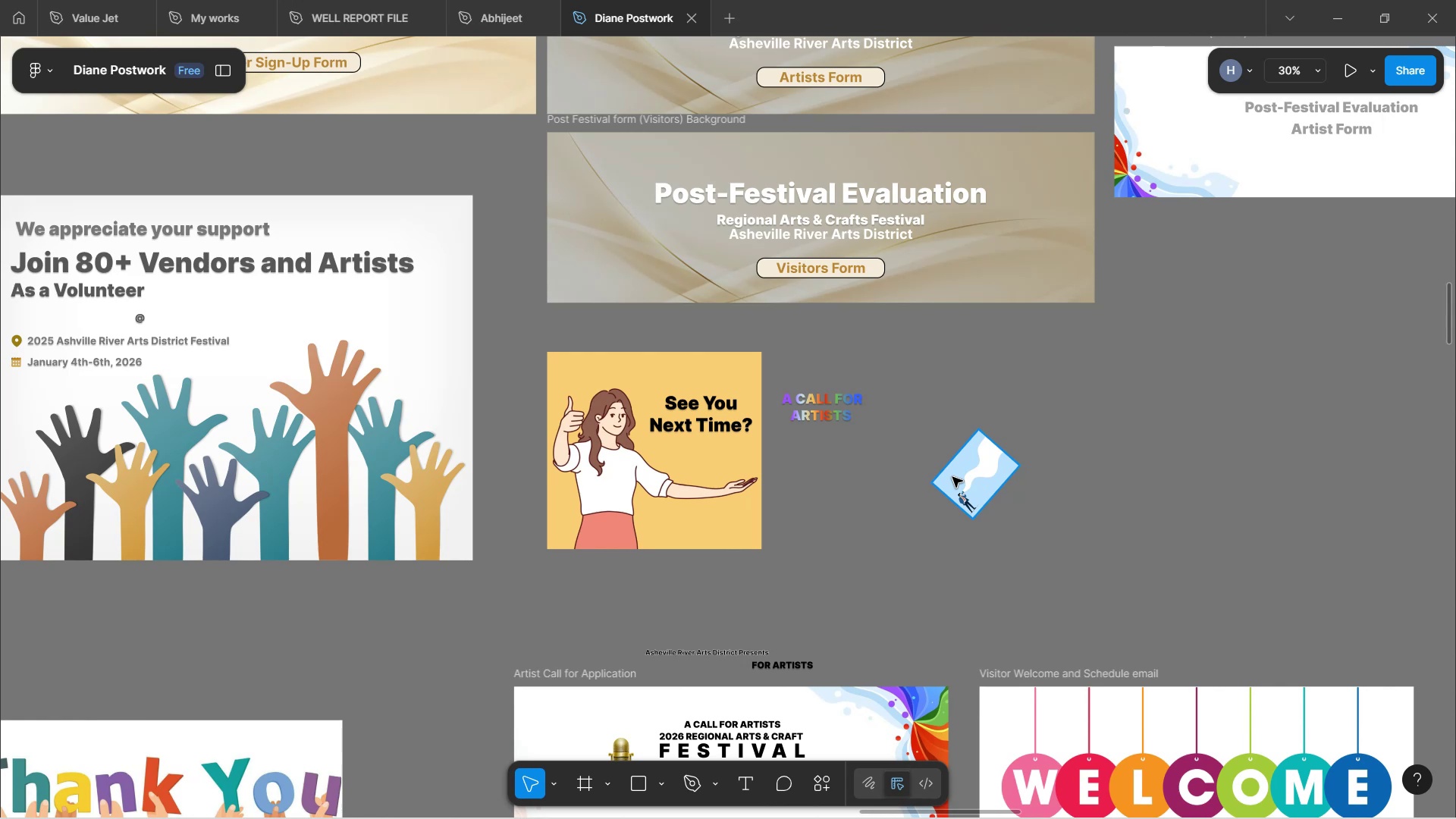 
hold_key(key=ControlLeft, duration=1.01)
scroll: coordinate [644, 457], scroll_direction: down, amount: 6.0
 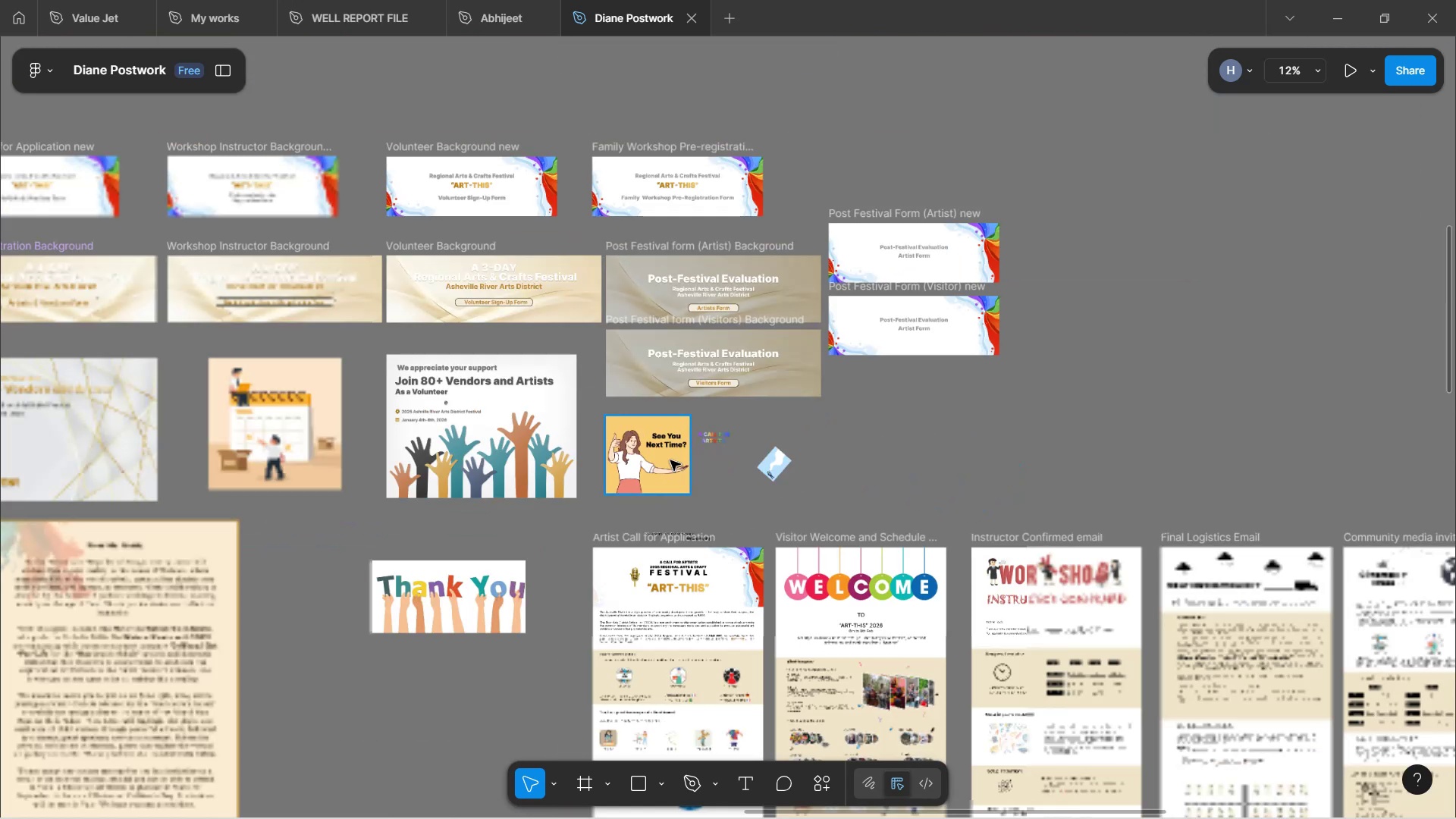 
left_click([670, 460])
 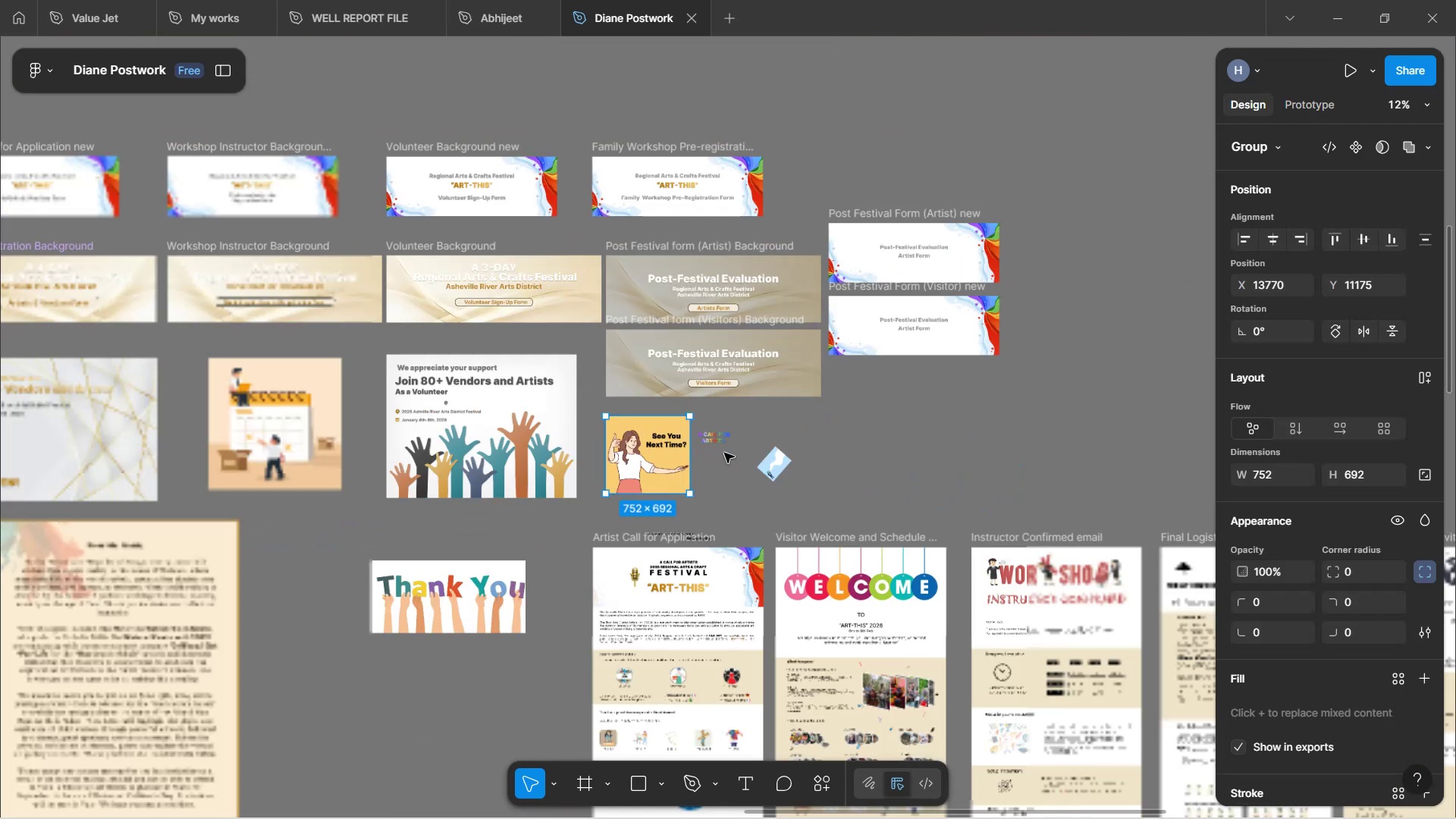 
left_click([724, 453])
 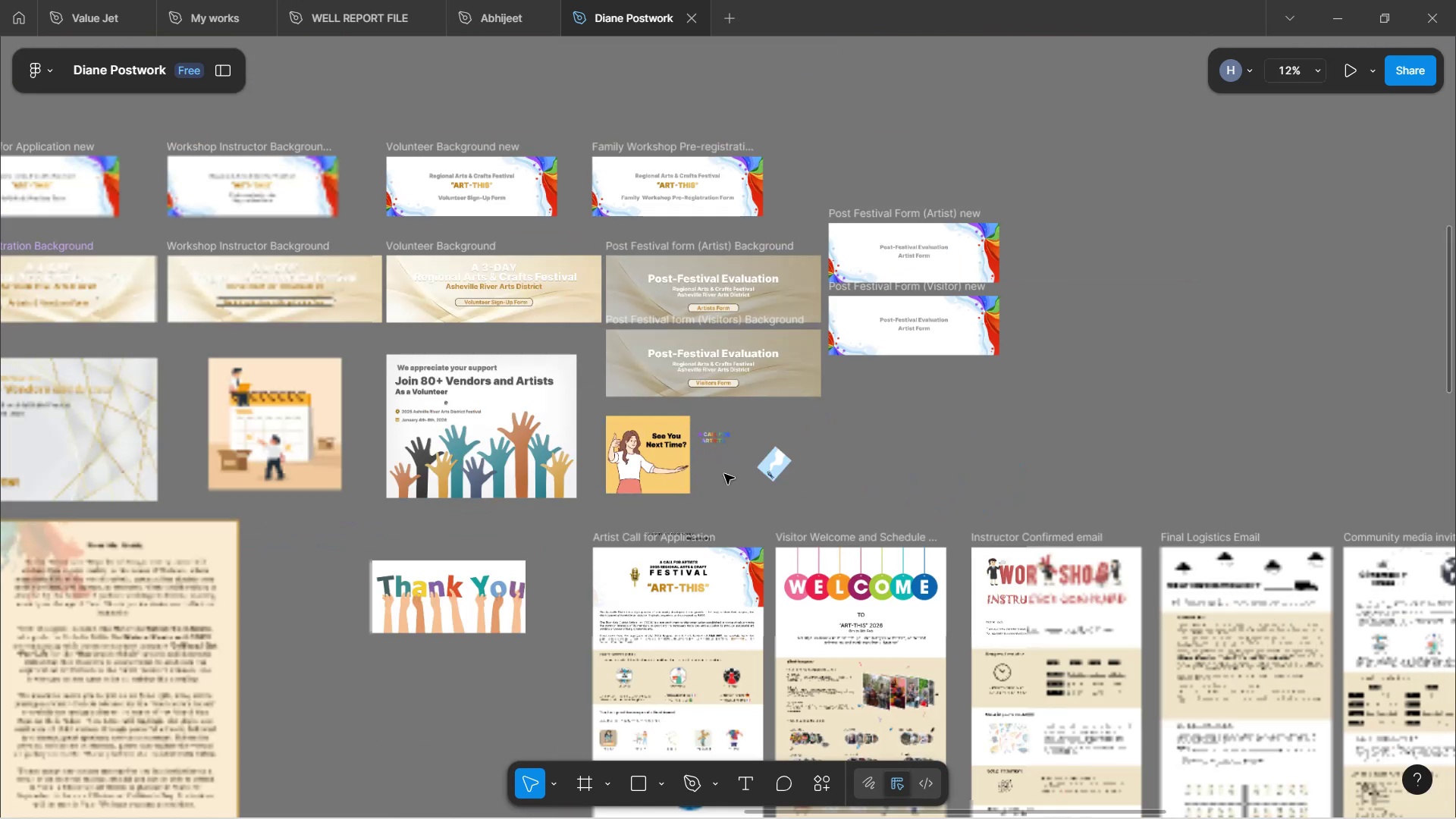 
hold_key(key=ControlLeft, duration=1.58)
scroll: coordinate [724, 474], scroll_direction: up, amount: 8.0
 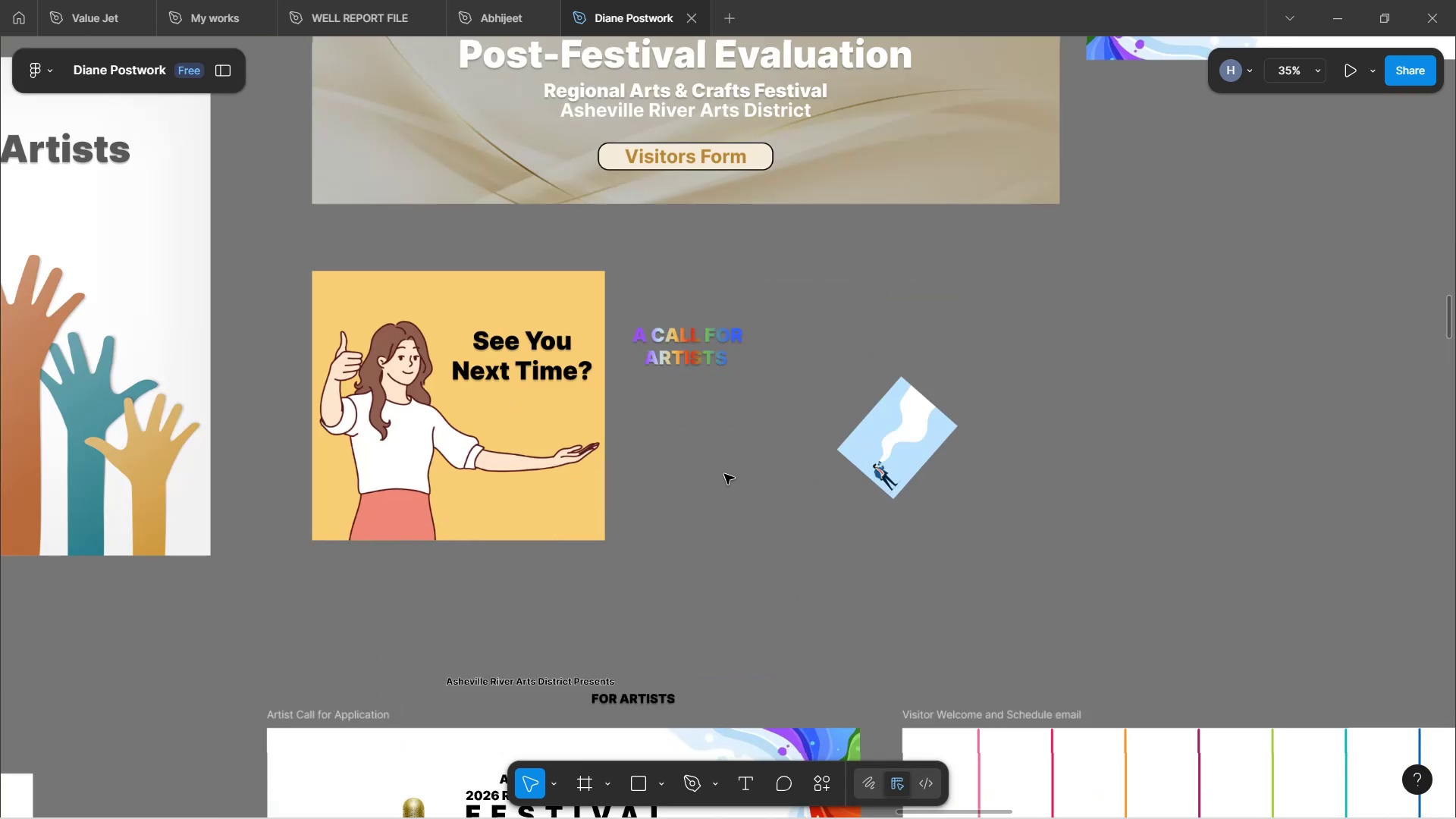 
hold_key(key=ControlLeft, duration=0.43)
 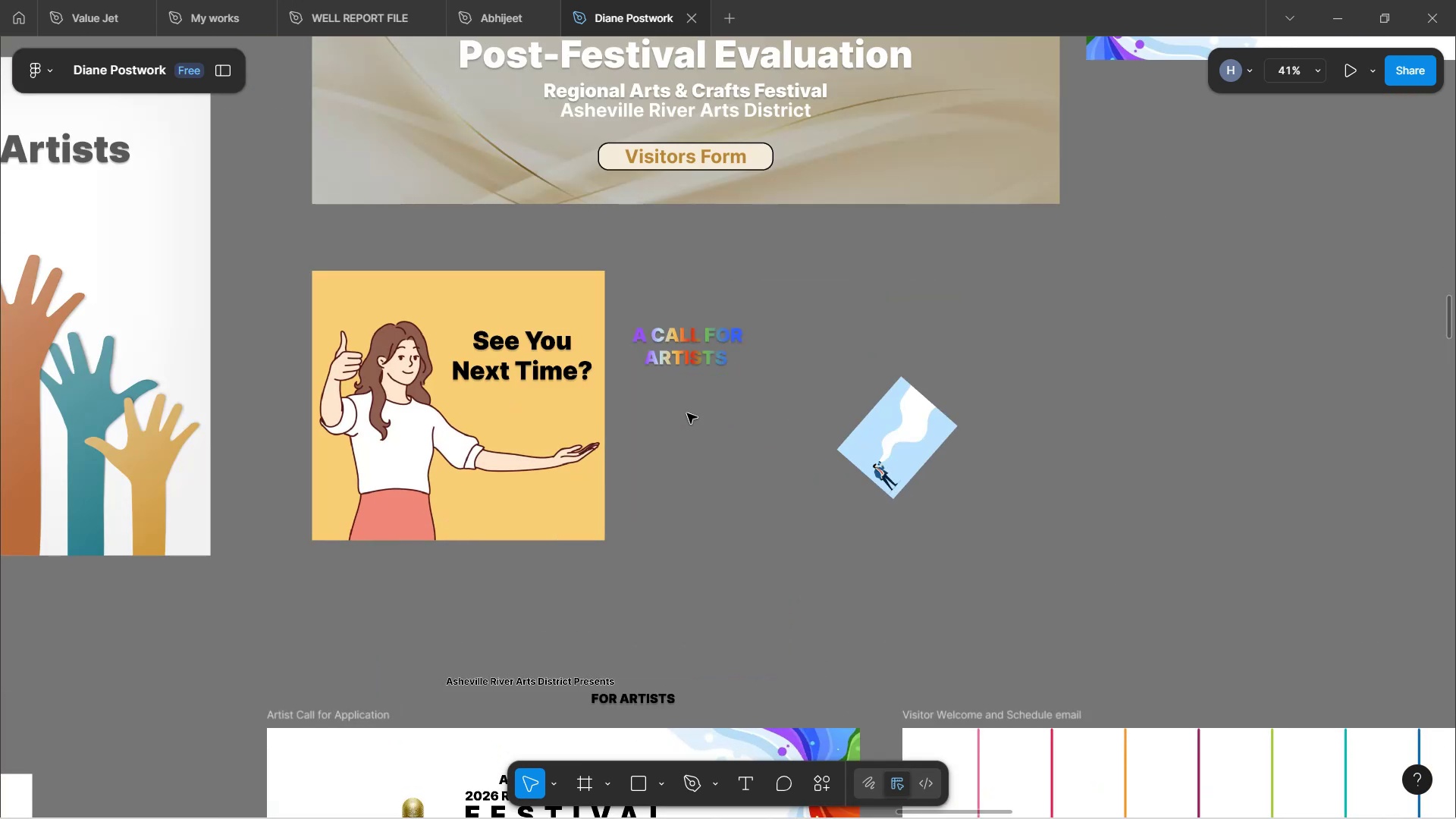 
left_click_drag(start_coordinate=[684, 400], to_coordinate=[668, 293])
 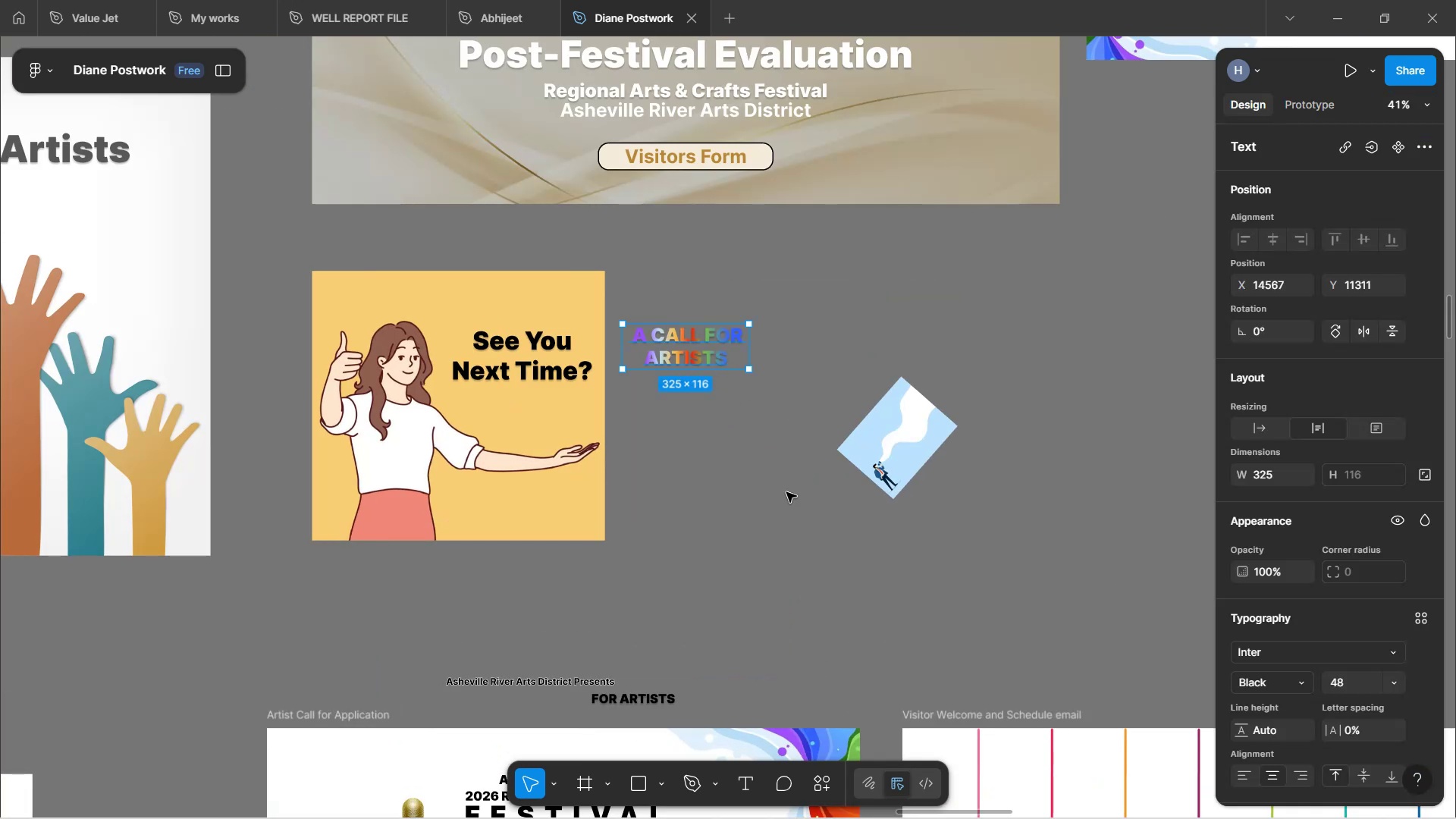 
left_click([786, 494])
 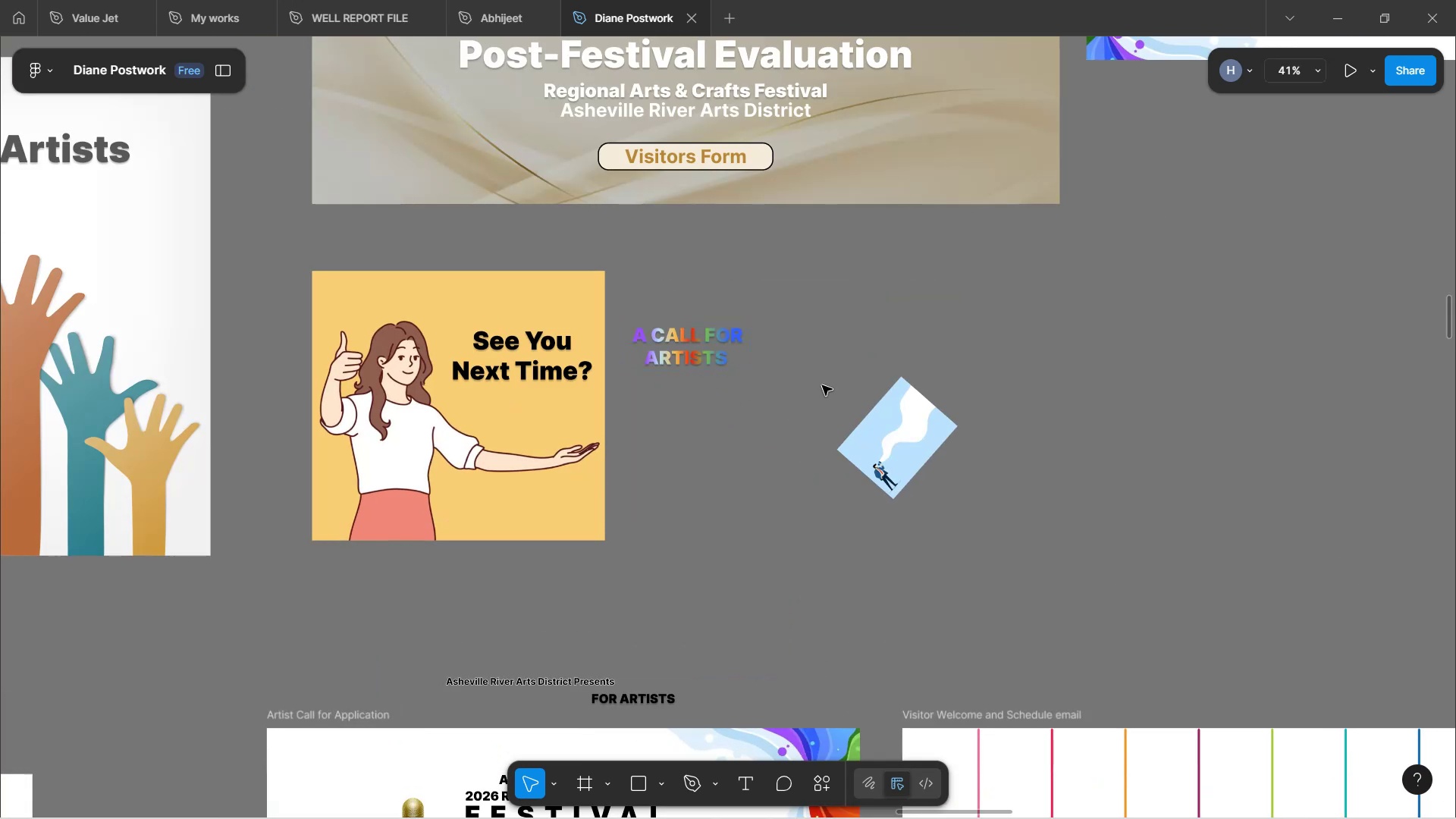 
left_click_drag(start_coordinate=[830, 374], to_coordinate=[973, 532])
 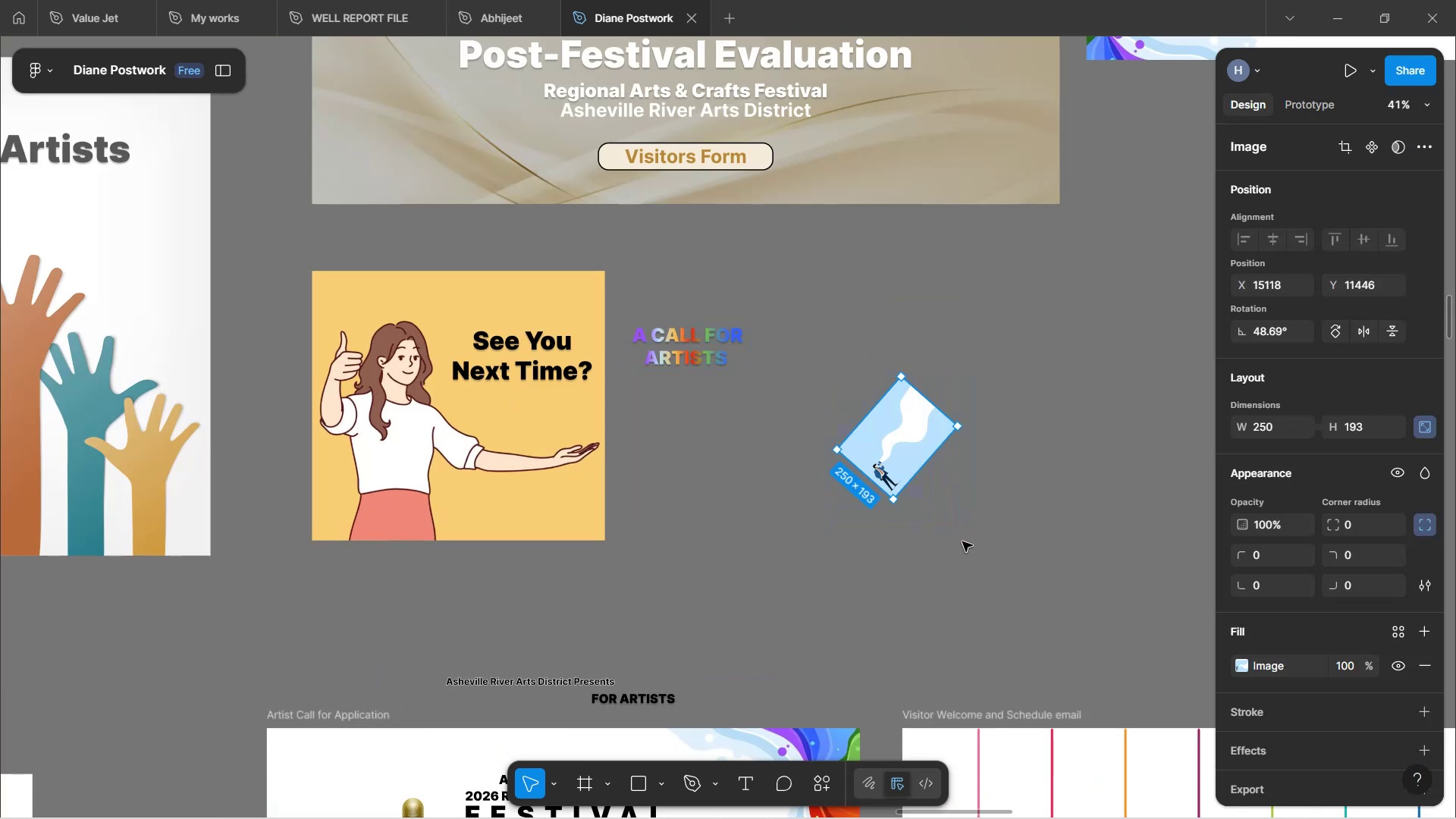 
left_click([962, 541])
 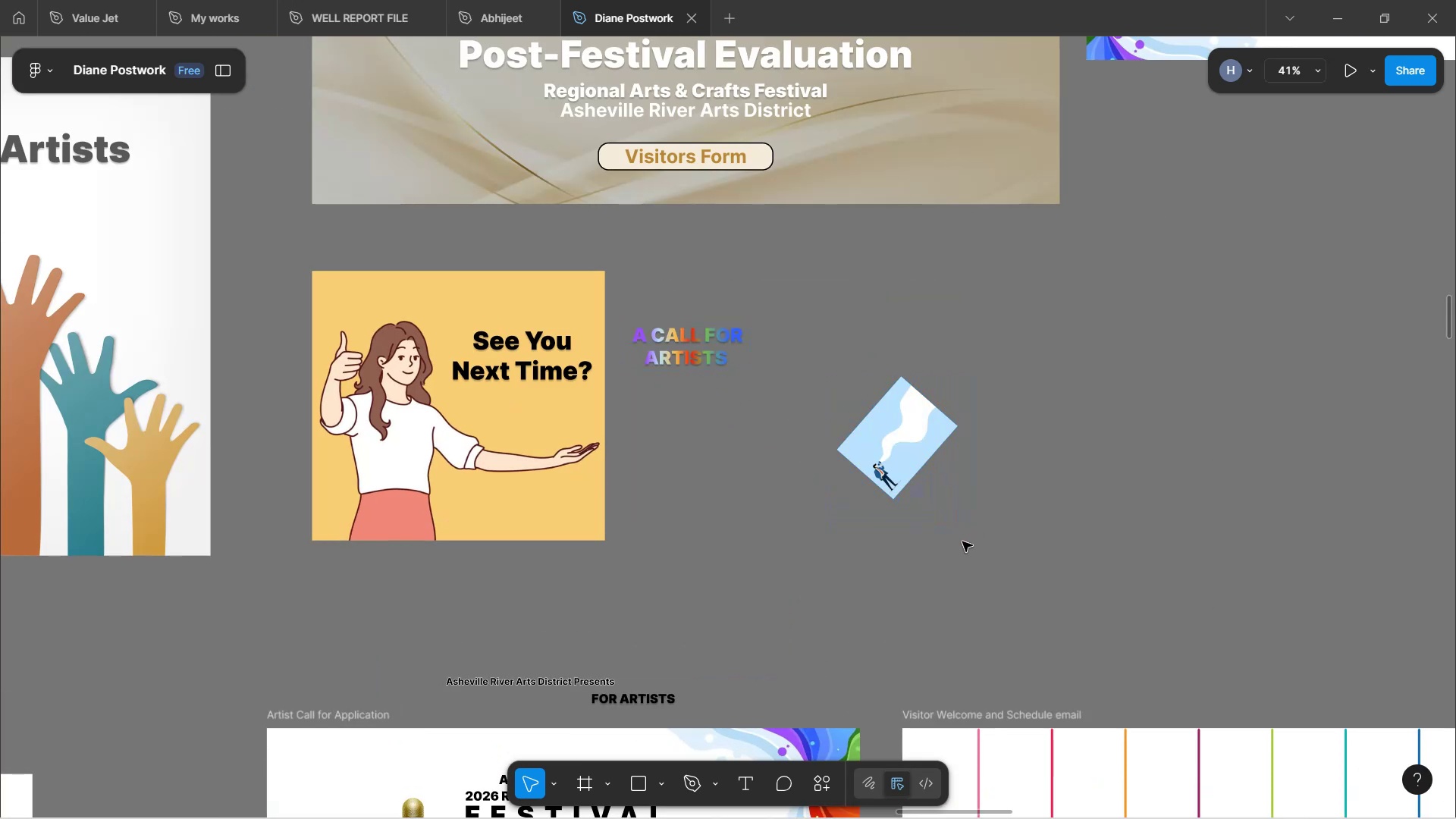 
hold_key(key=ControlLeft, duration=1.84)
scroll: coordinate [962, 541], scroll_direction: down, amount: 5.0
 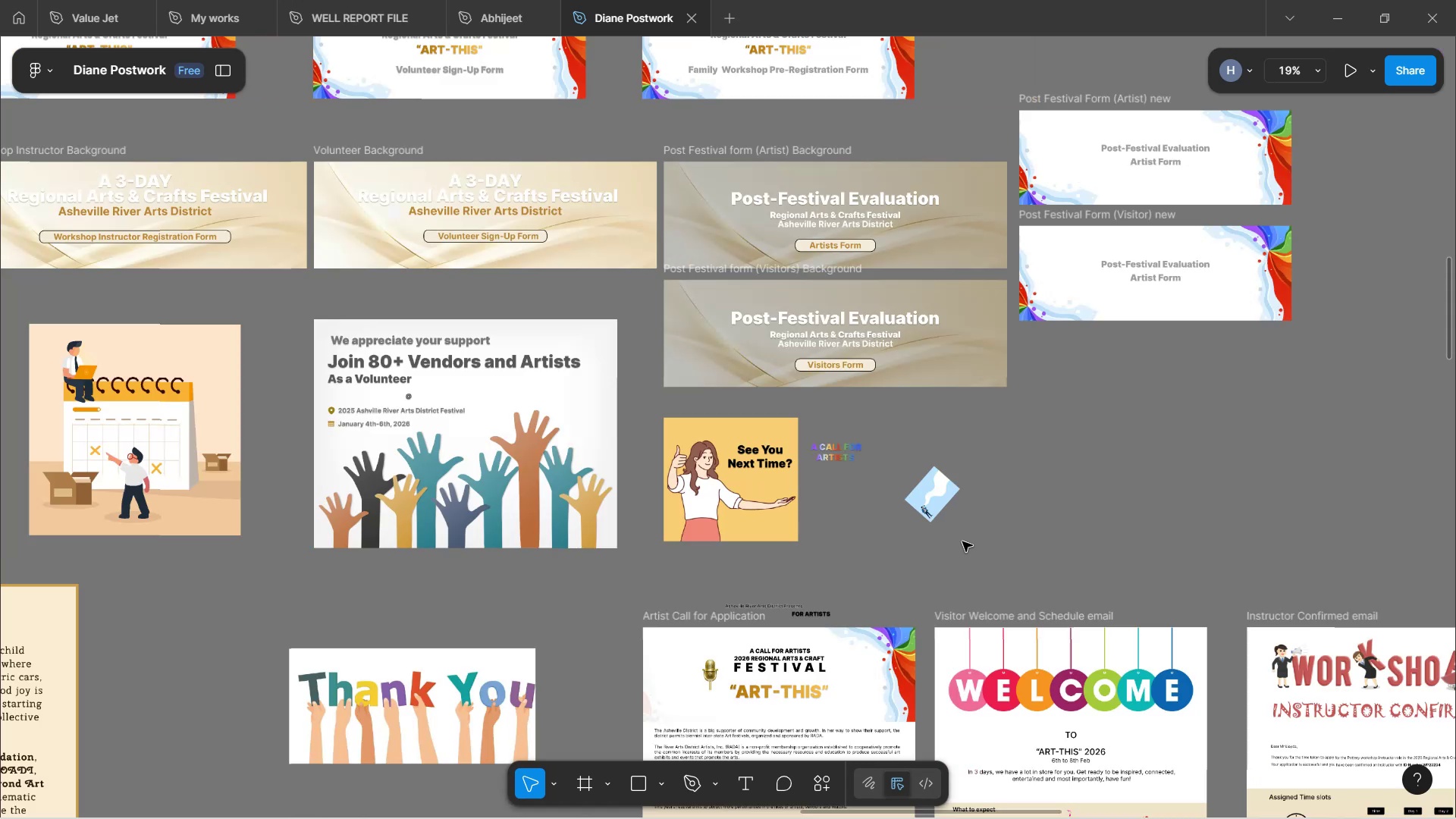 
hold_key(key=ControlLeft, duration=1.31)
 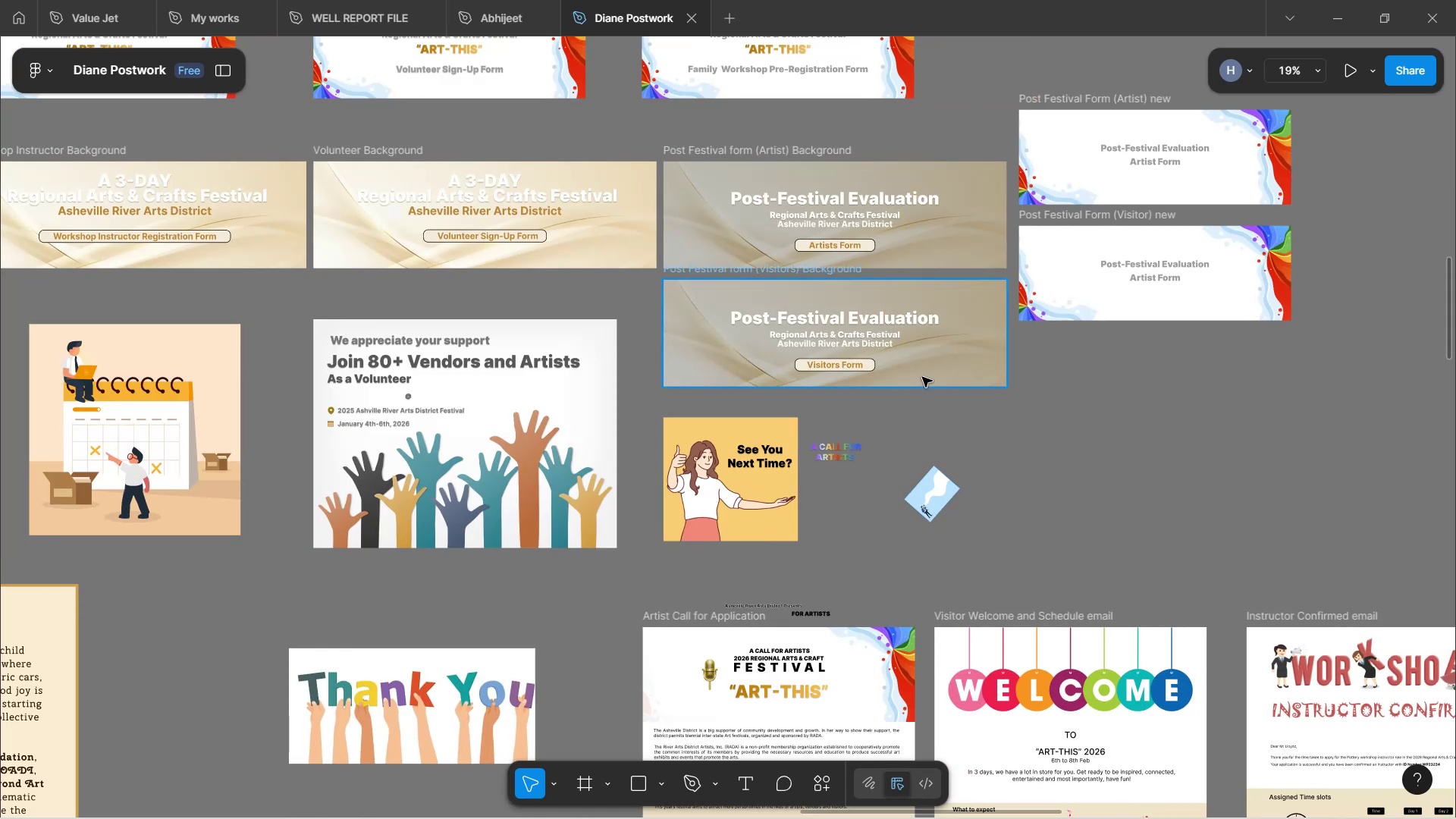 
hold_key(key=ControlLeft, duration=0.49)
scroll: coordinate [950, 459], scroll_direction: down, amount: 2.0
 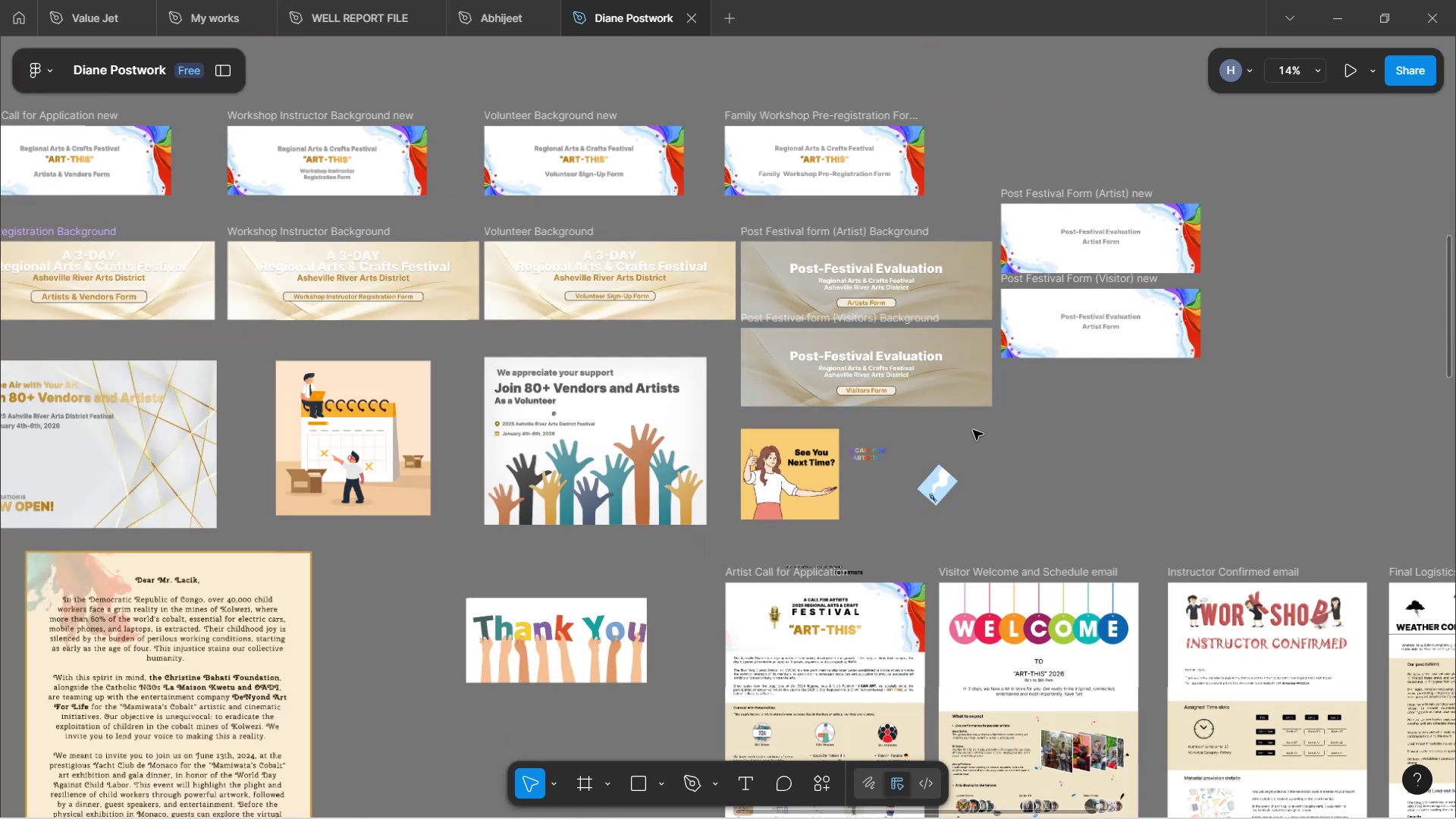 
left_click([977, 372])
 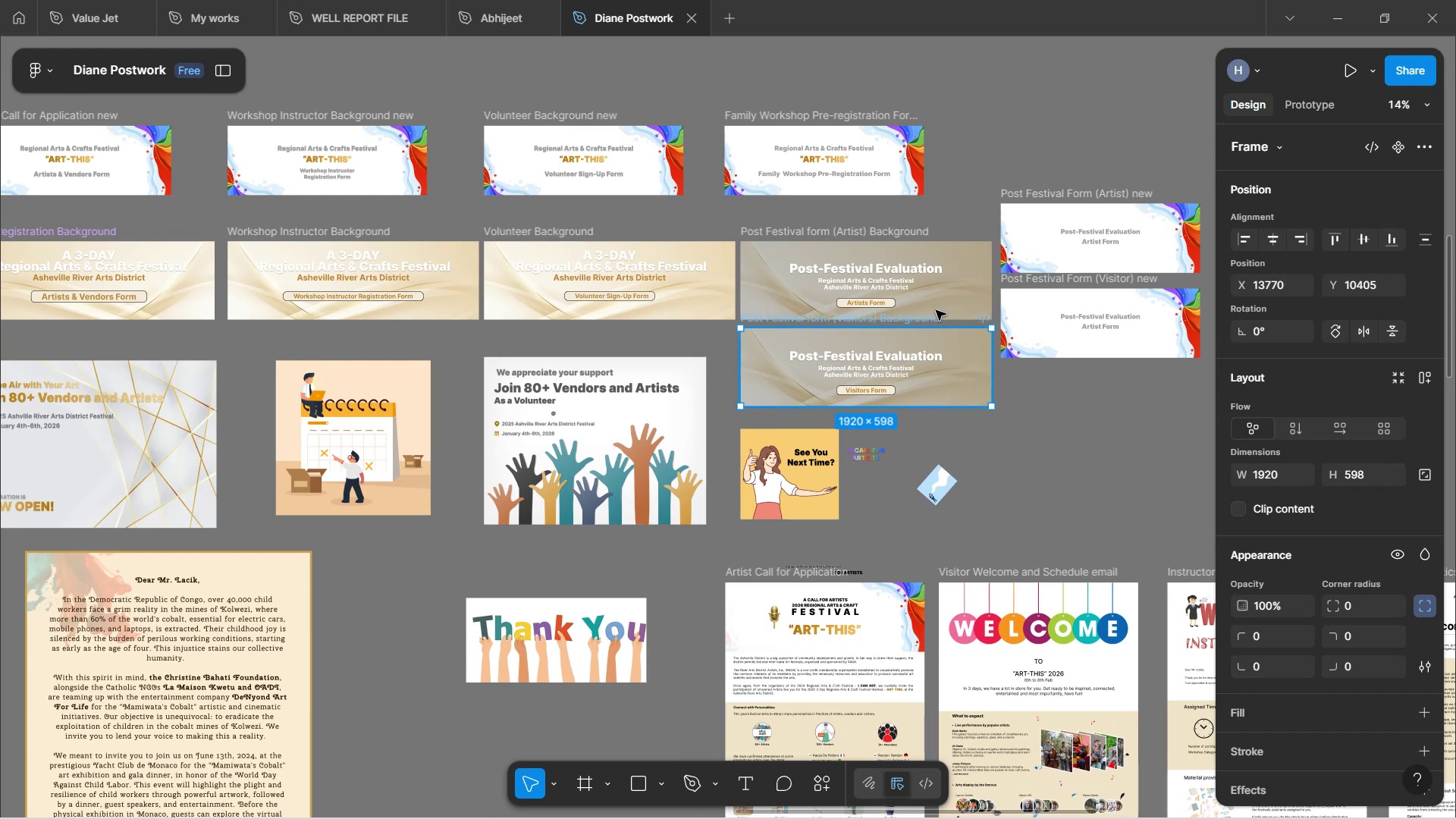 
wait(9.31)
 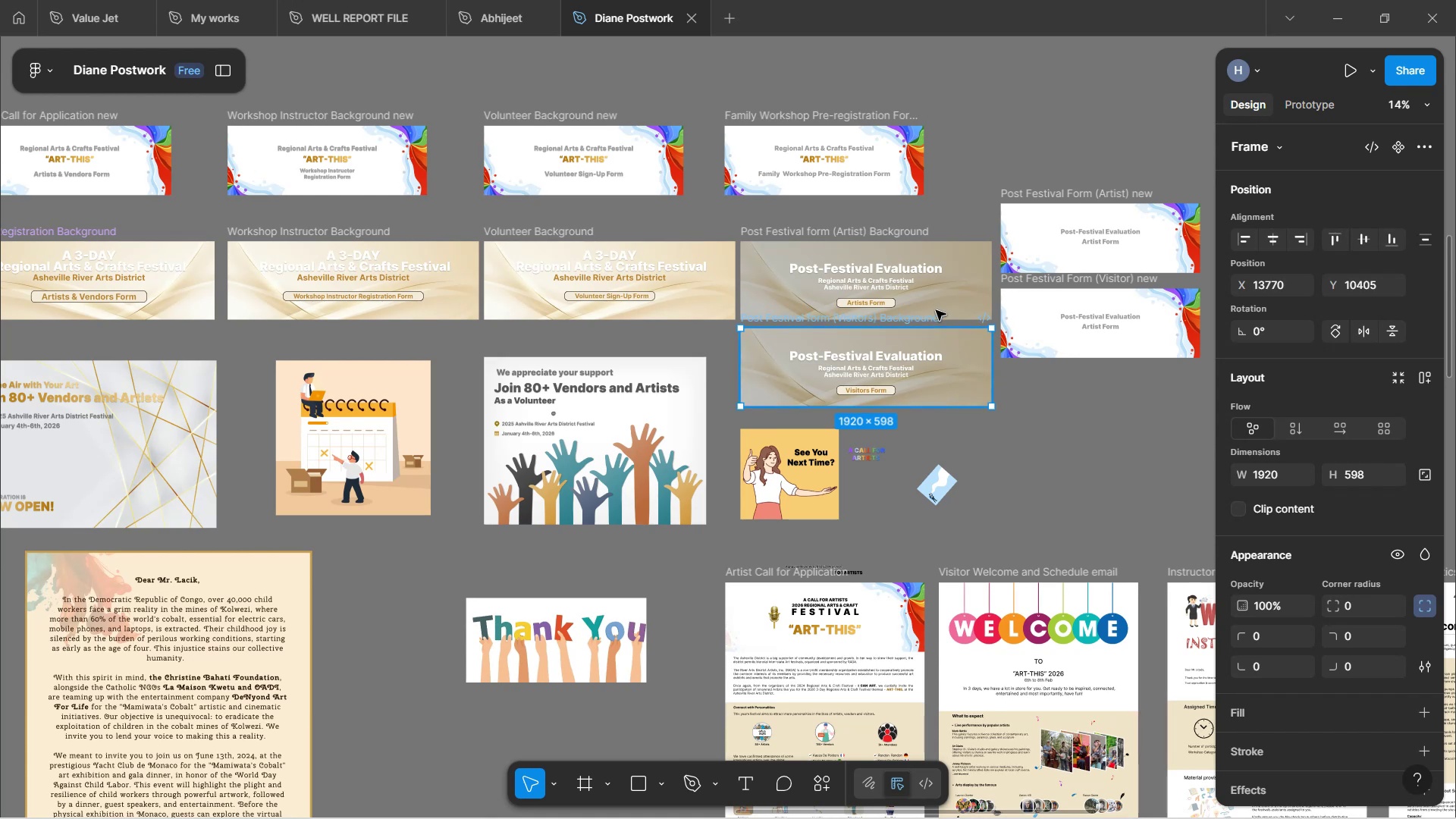 
left_click([940, 480])
 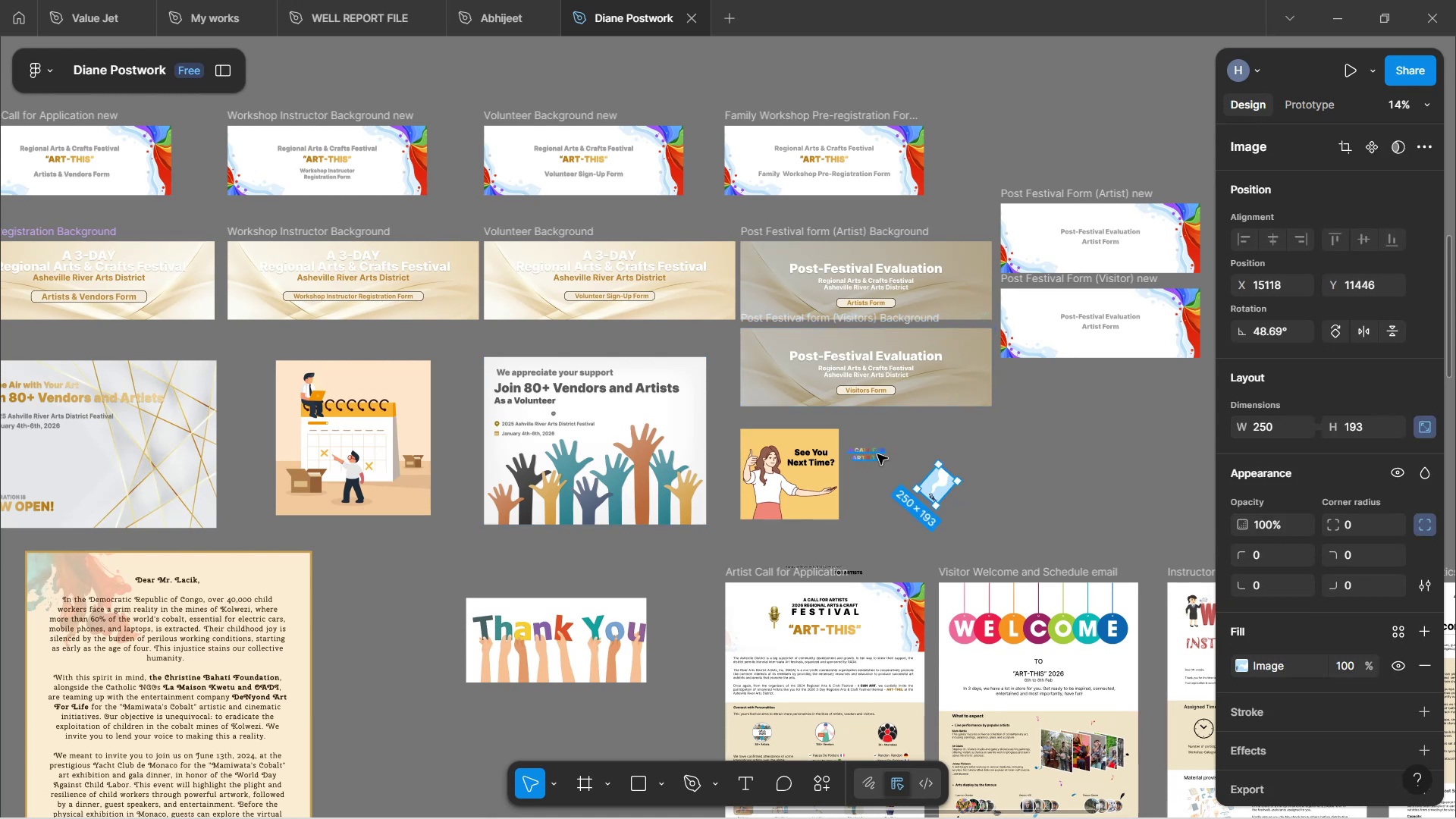 
left_click_drag(start_coordinate=[871, 474], to_coordinate=[871, 435])
 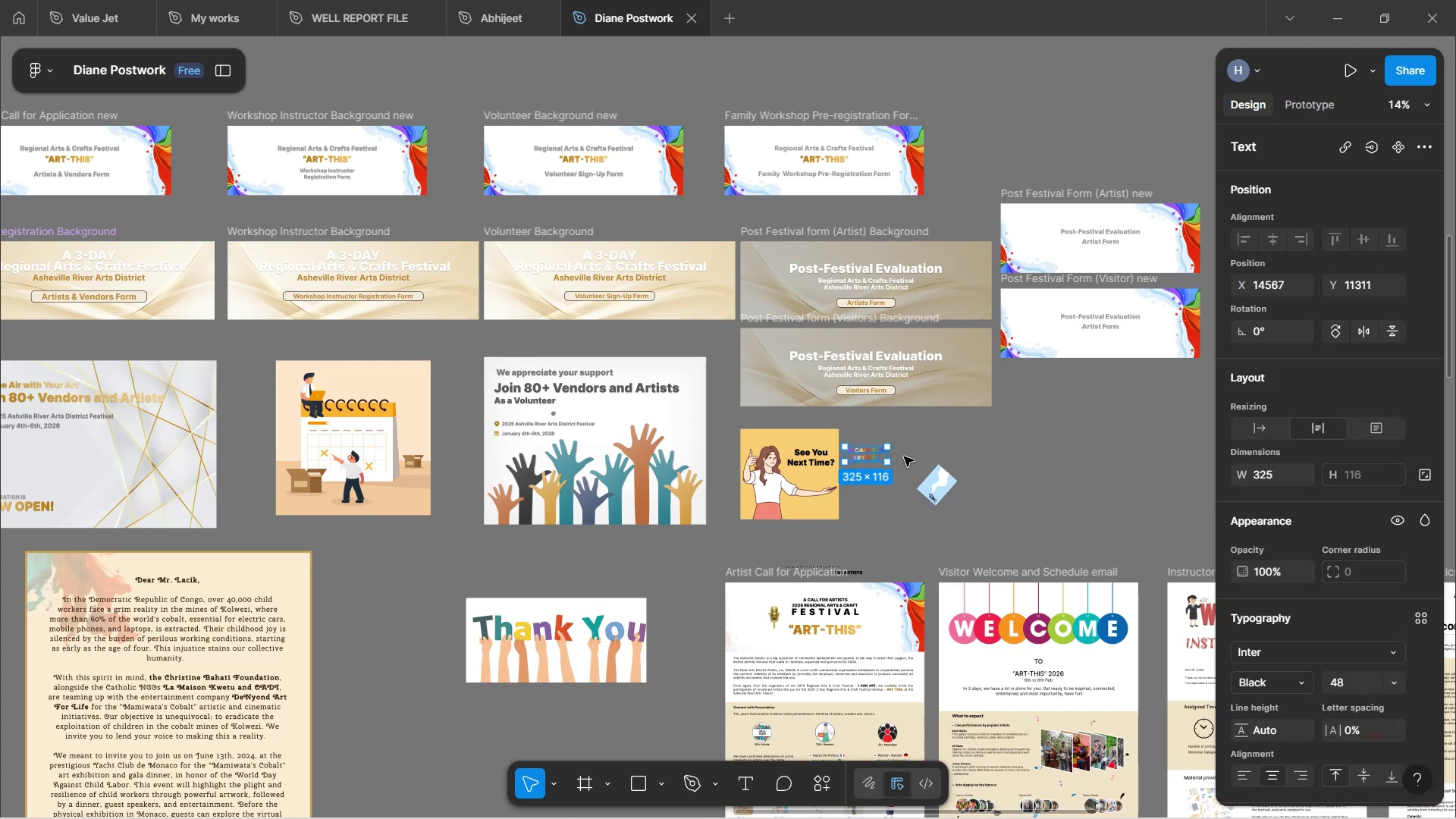 
wait(7.94)
 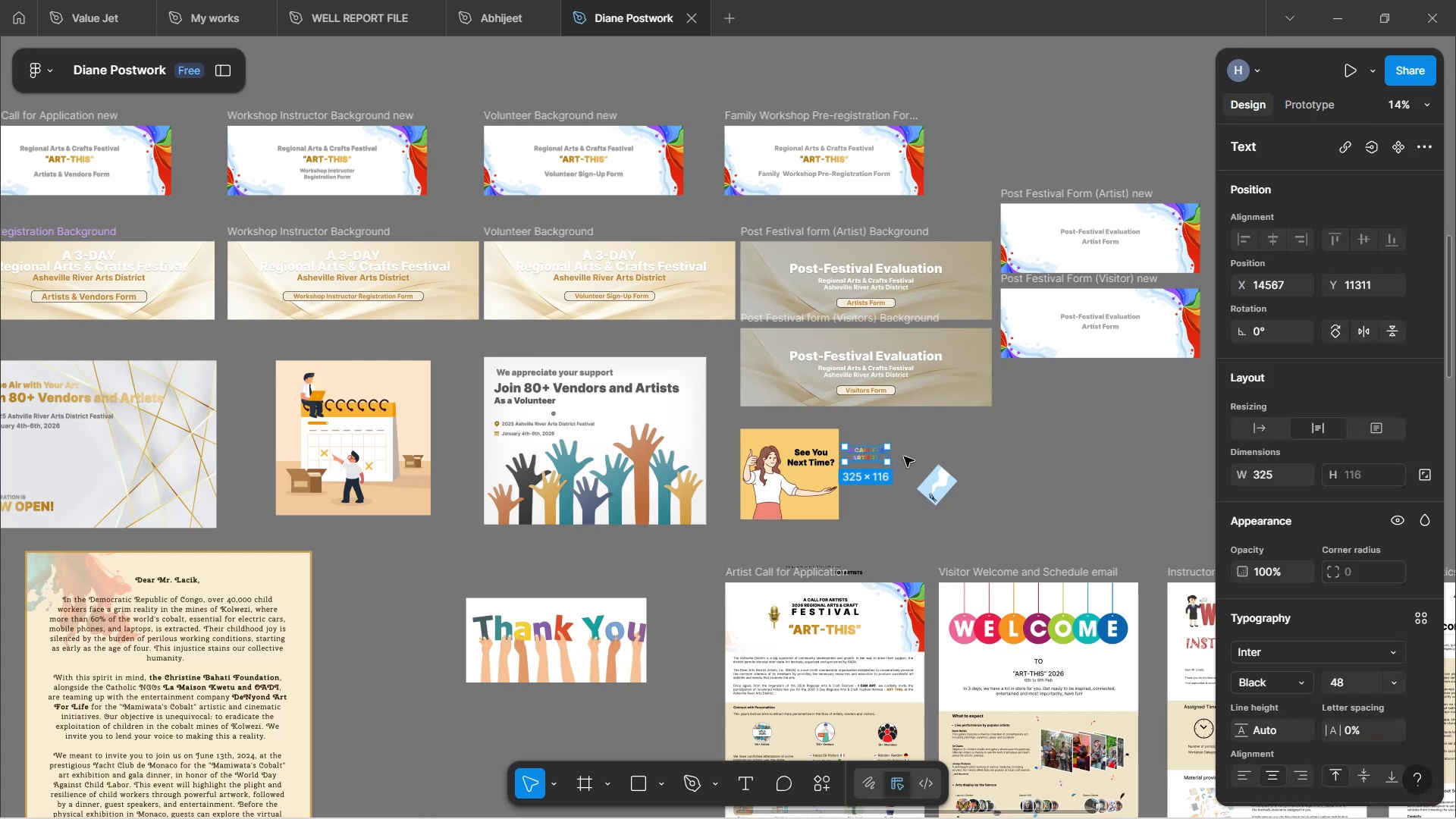 
left_click([952, 442])
 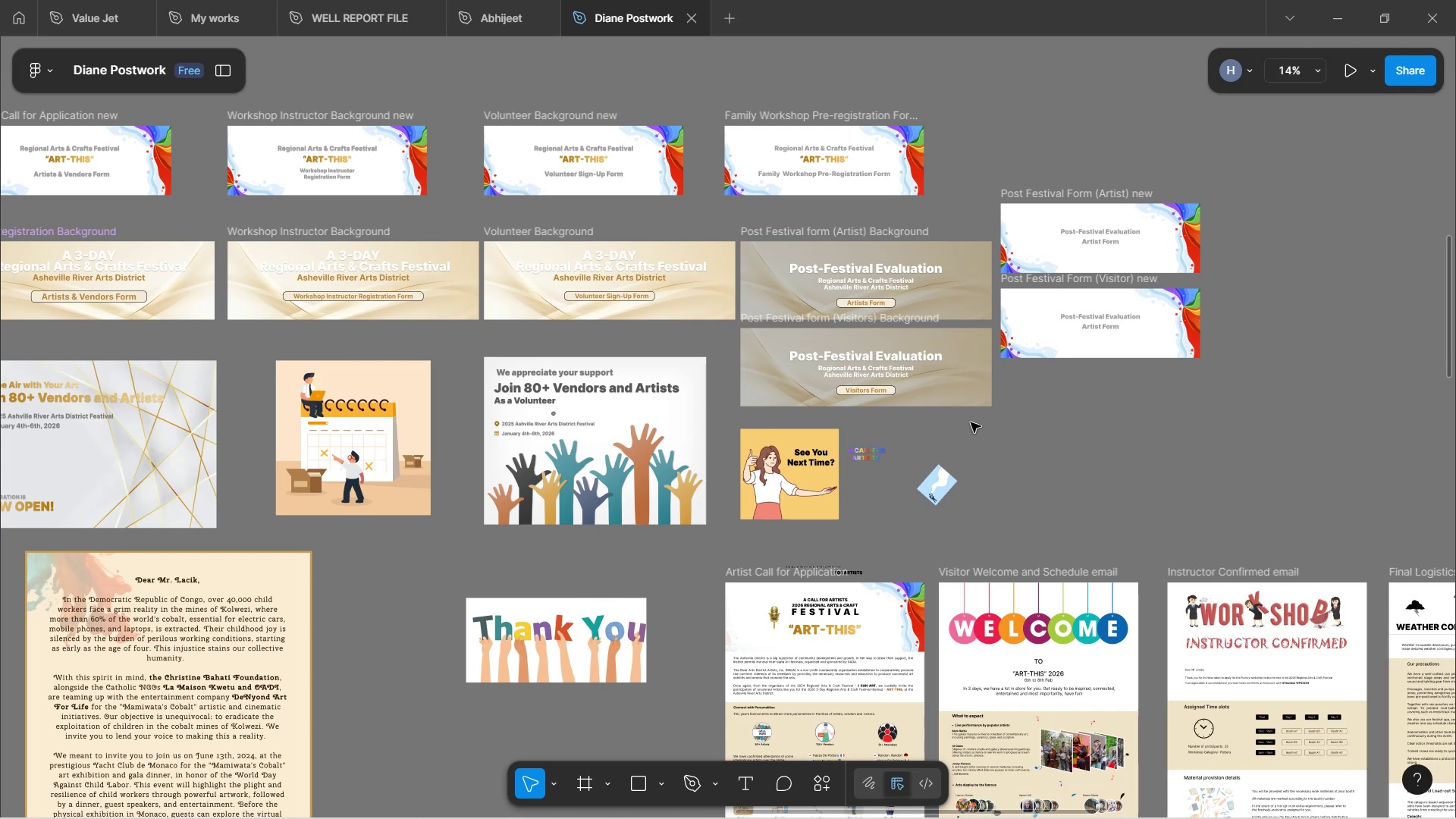 
scroll: coordinate [971, 418], scroll_direction: up, amount: 3.0
 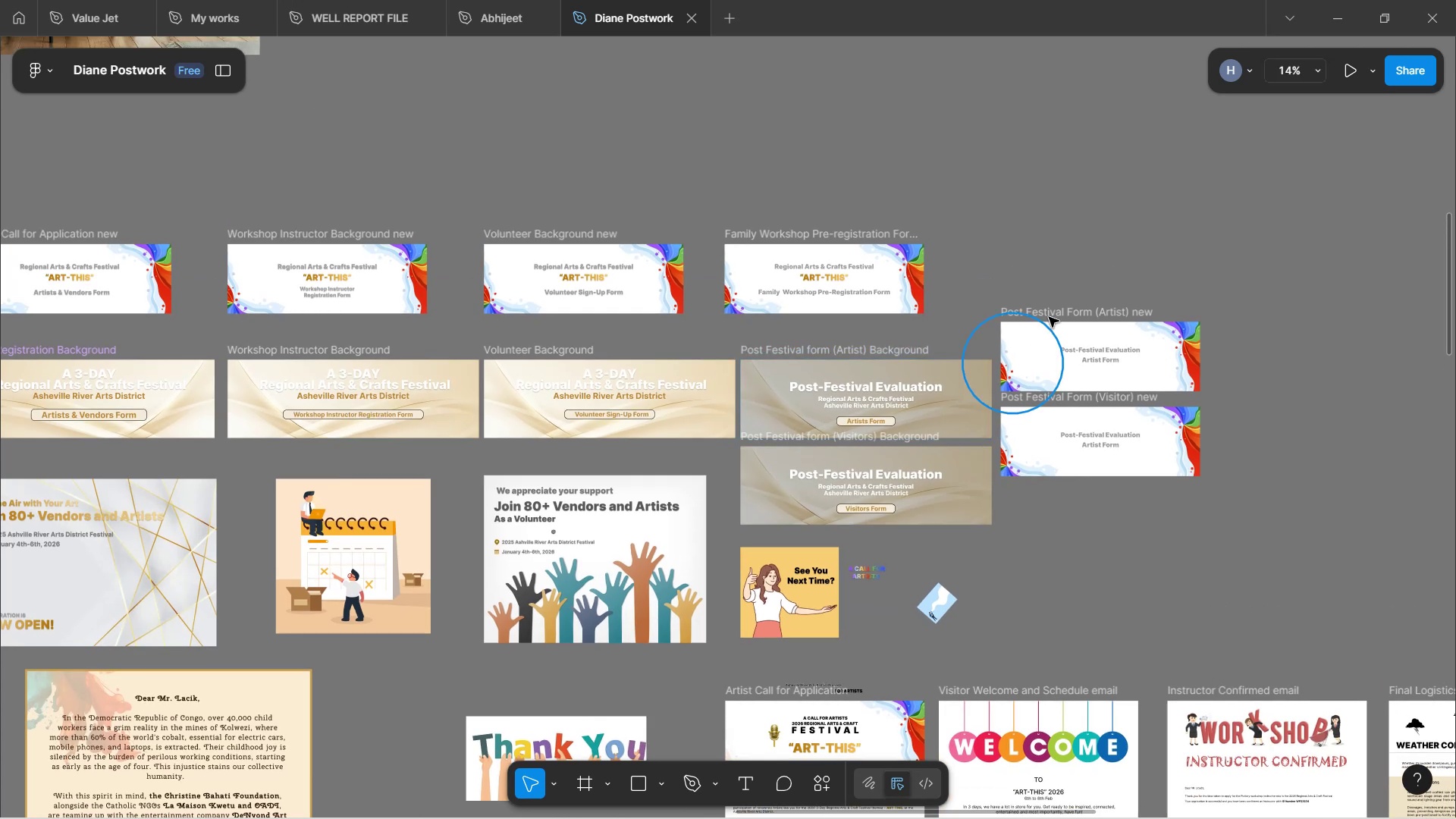 
left_click_drag(start_coordinate=[1051, 315], to_coordinate=[1015, 237])
 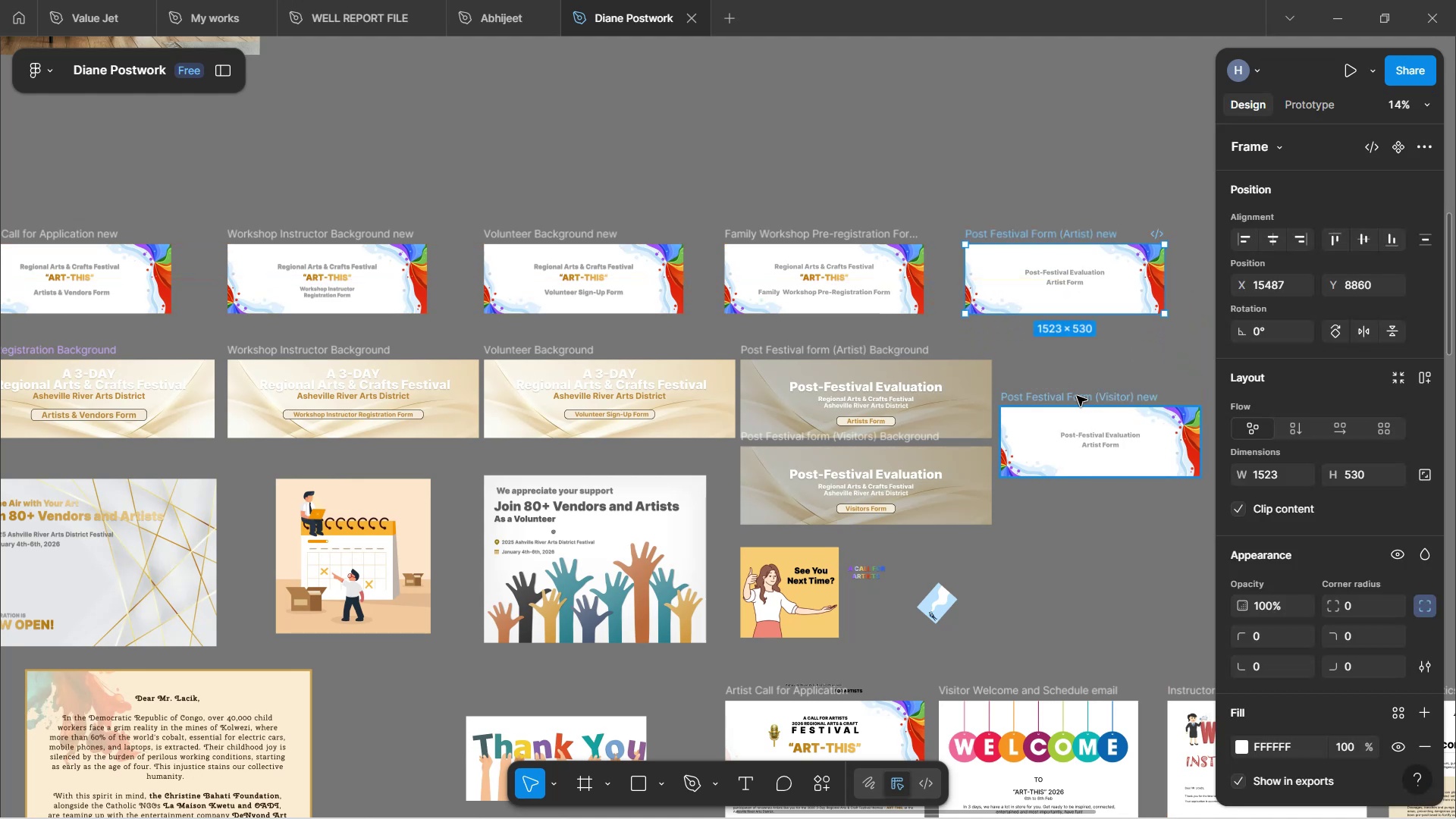 
left_click([1084, 377])
 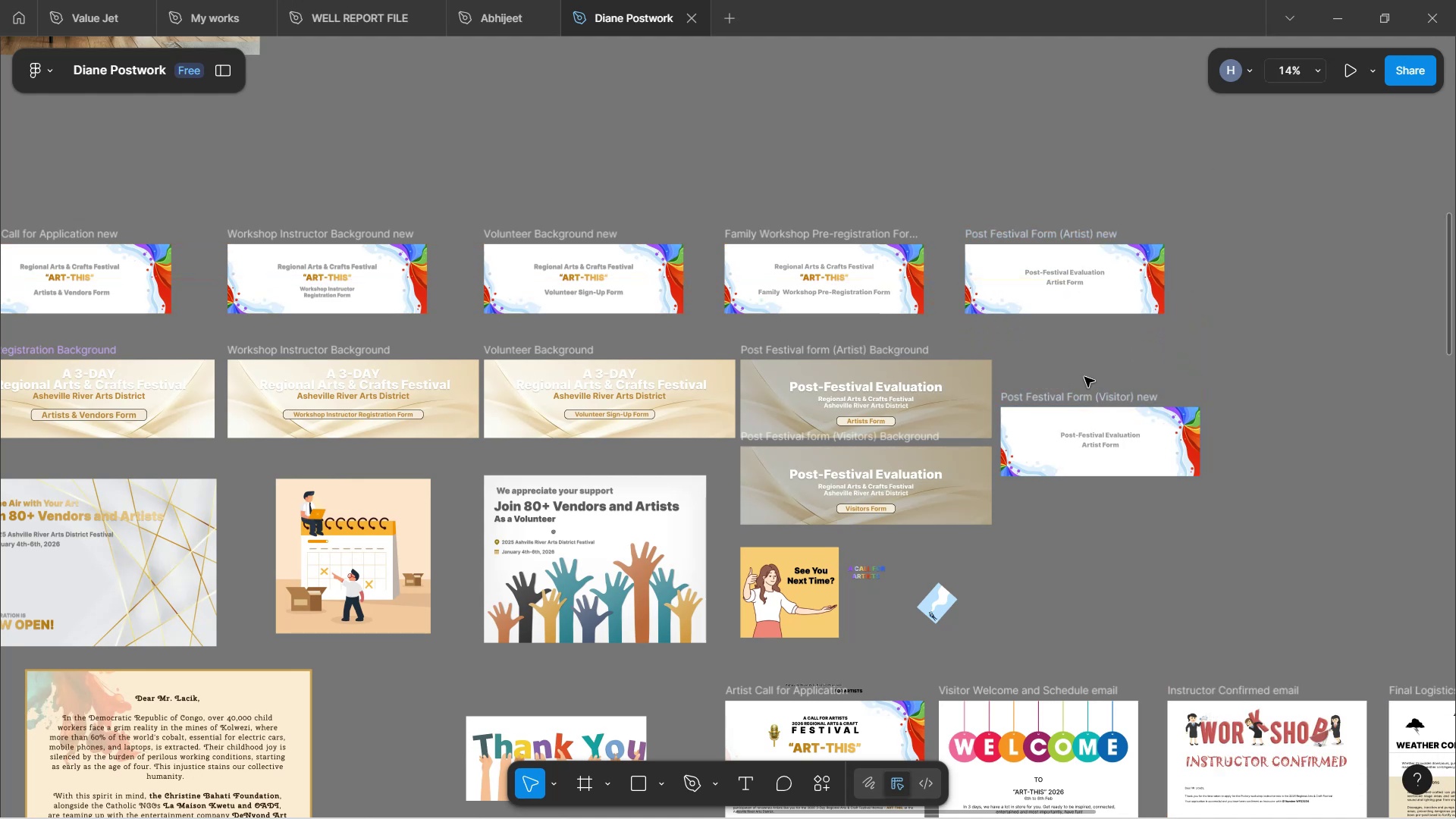 
hold_key(key=ShiftLeft, duration=0.42)
scroll: coordinate [1084, 377], scroll_direction: down, amount: 4.0
 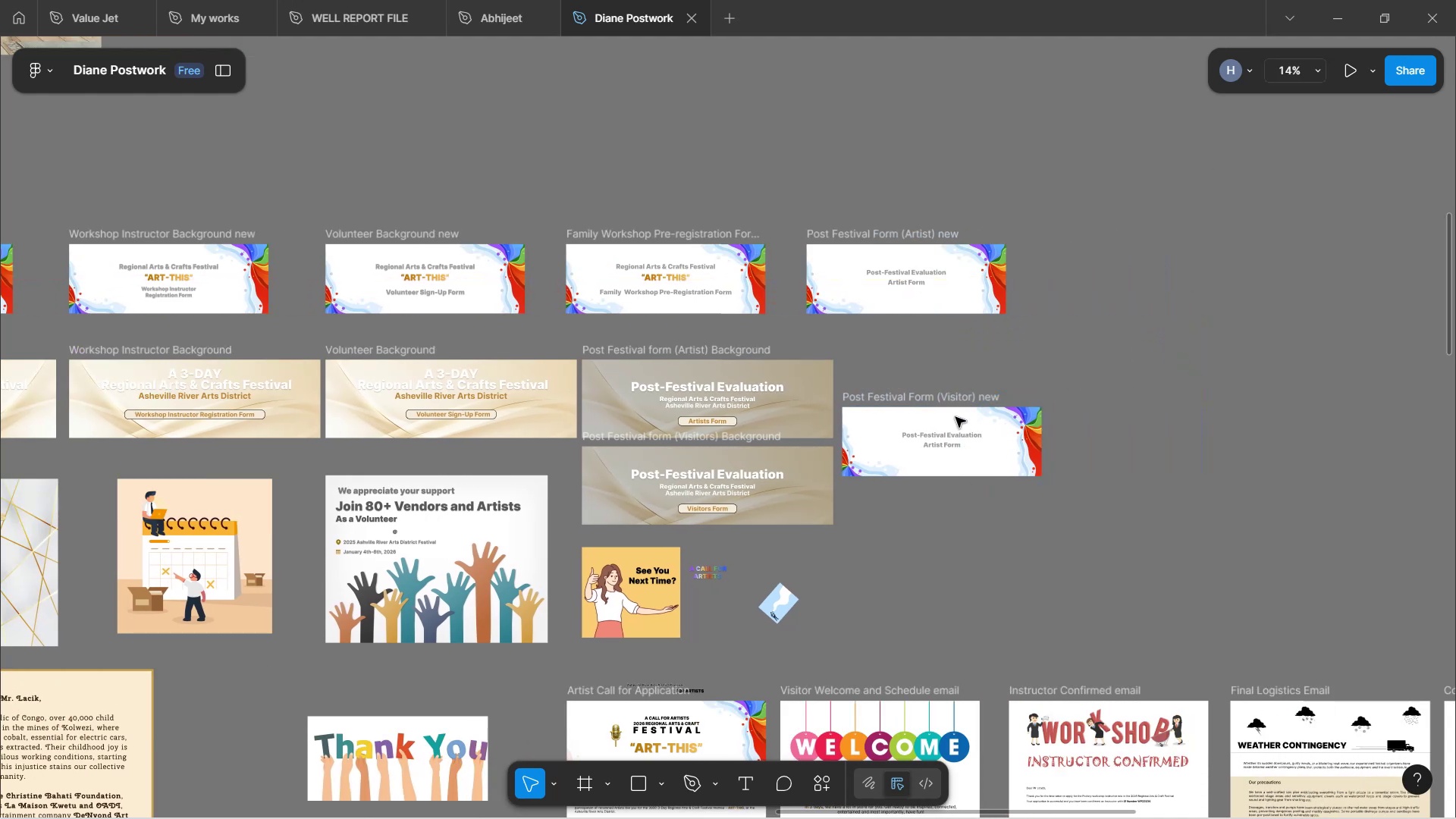 
left_click_drag(start_coordinate=[948, 400], to_coordinate=[1147, 237])
 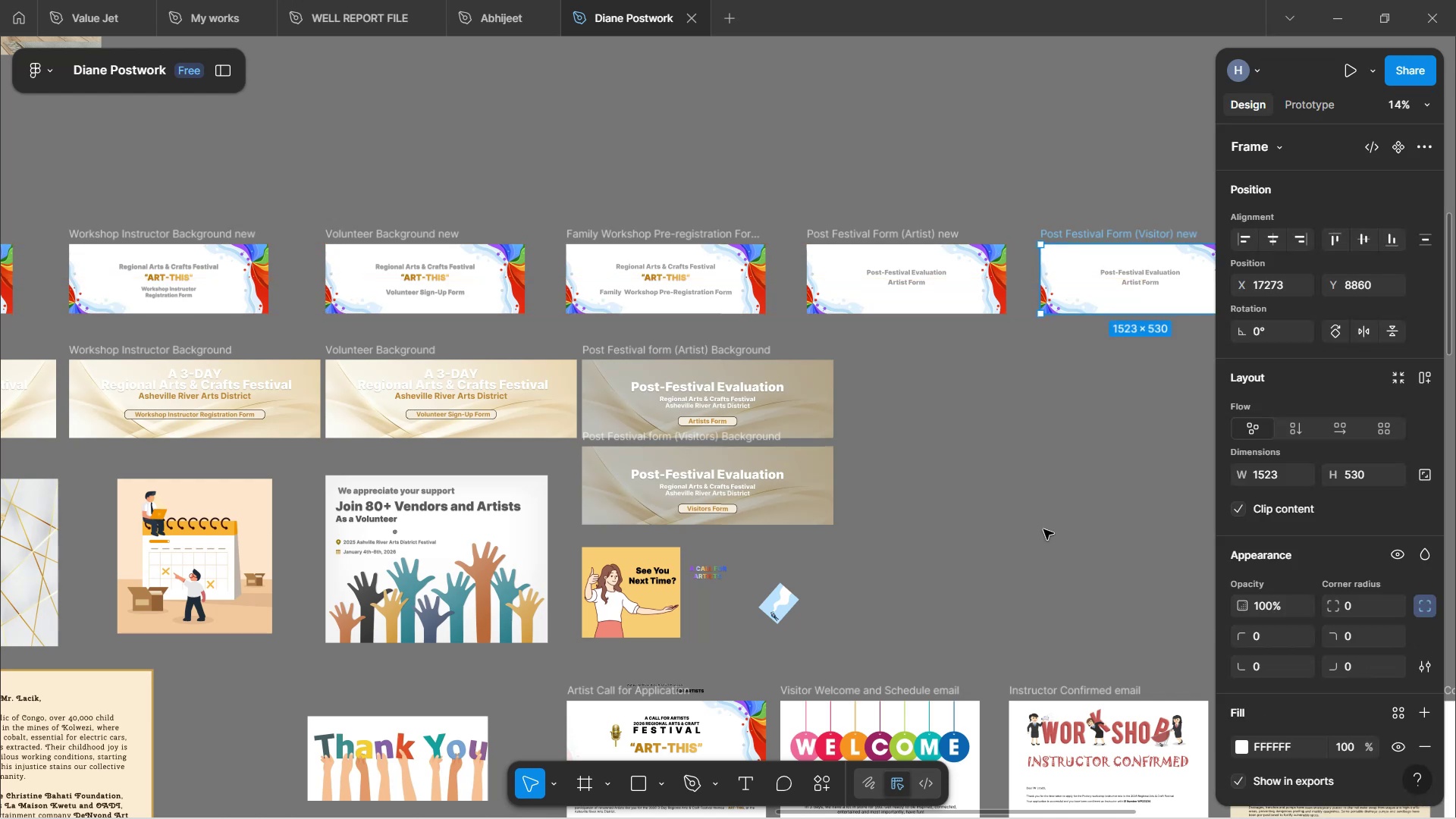 
left_click([1043, 529])
 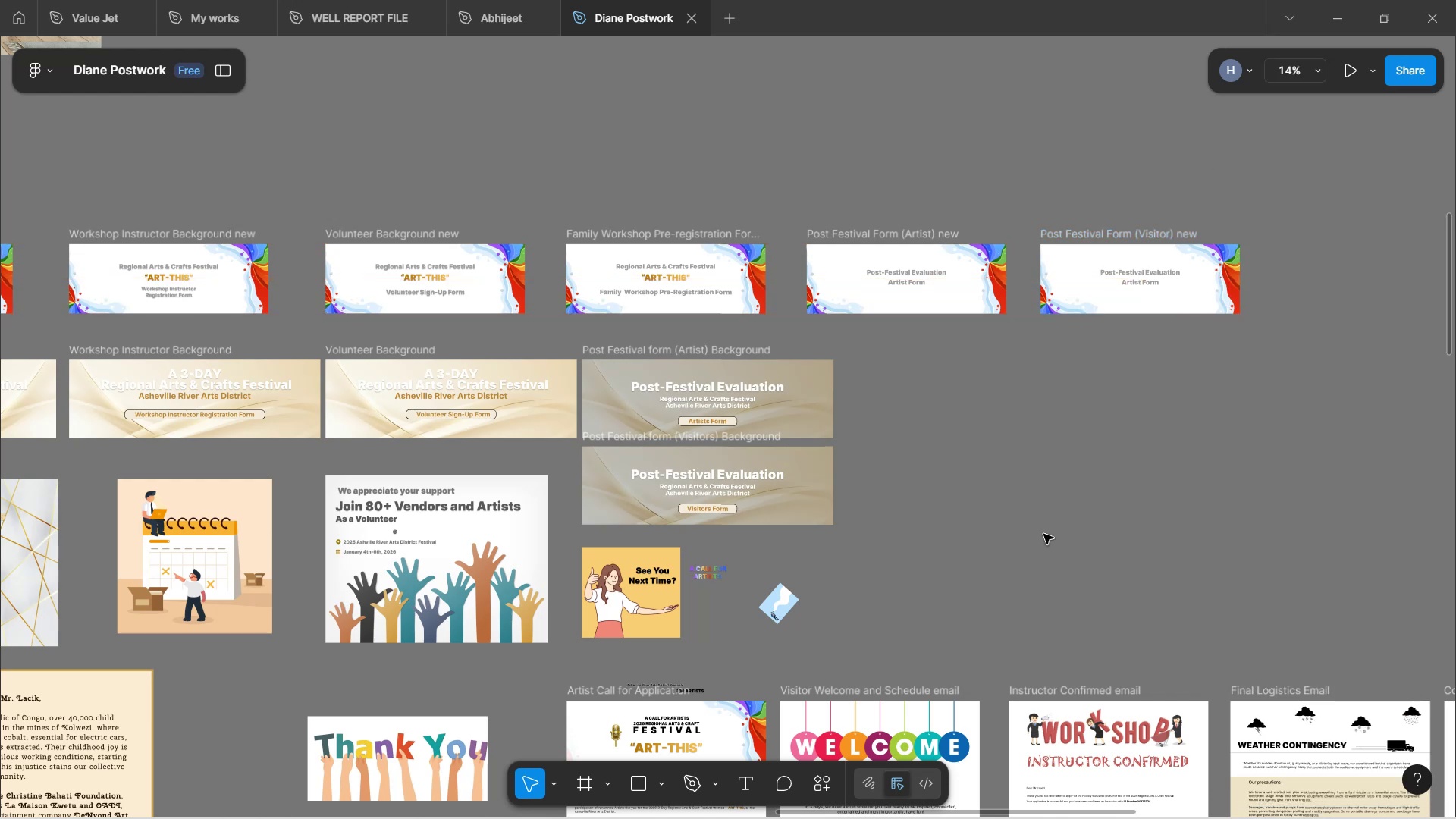 
hold_key(key=ControlLeft, duration=0.86)
scroll: coordinate [1175, 389], scroll_direction: down, amount: 14.0
 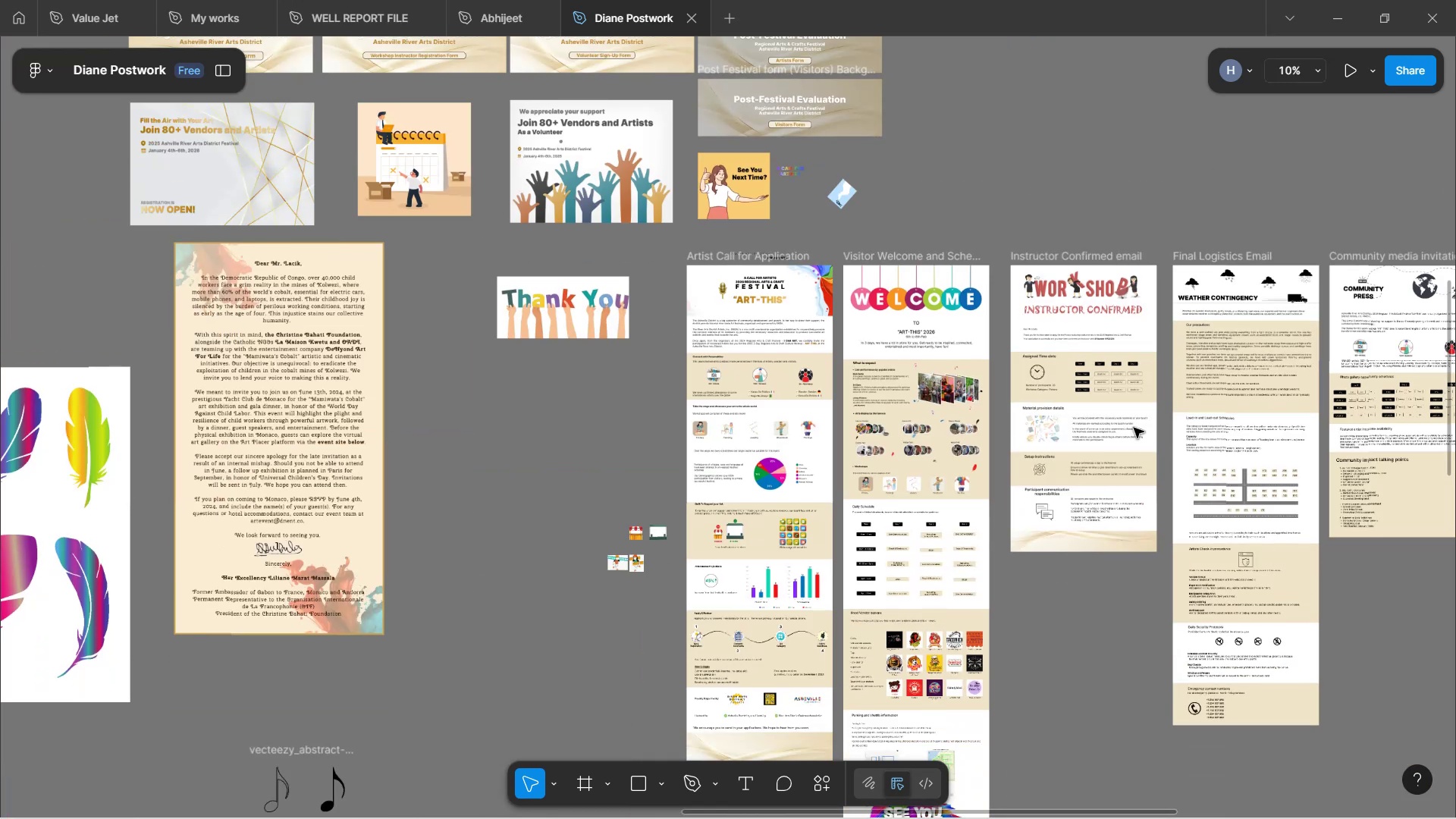 
hold_key(key=ShiftLeft, duration=1.46)
scroll: coordinate [1050, 482], scroll_direction: down, amount: 3.0
 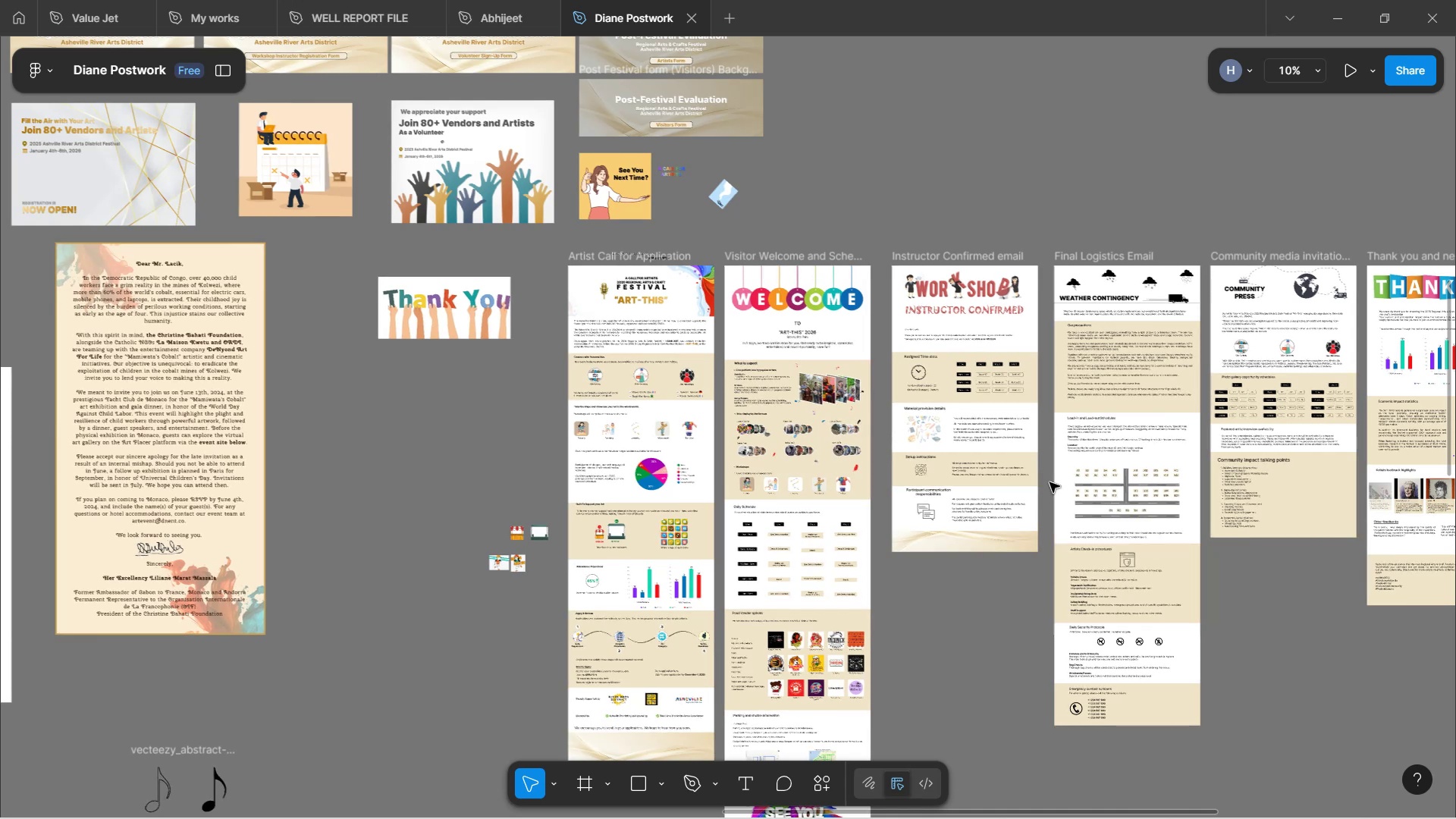 
wait(7.74)
 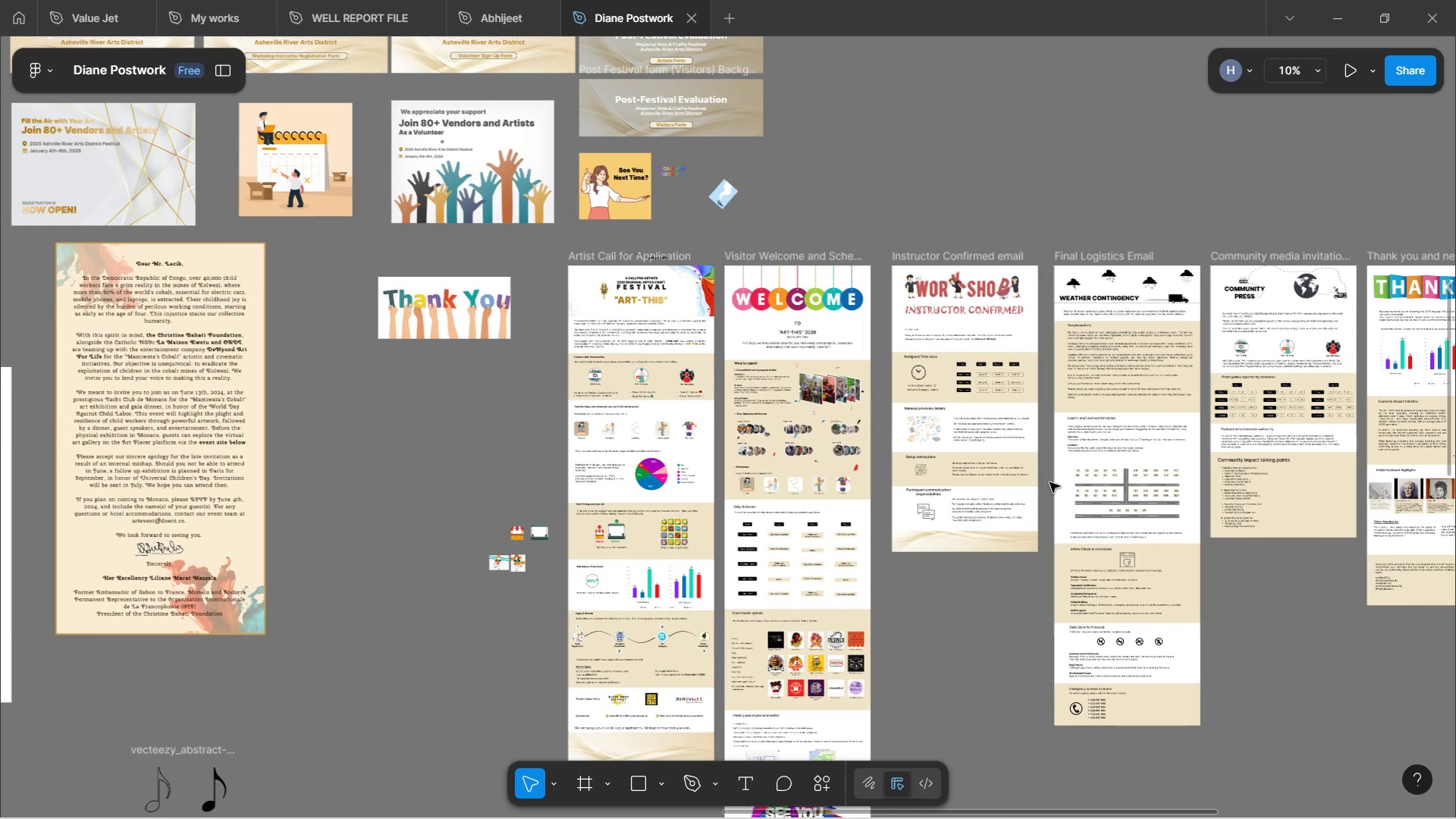 
scroll: coordinate [1050, 482], scroll_direction: down, amount: 2.0
 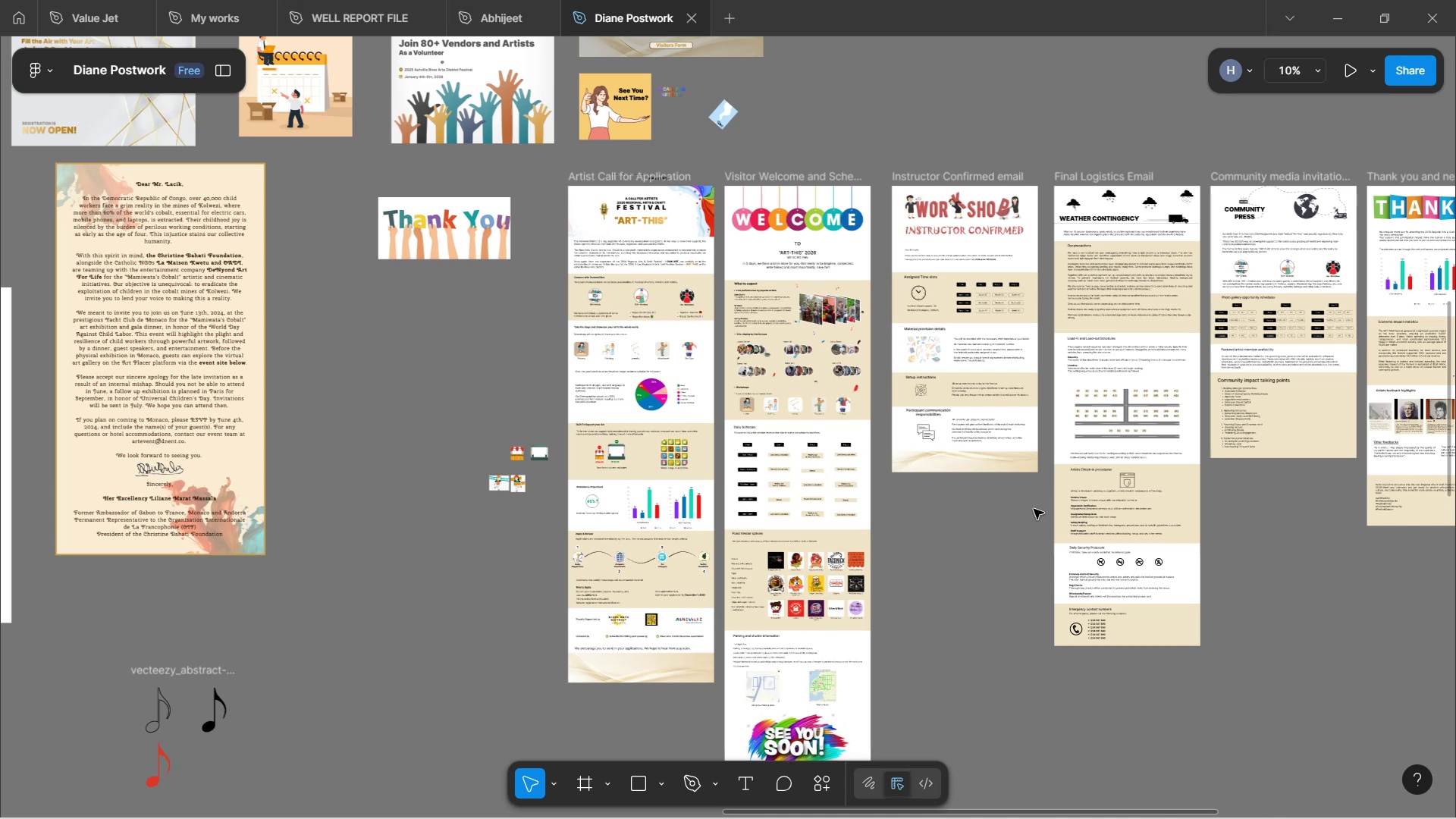 
wait(7.84)
 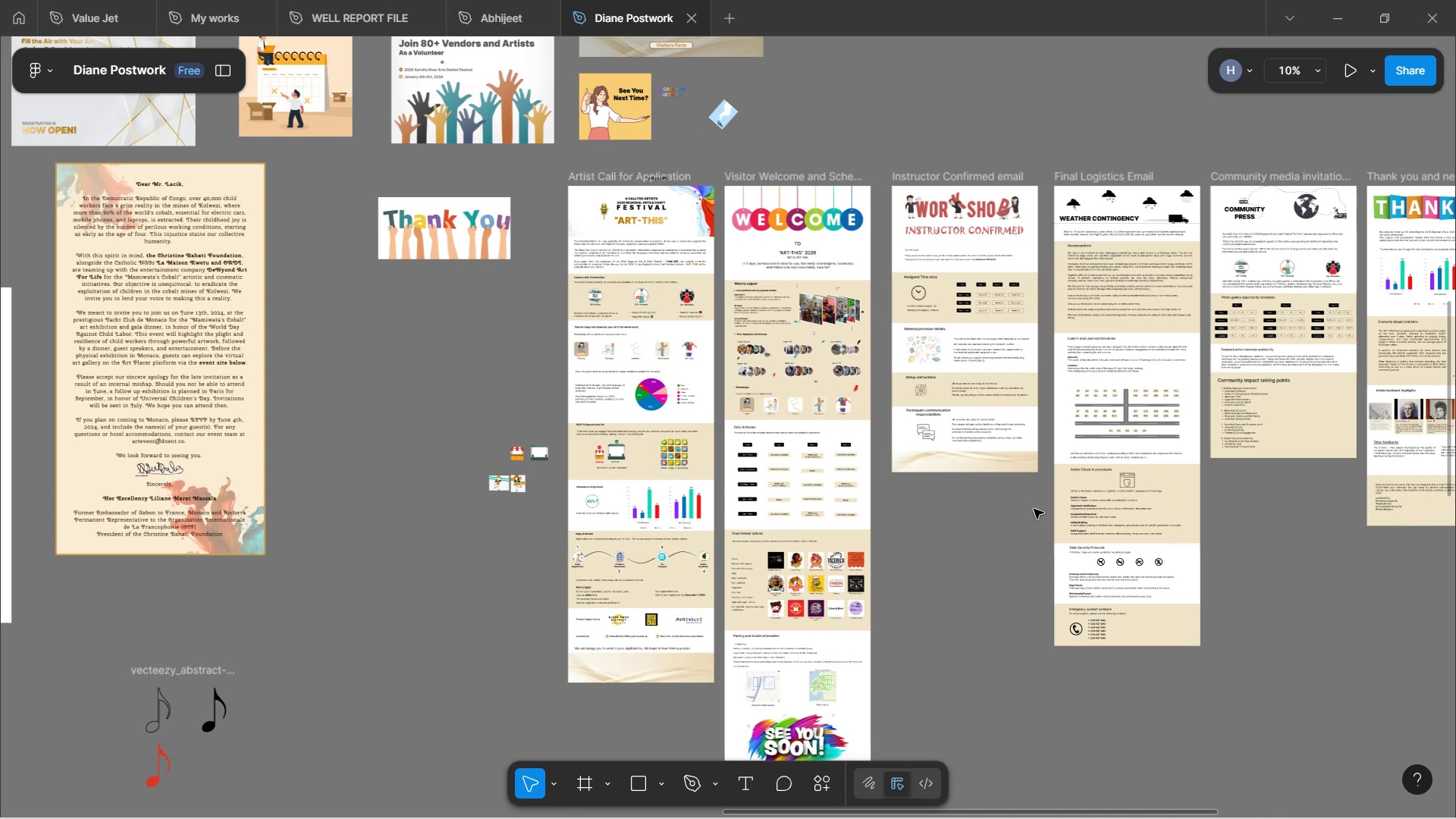 
hold_key(key=ShiftLeft, duration=1.52)
 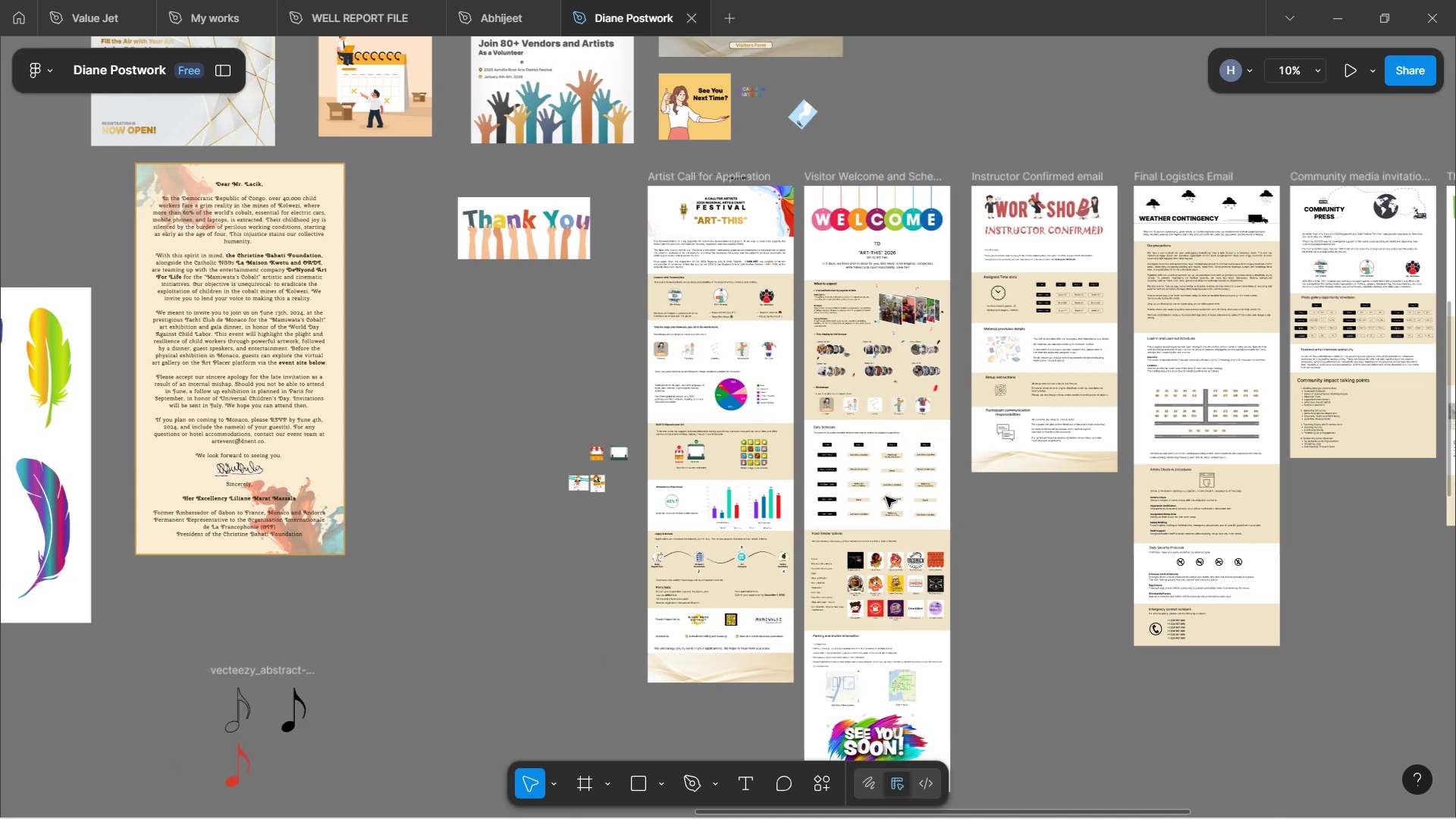 
hold_key(key=ShiftLeft, duration=1.51)
scroll: coordinate [886, 497], scroll_direction: up, amount: 2.0
 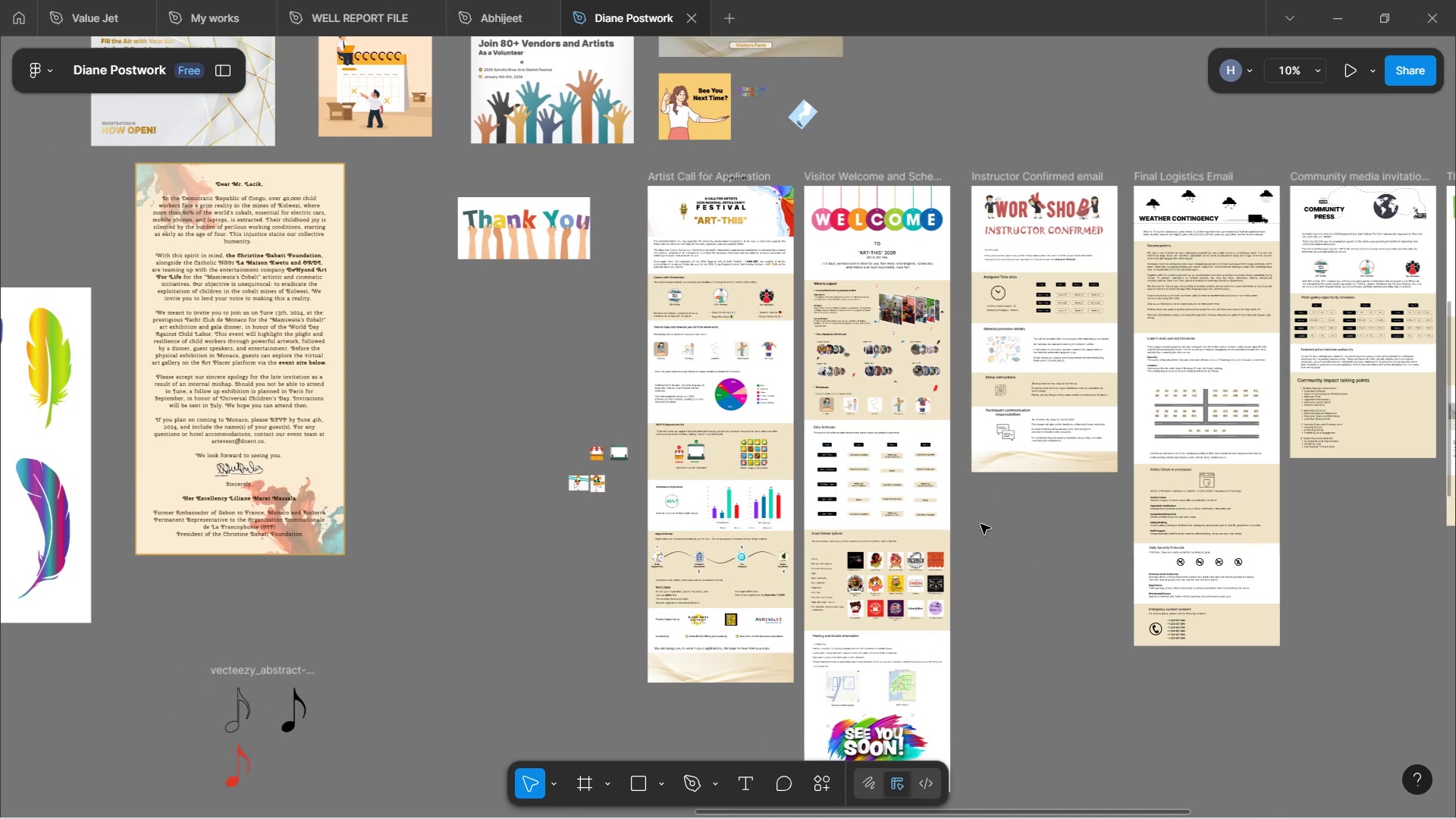 
hold_key(key=ShiftLeft, duration=0.84)
scroll: coordinate [952, 519], scroll_direction: down, amount: 2.0
 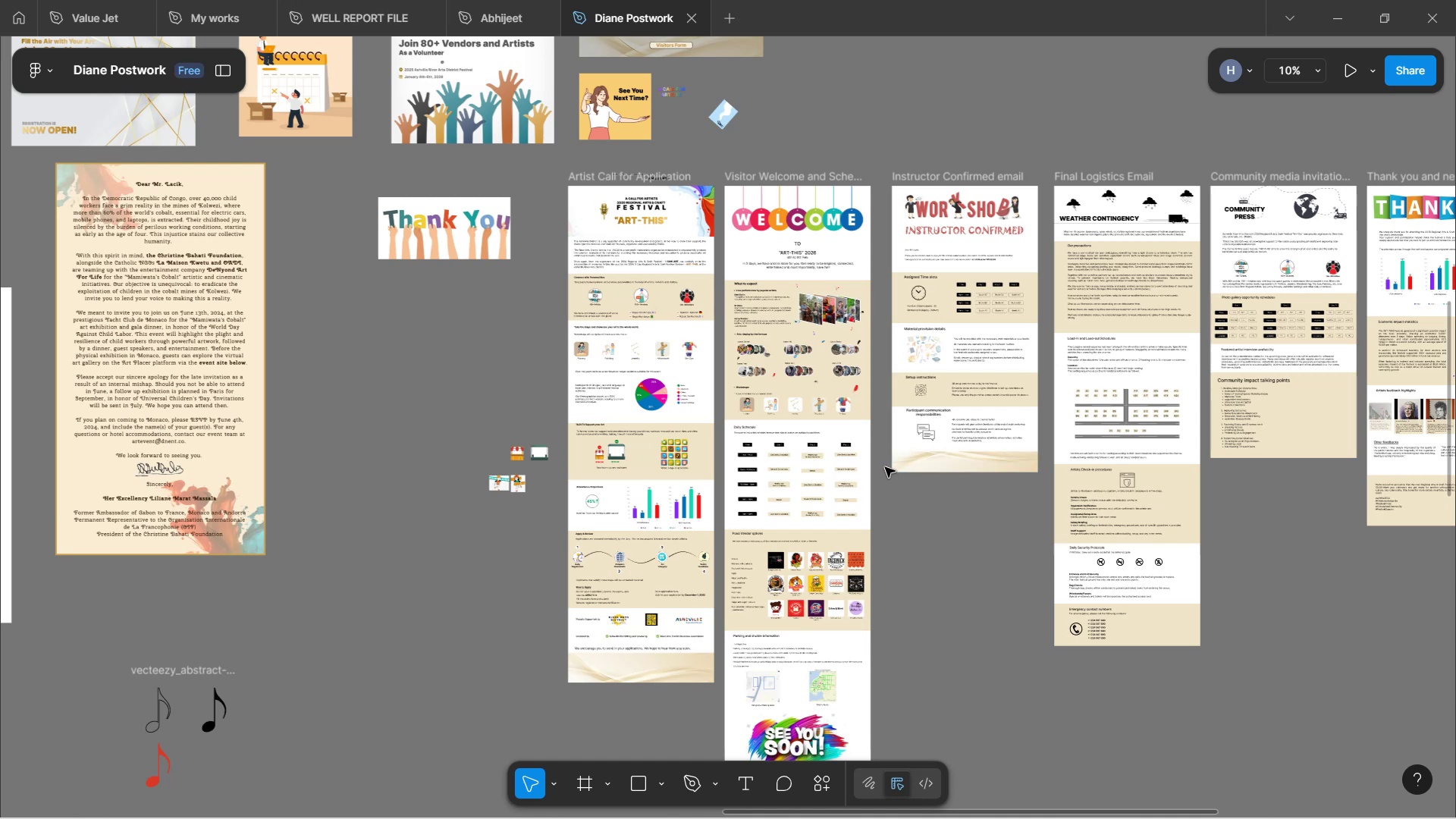 
hold_key(key=ControlLeft, duration=1.64)
scroll: coordinate [877, 463], scroll_direction: up, amount: 8.0
 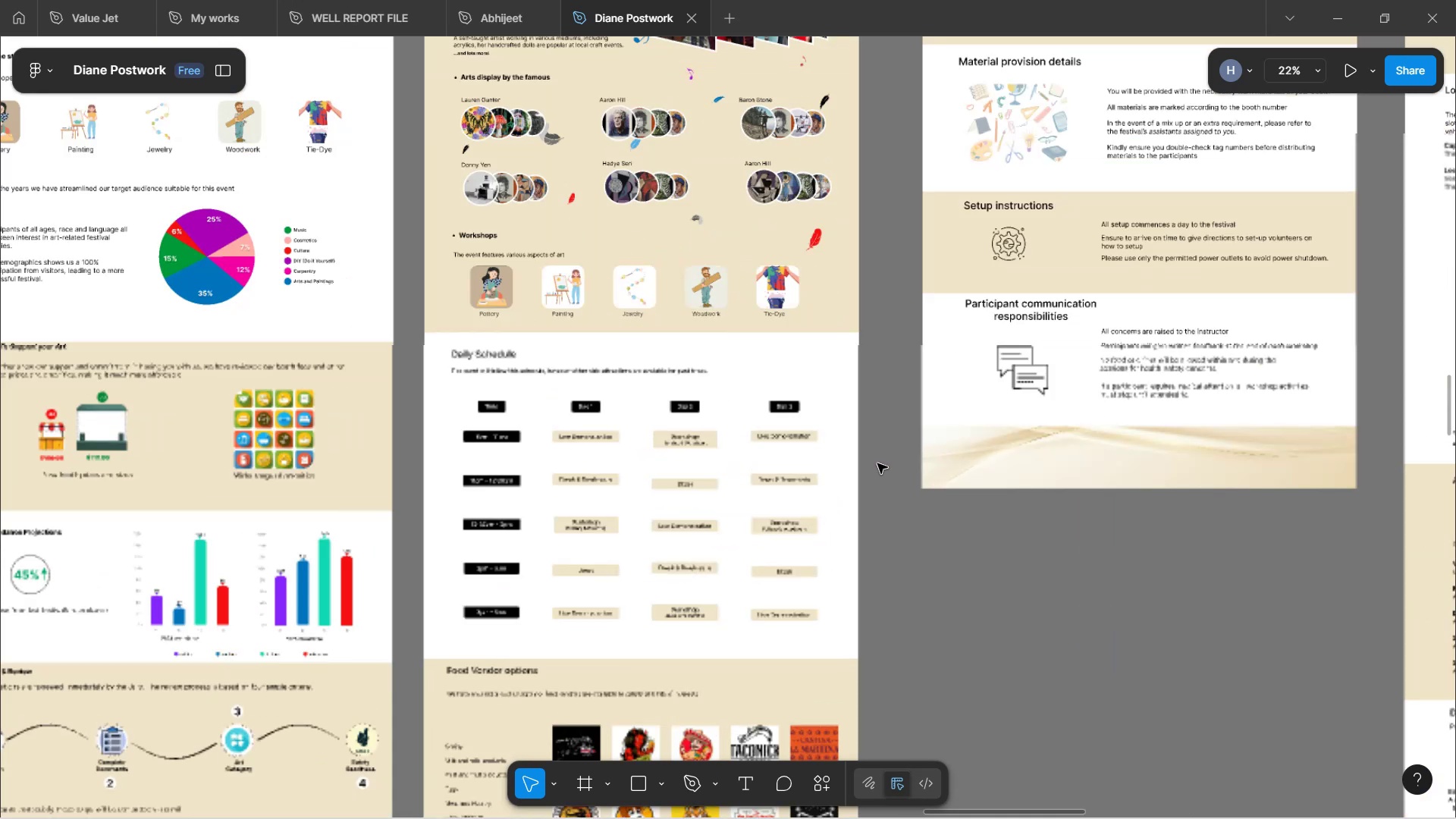 
hold_key(key=ControlLeft, duration=0.79)
scroll: coordinate [878, 460], scroll_direction: up, amount: 3.0
 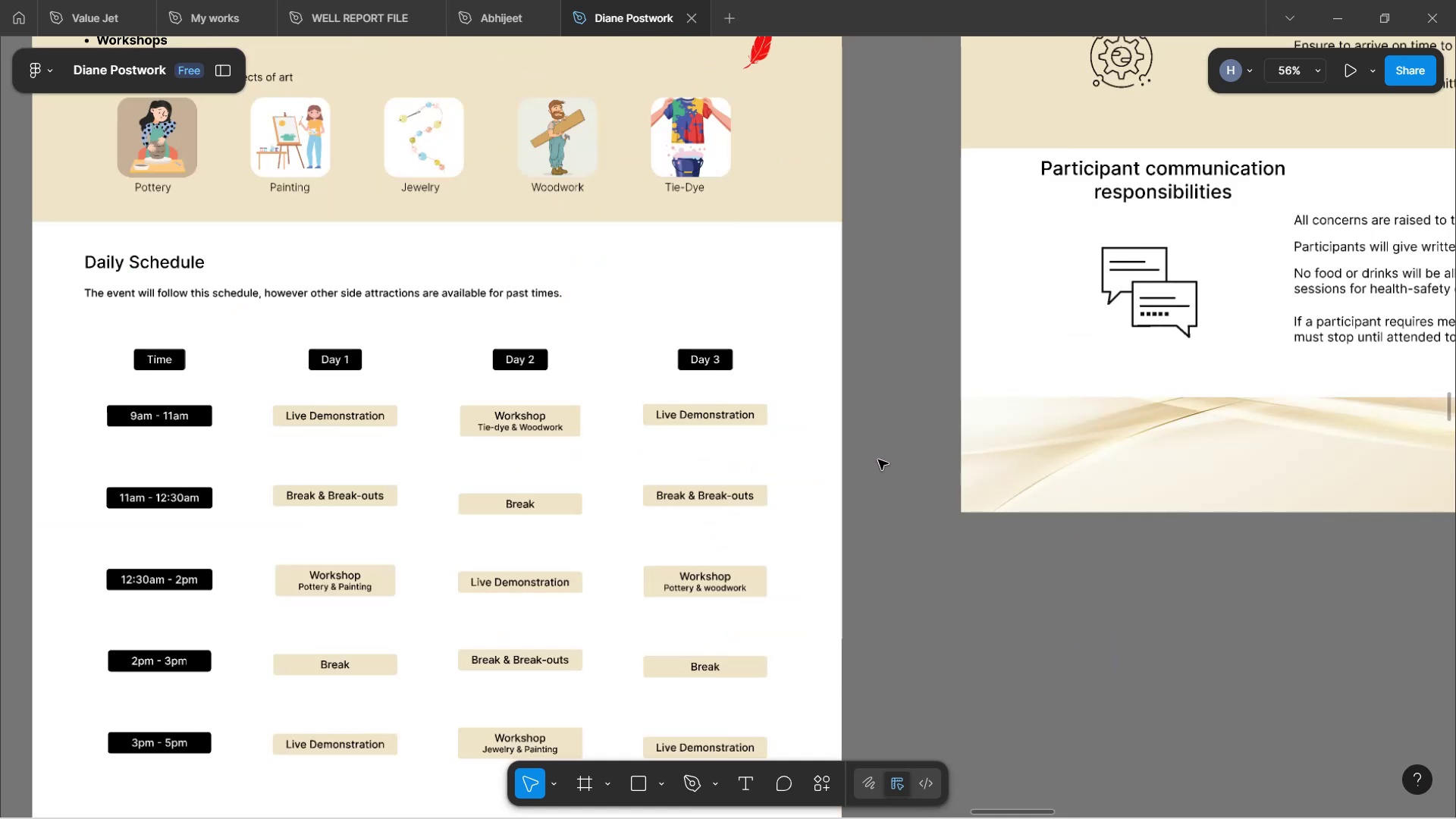 
scroll: coordinate [878, 460], scroll_direction: down, amount: 1.0
 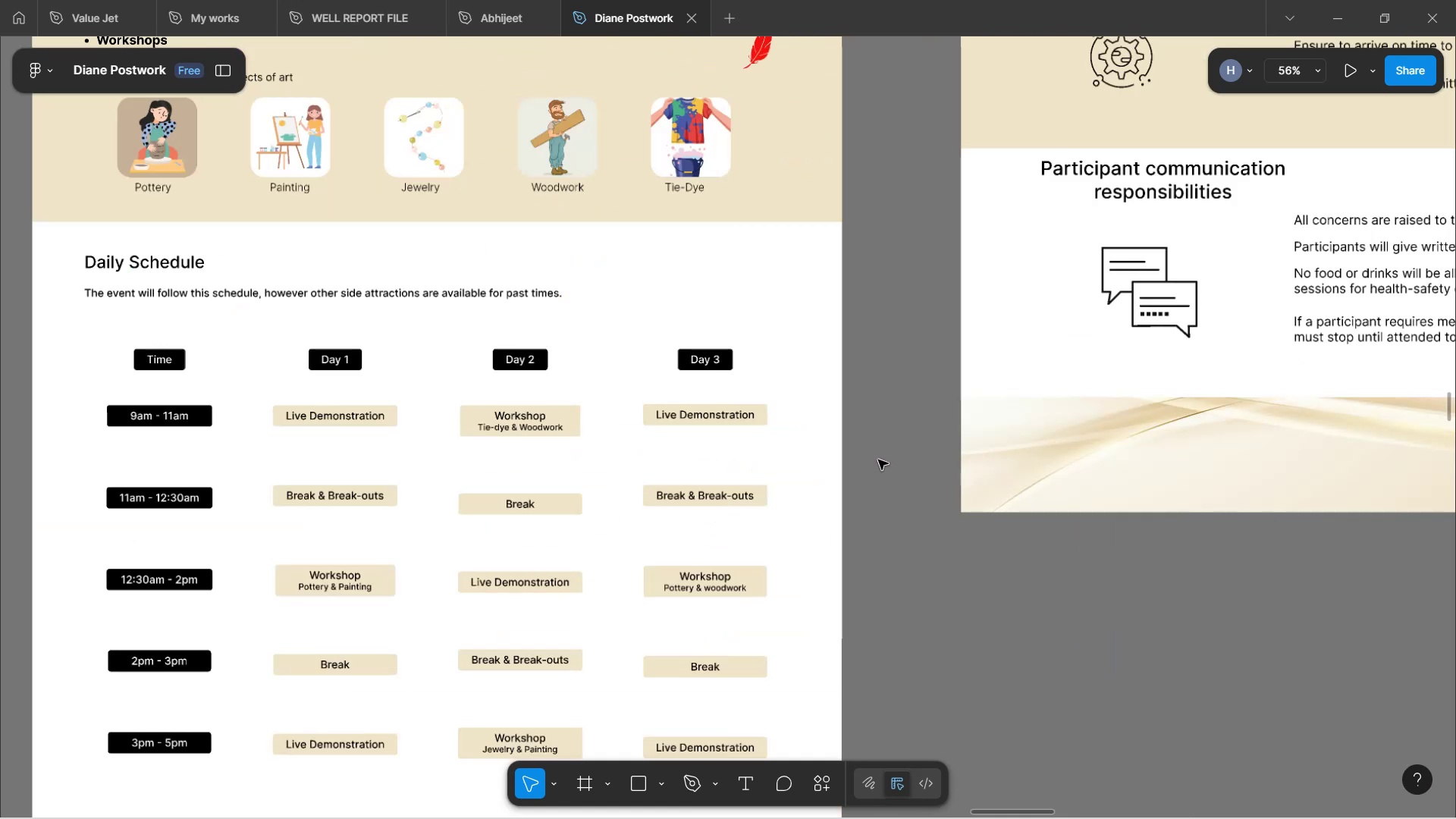 
scroll: coordinate [878, 460], scroll_direction: up, amount: 17.0
 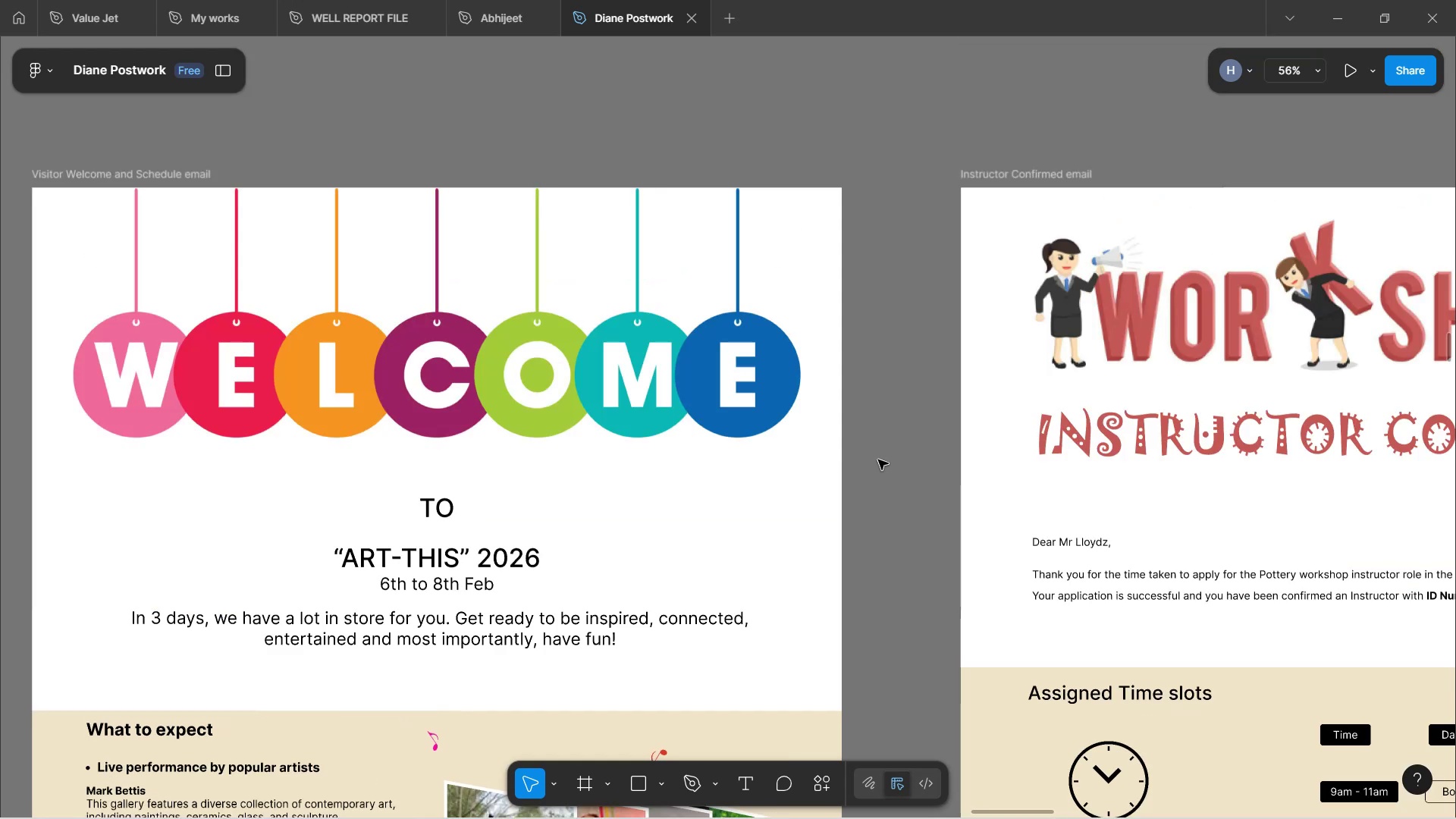 
scroll: coordinate [878, 460], scroll_direction: down, amount: 2.0
 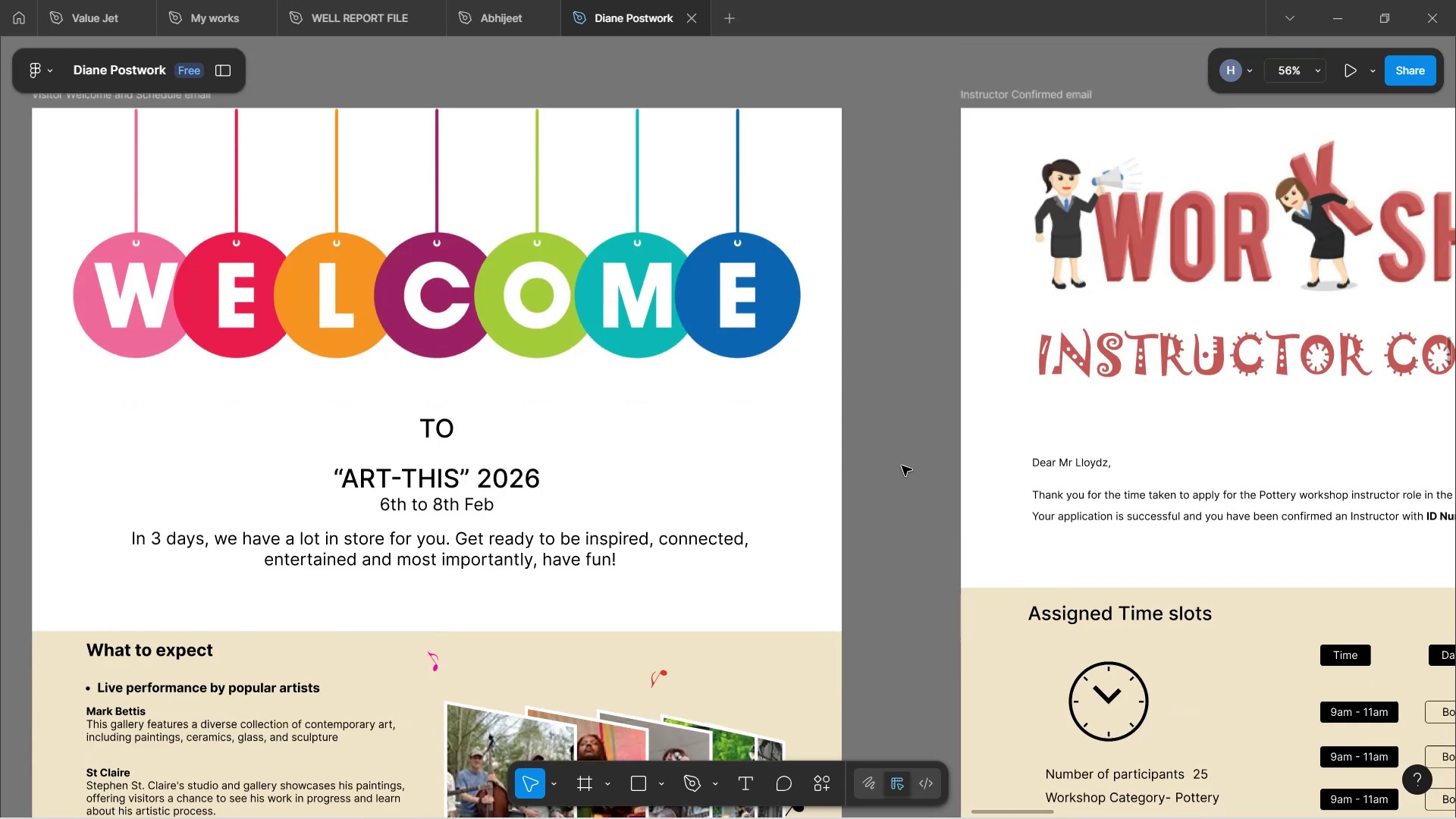 
hold_key(key=ControlLeft, duration=0.84)
scroll: coordinate [902, 466], scroll_direction: down, amount: 3.0
 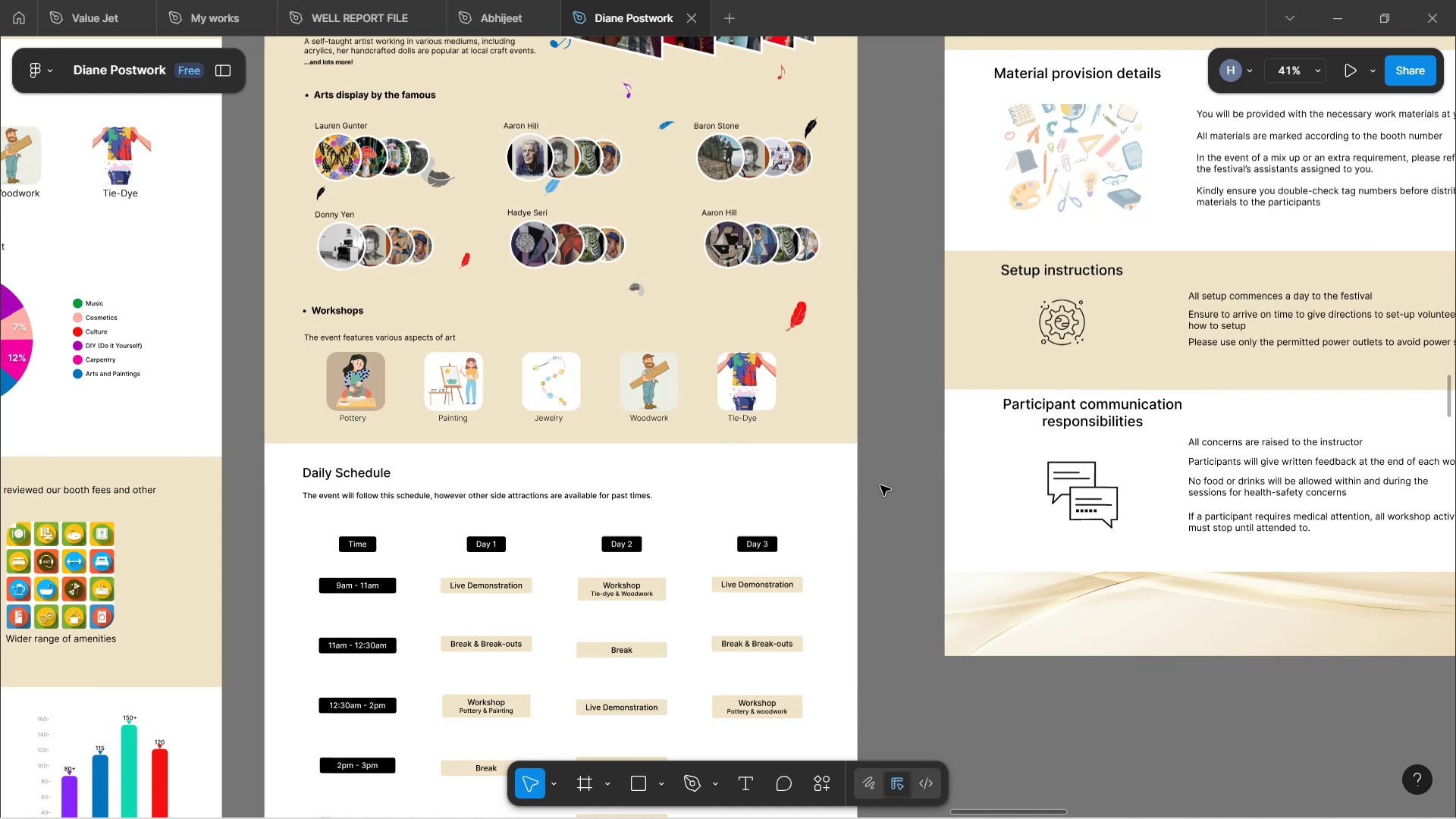 
wait(18.13)
 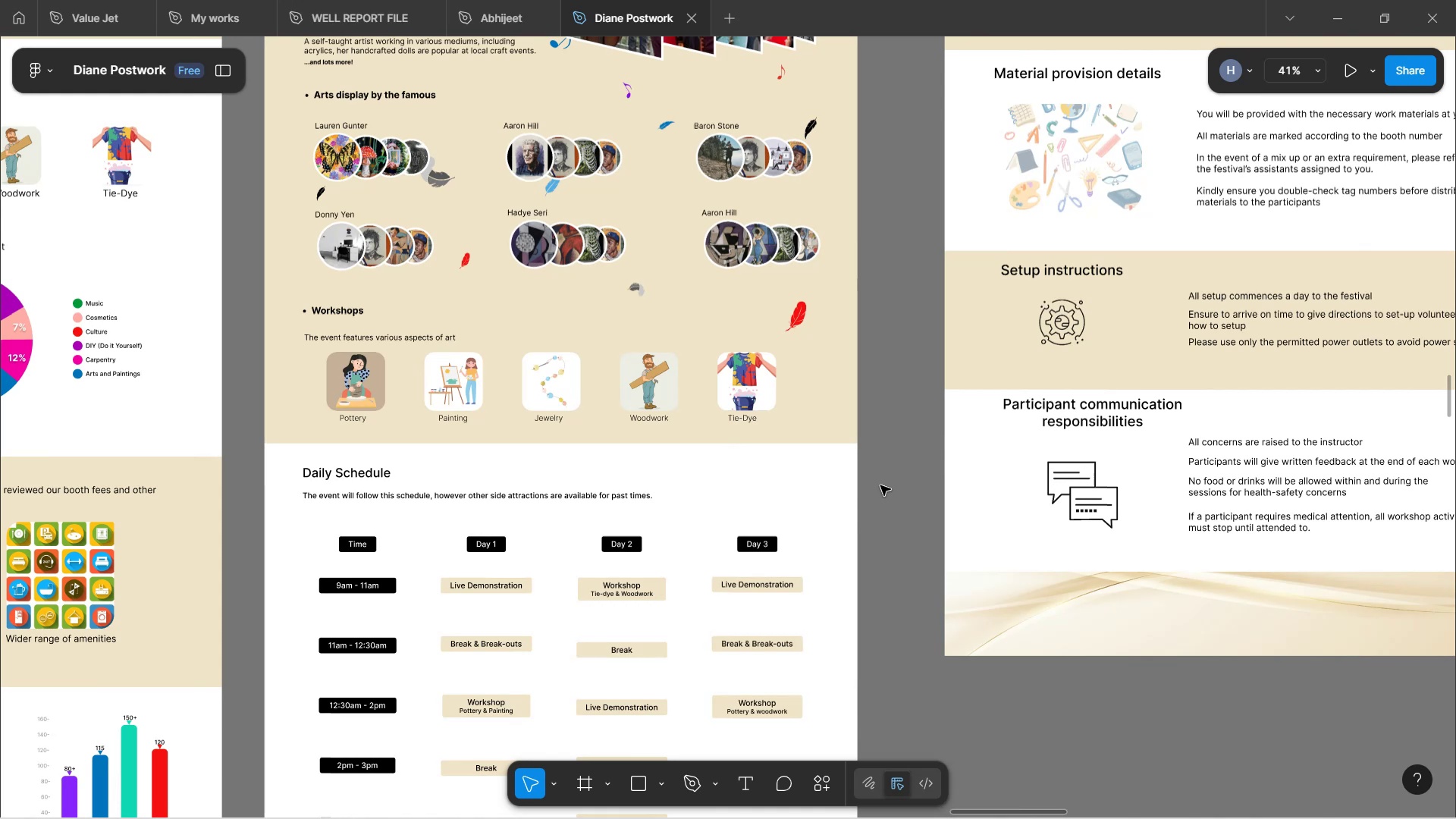 
scroll: coordinate [924, 535], scroll_direction: up, amount: 12.0
 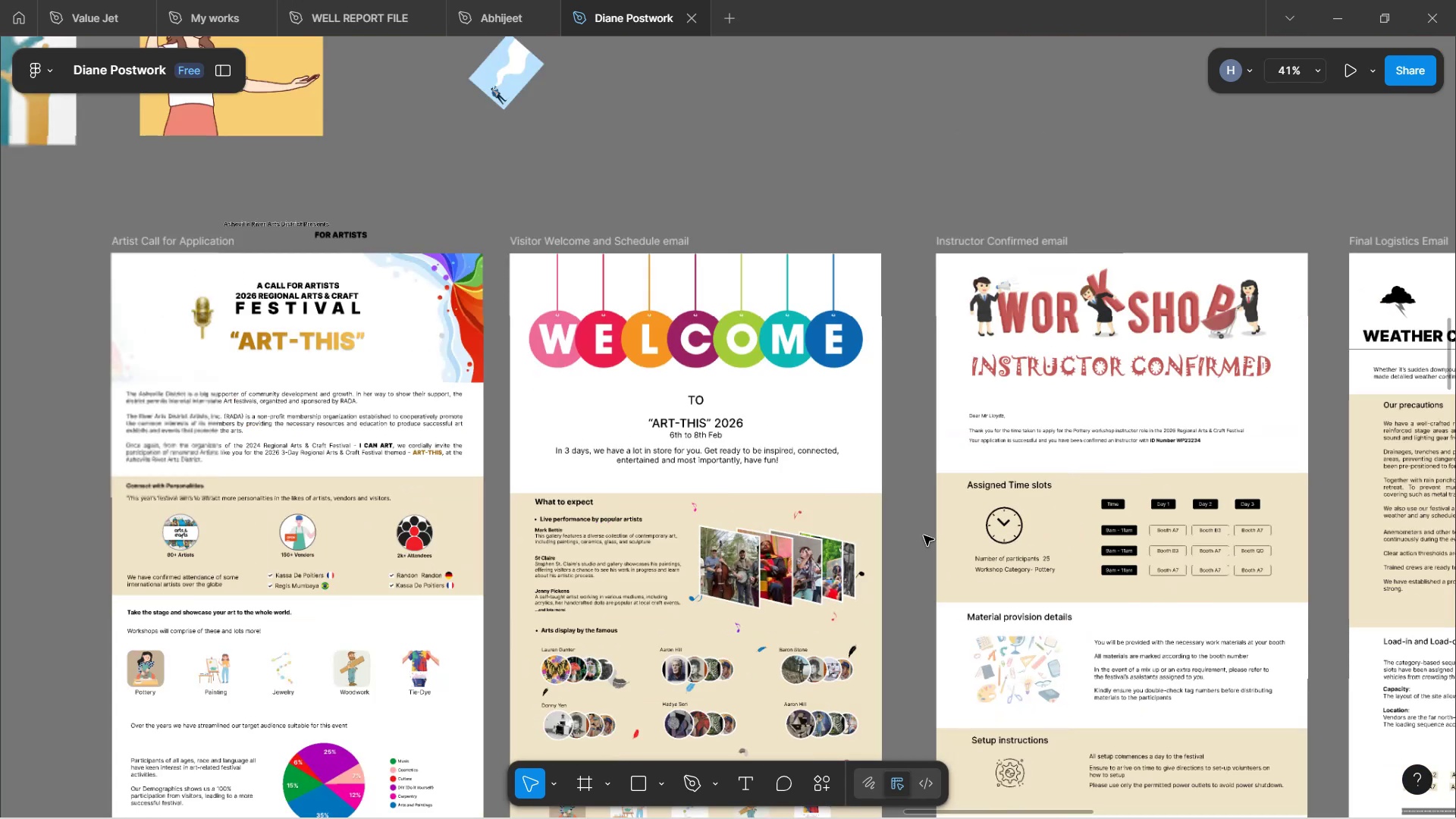 
hold_key(key=ControlLeft, duration=1.24)
scroll: coordinate [924, 535], scroll_direction: down, amount: 1.0
 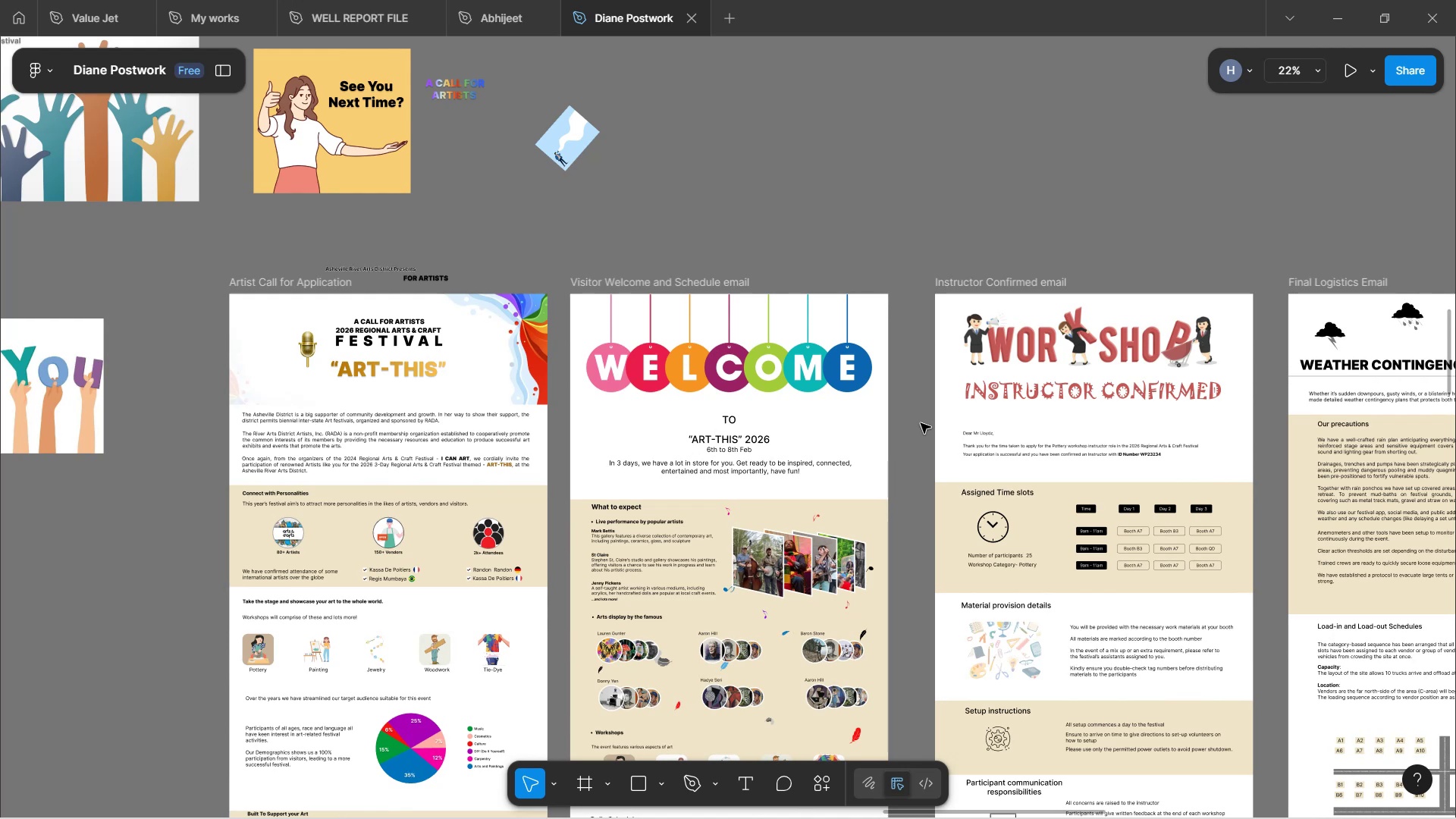 
wait(25.67)
 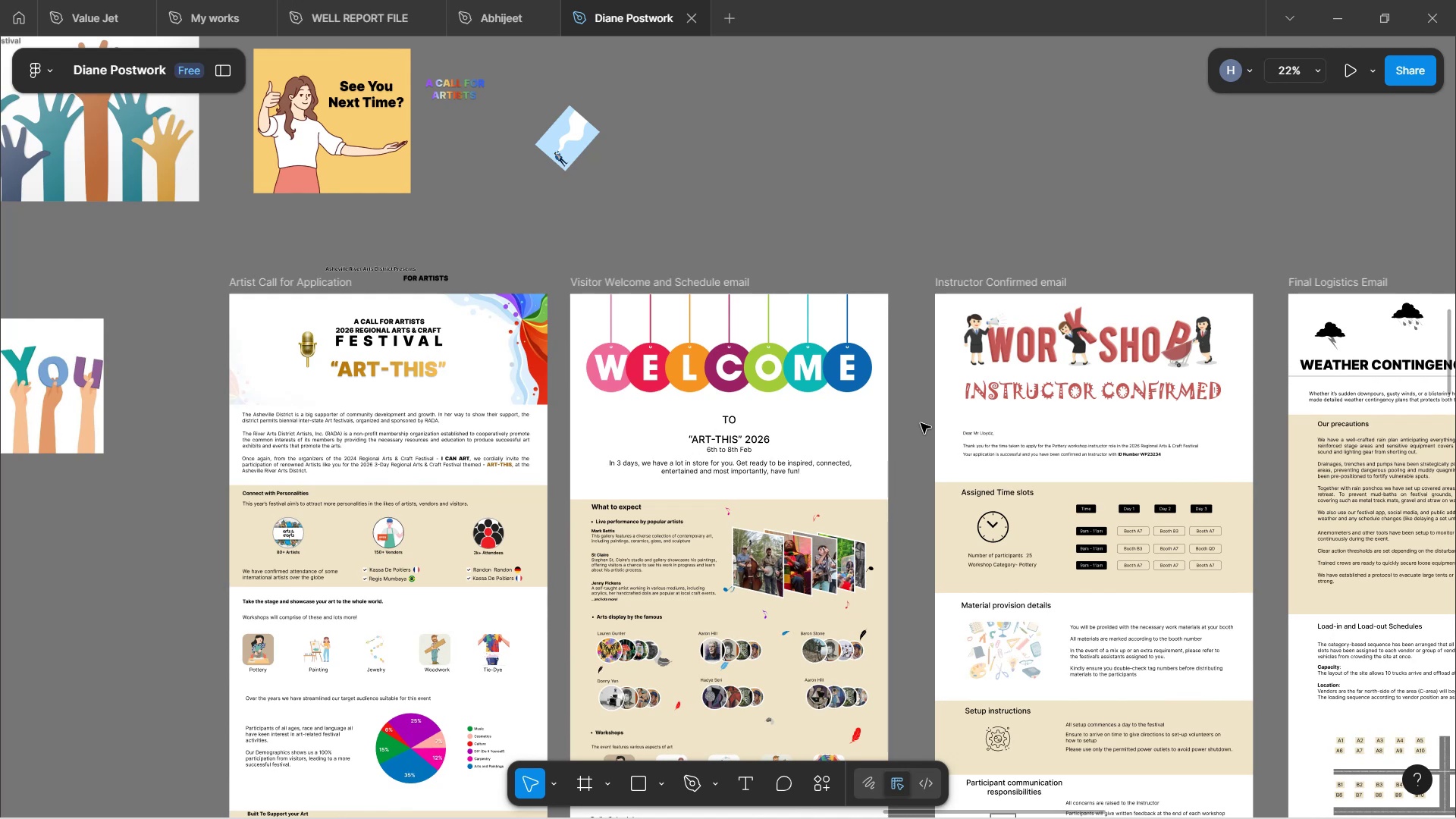 
scroll: coordinate [849, 245], scroll_direction: down, amount: 3.0
 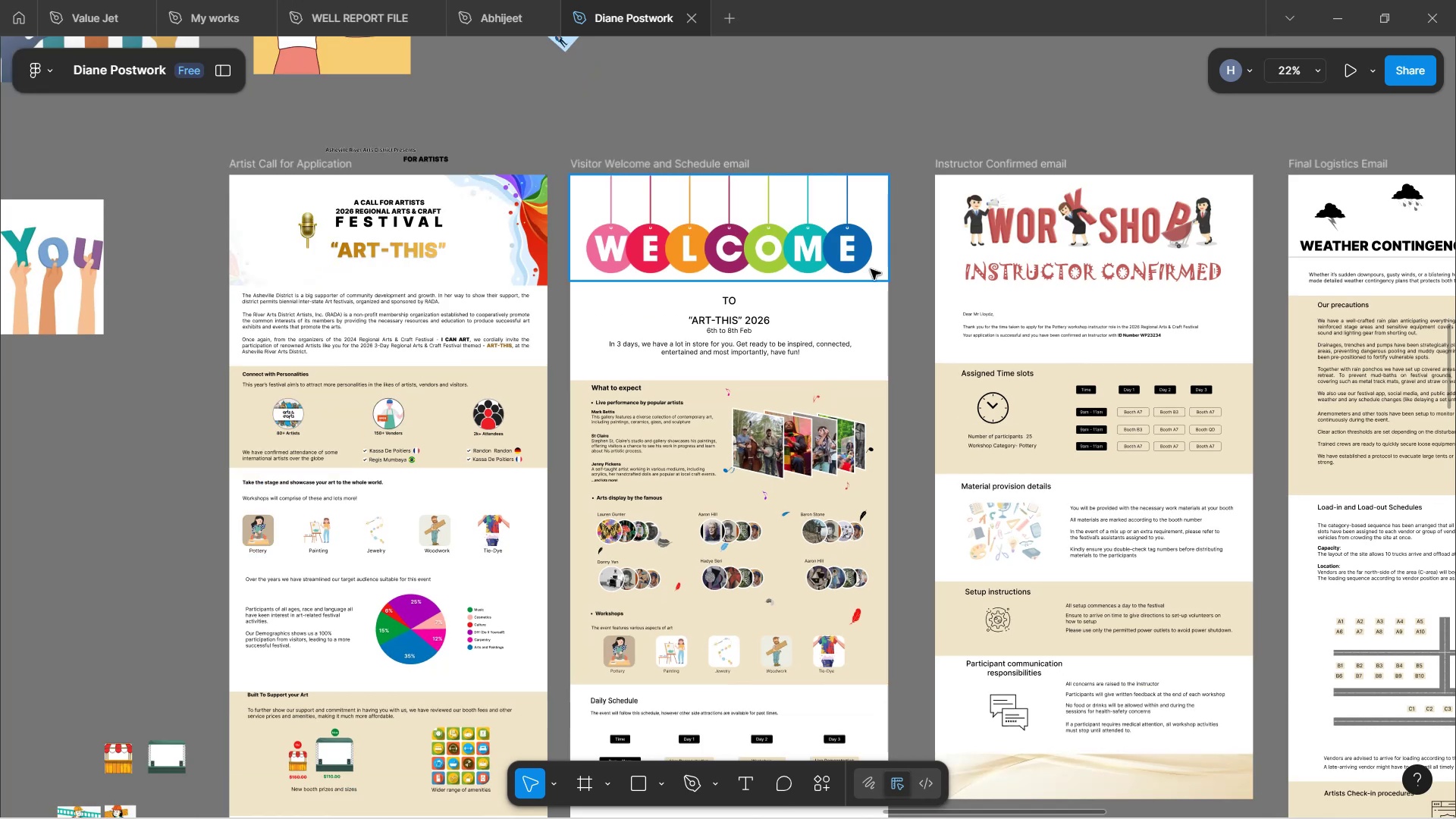 
hold_key(key=ControlLeft, duration=1.61)
scroll: coordinate [883, 294], scroll_direction: down, amount: 2.0
 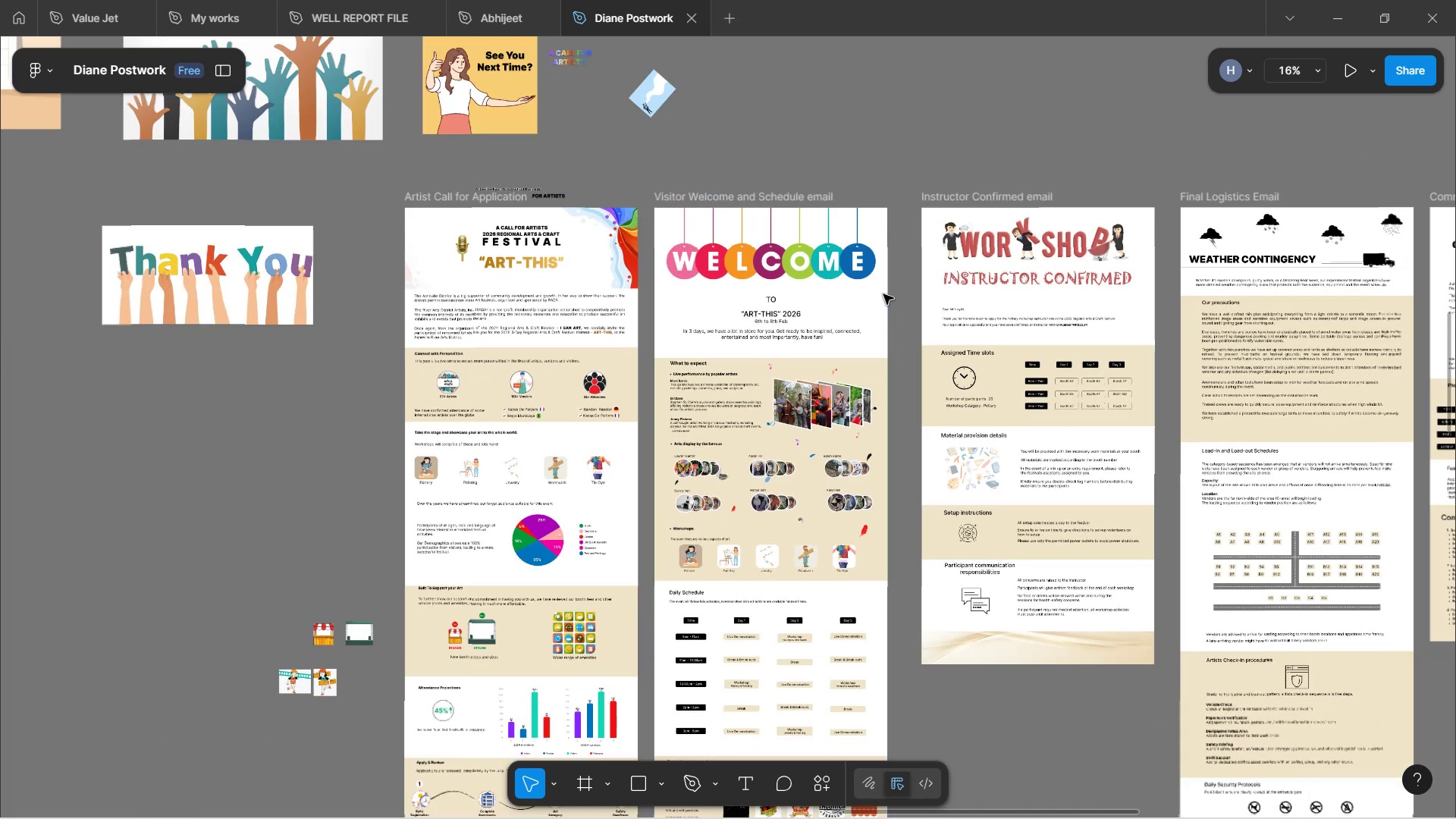 
hold_key(key=ControlLeft, duration=1.57)
scroll: coordinate [883, 294], scroll_direction: up, amount: 3.0
 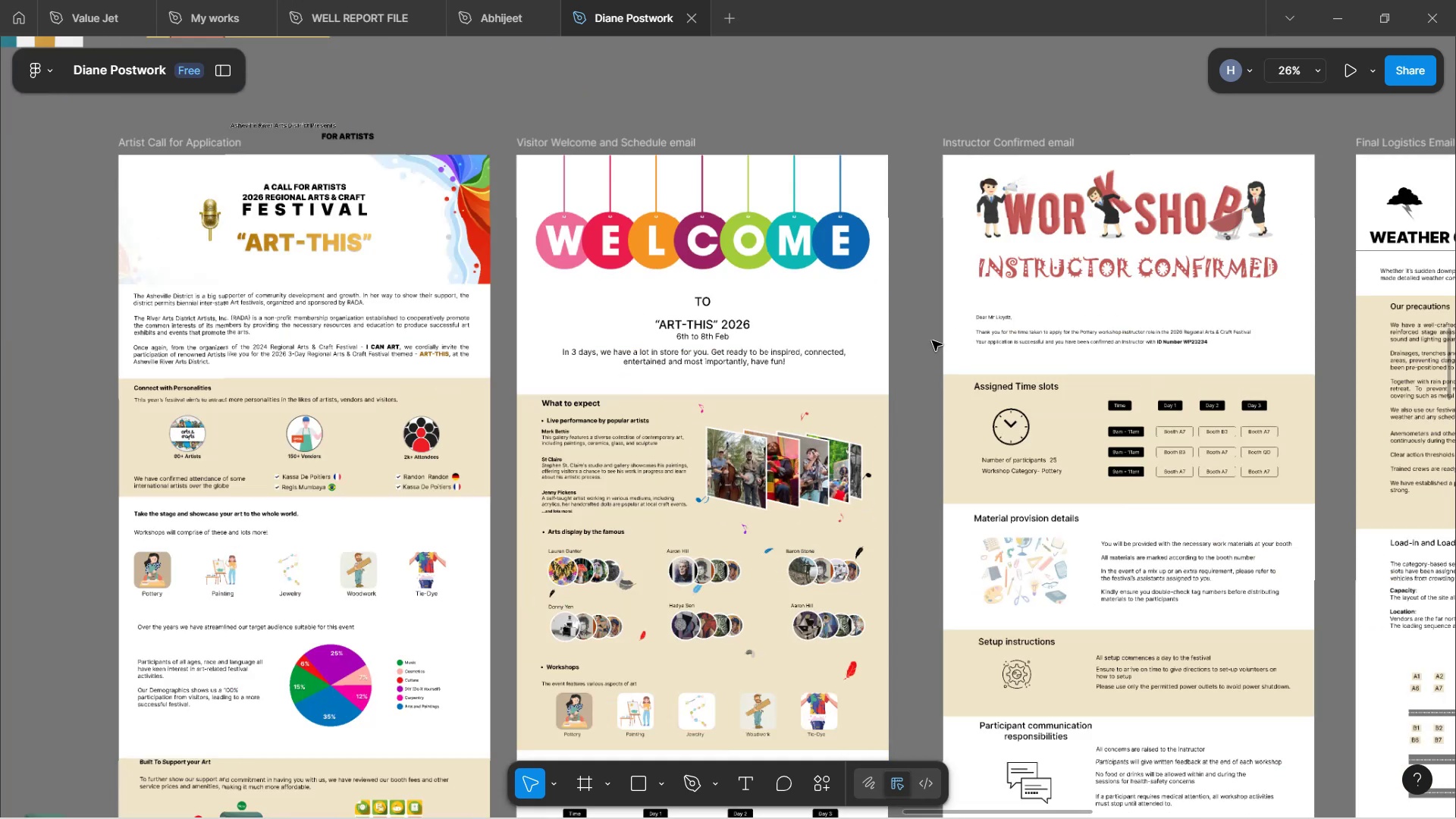 
hold_key(key=ControlLeft, duration=1.6)
scroll: coordinate [927, 318], scroll_direction: up, amount: 4.0
 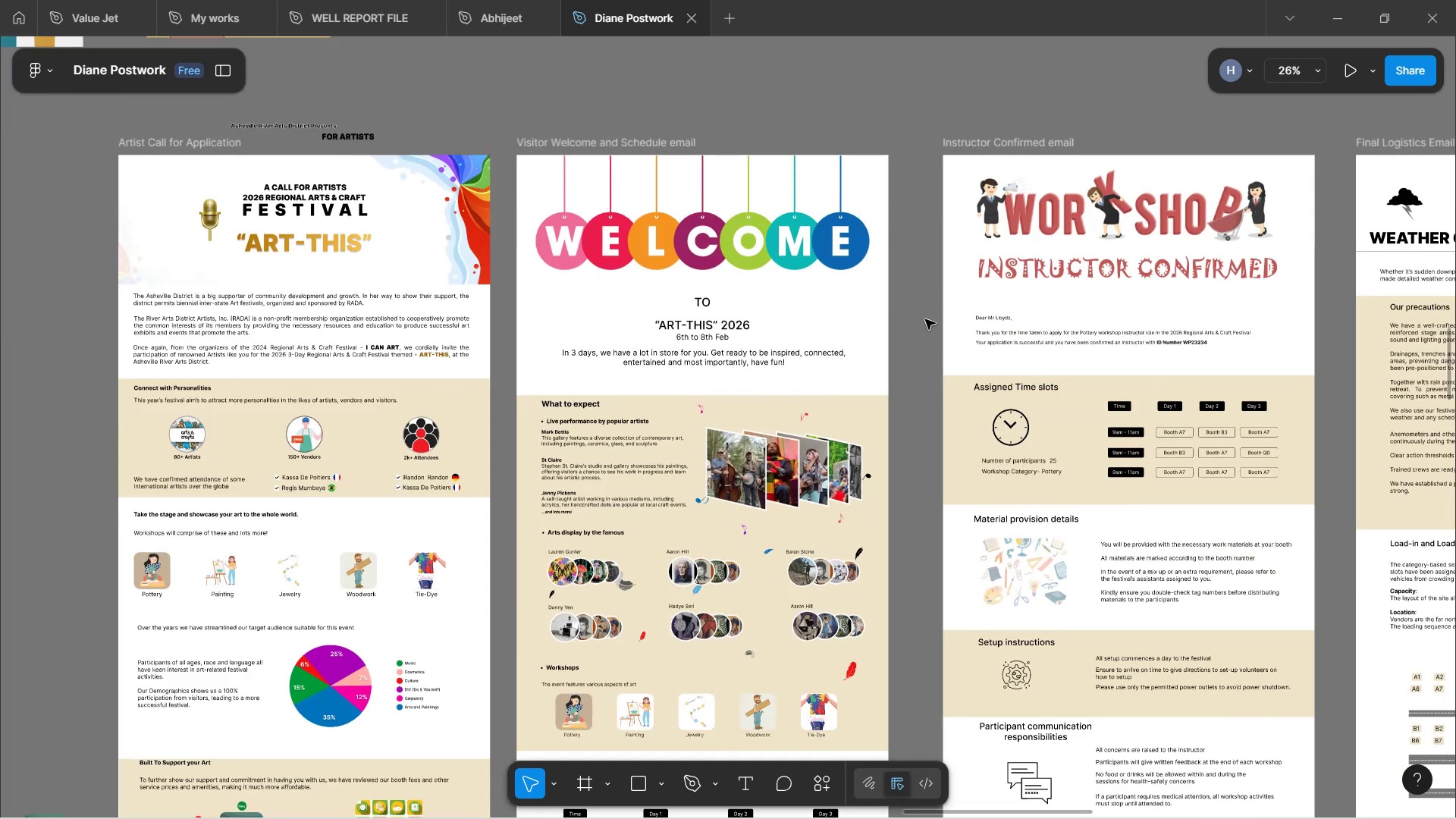 
hold_key(key=ControlLeft, duration=0.94)
 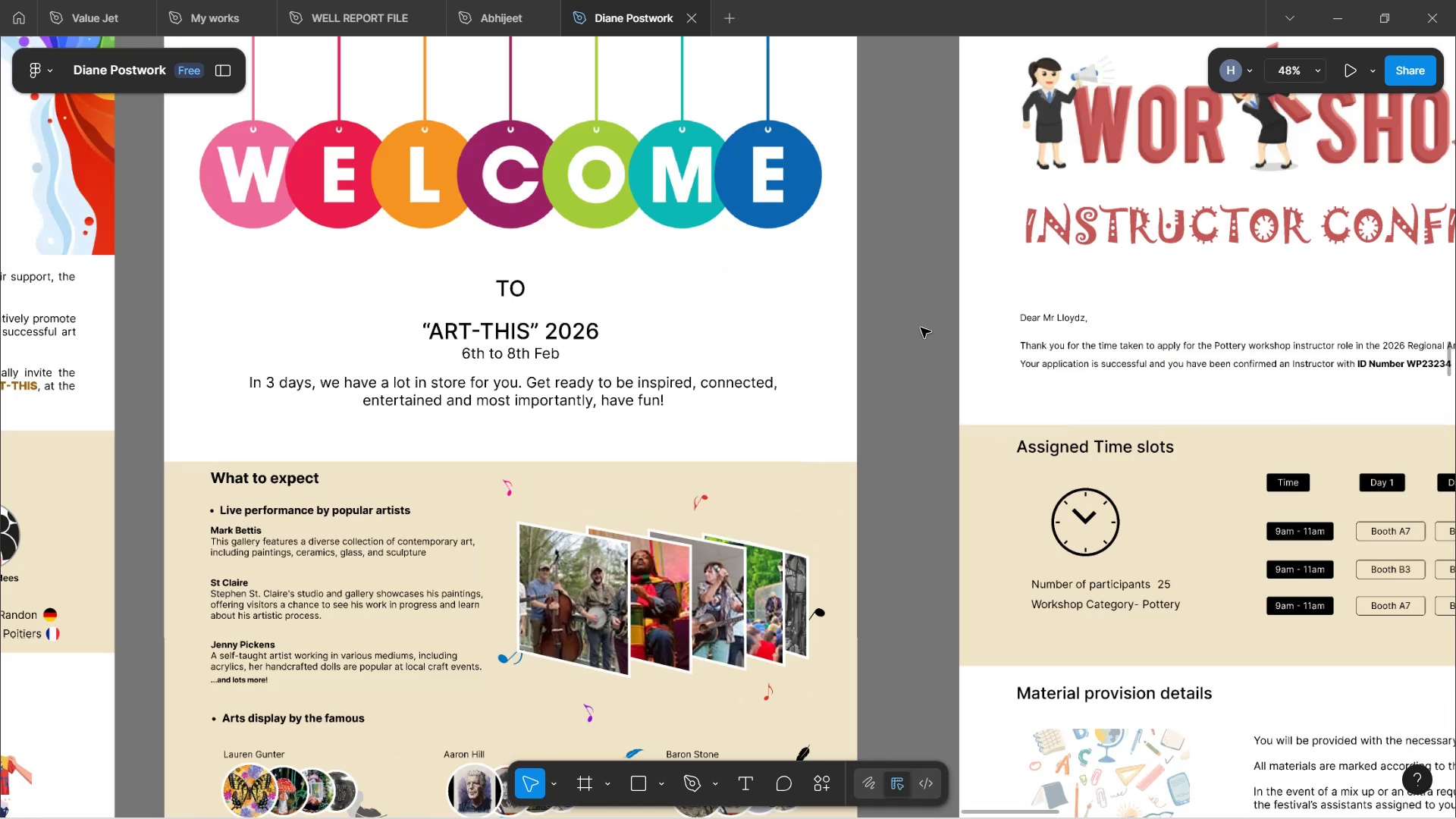 
key(Control+ControlLeft)
 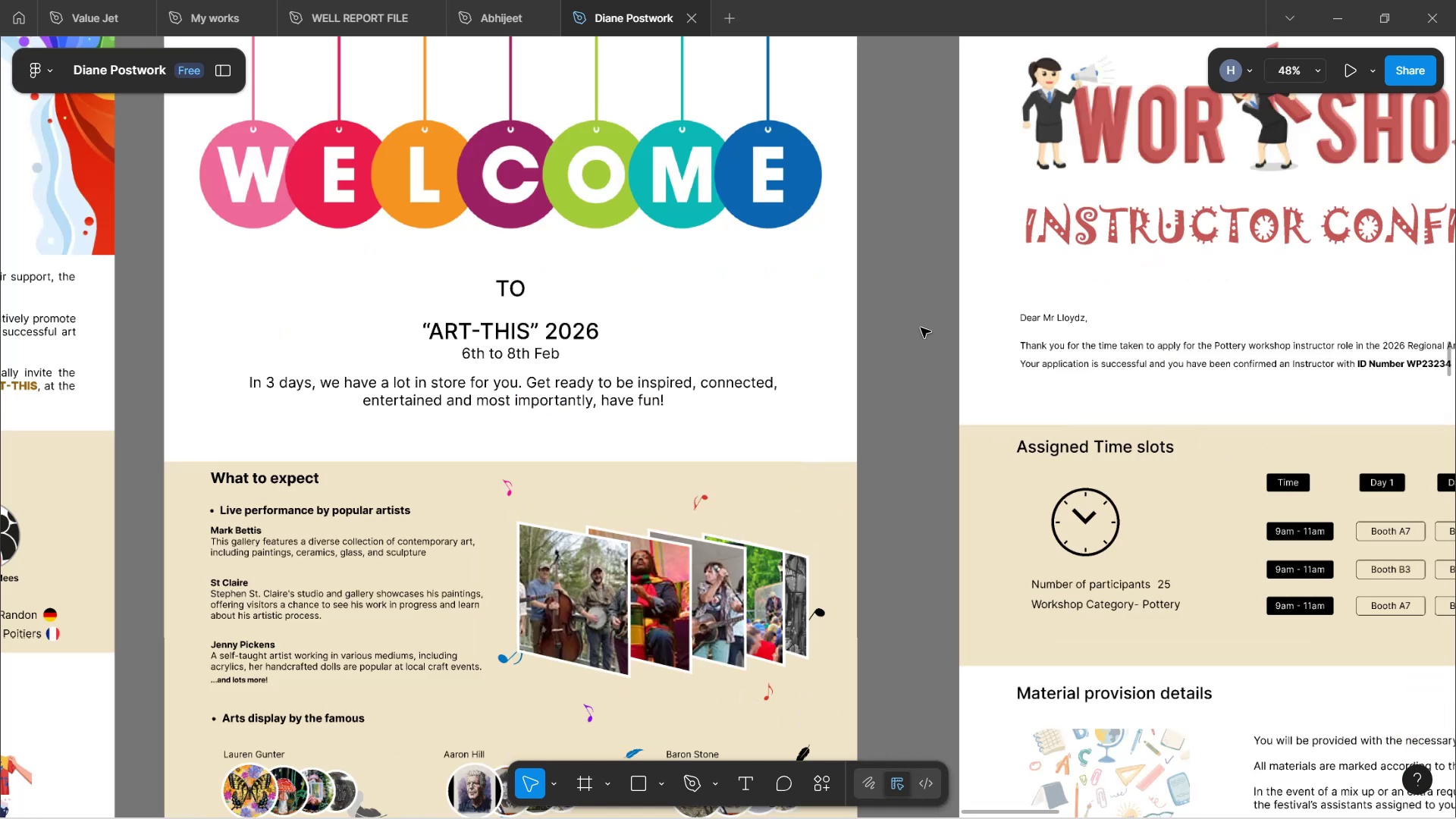 
key(Control+ControlLeft)
 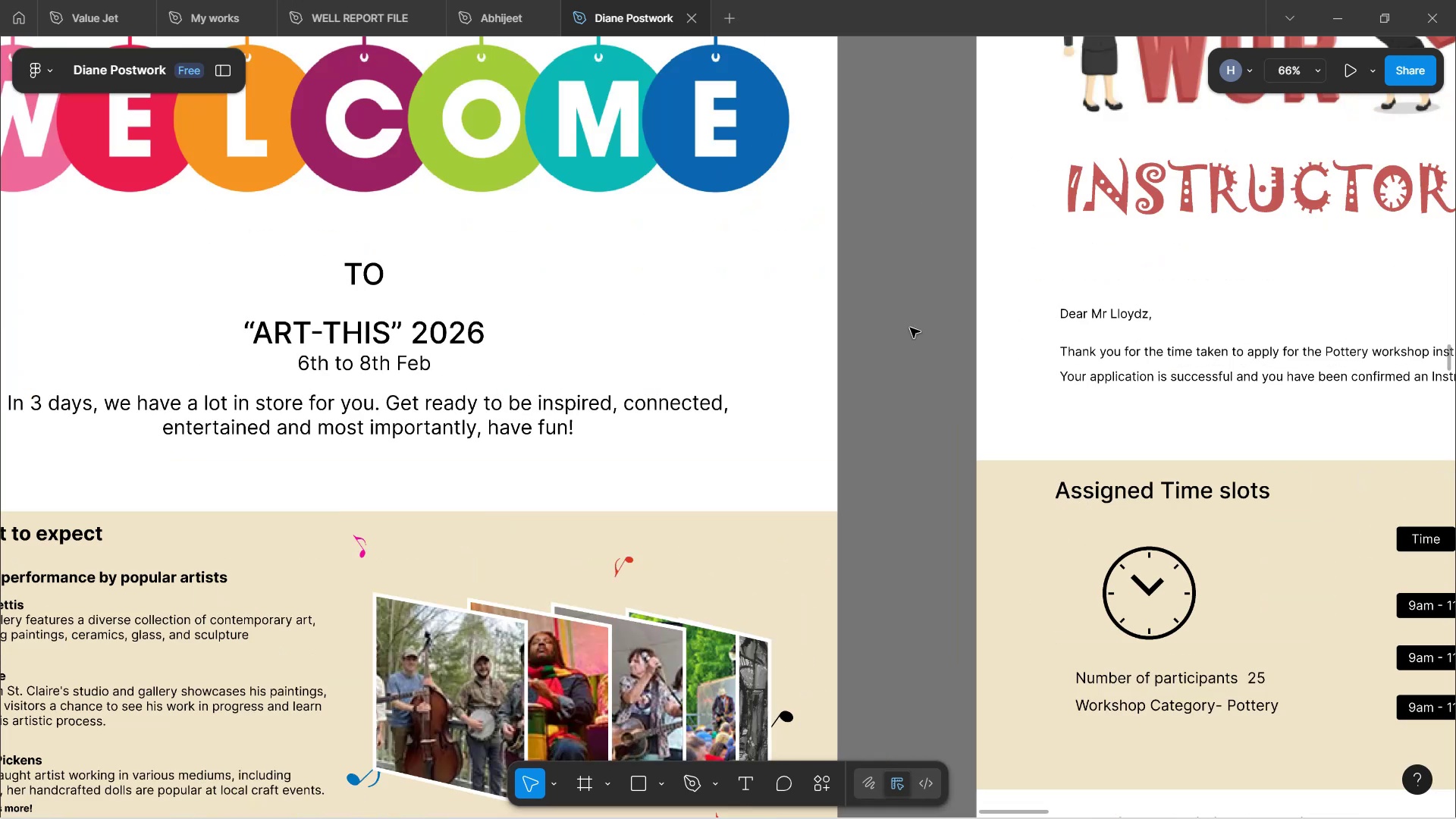 
key(Control+ControlLeft)
 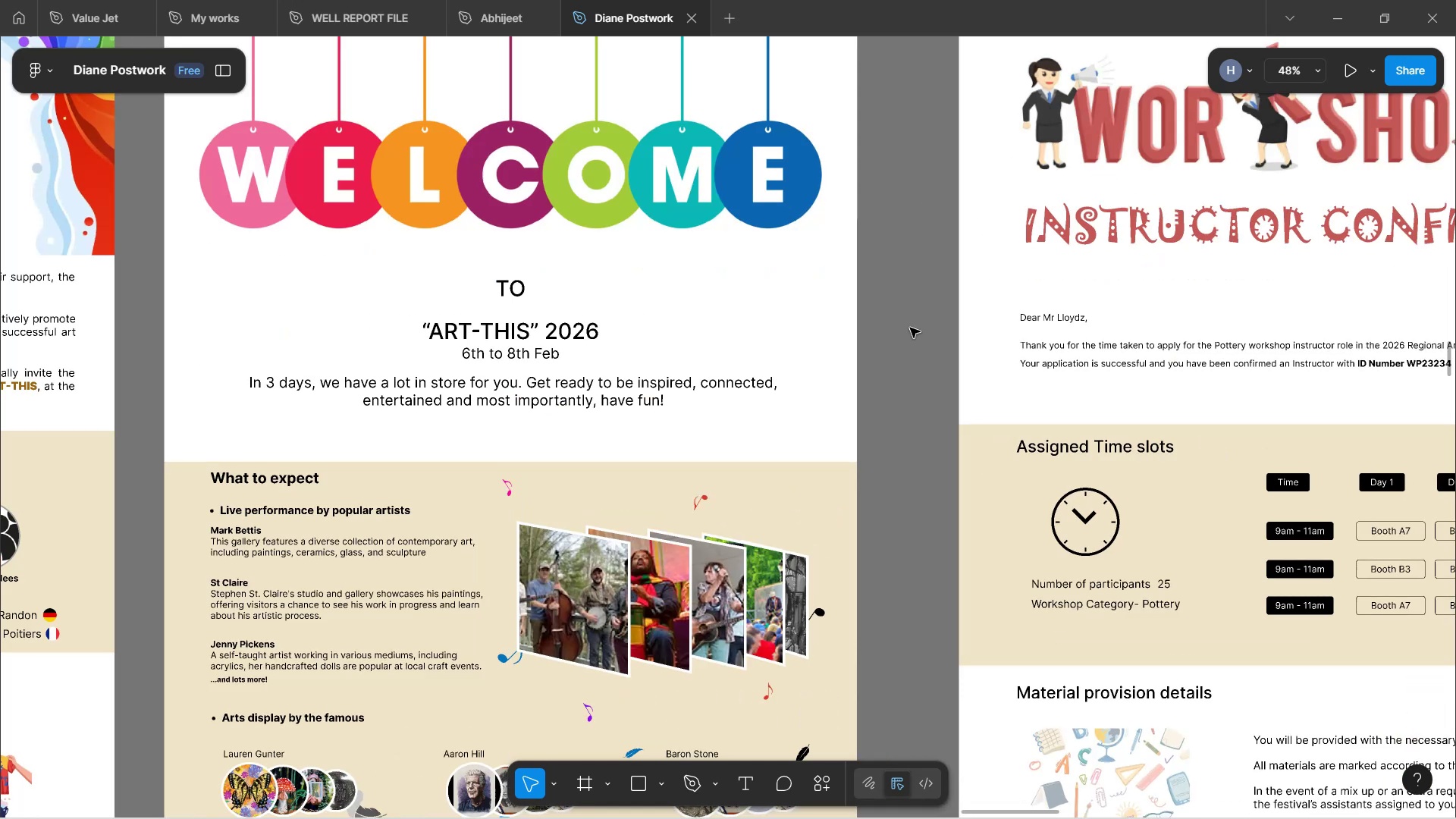 
key(Control+ControlLeft)
 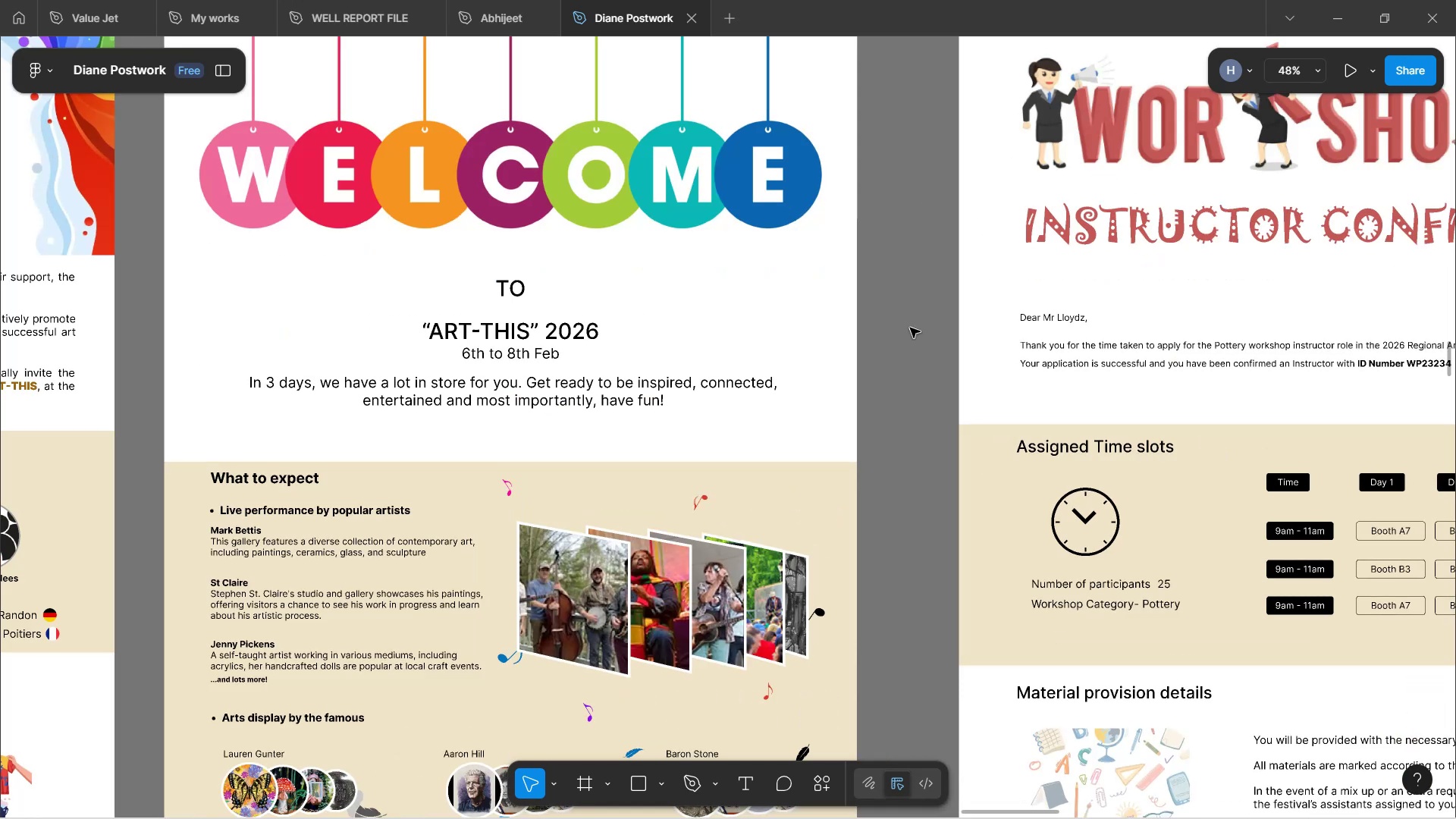 
key(Control+ControlLeft)
 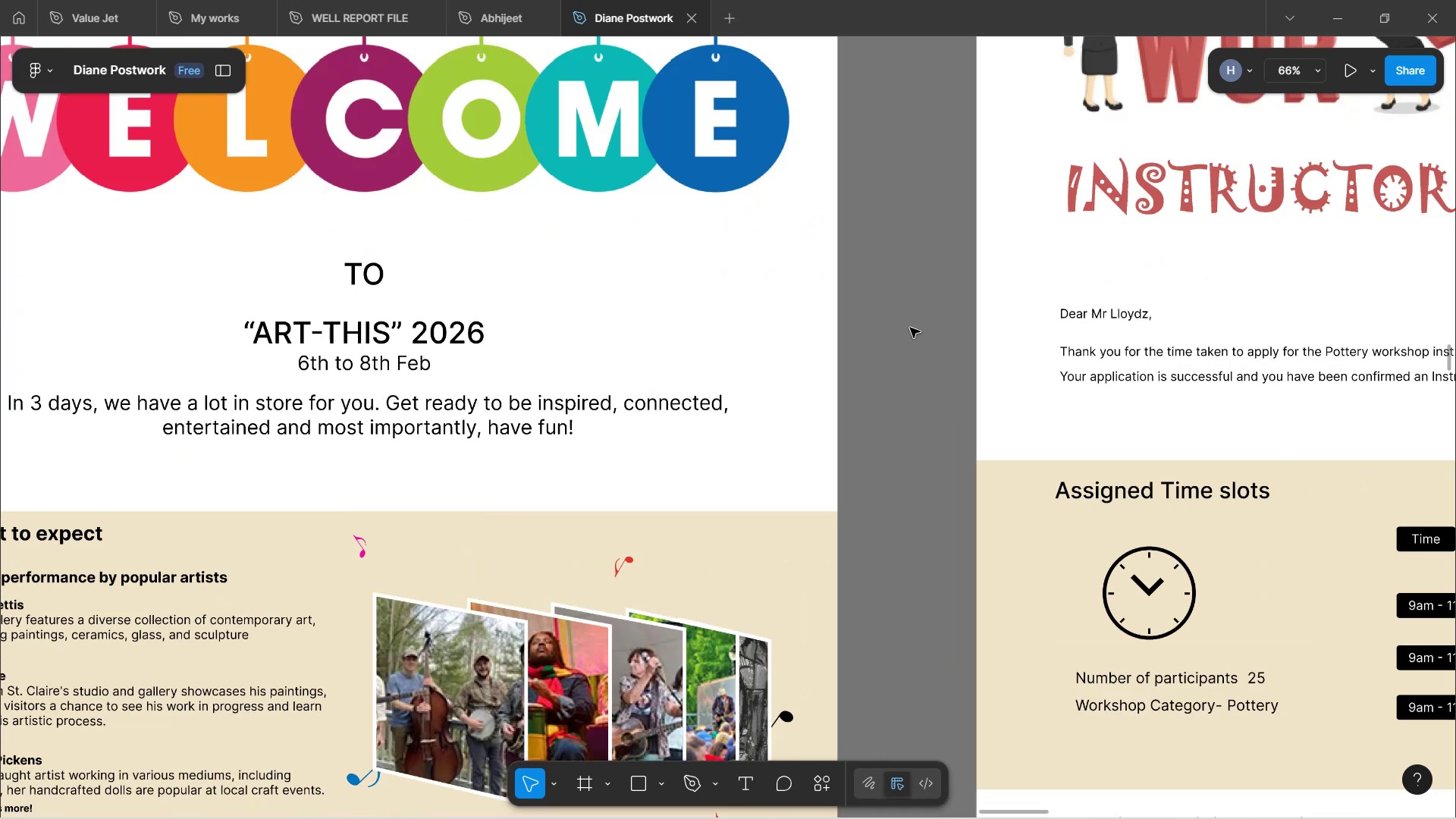 
key(Control+ControlLeft)
 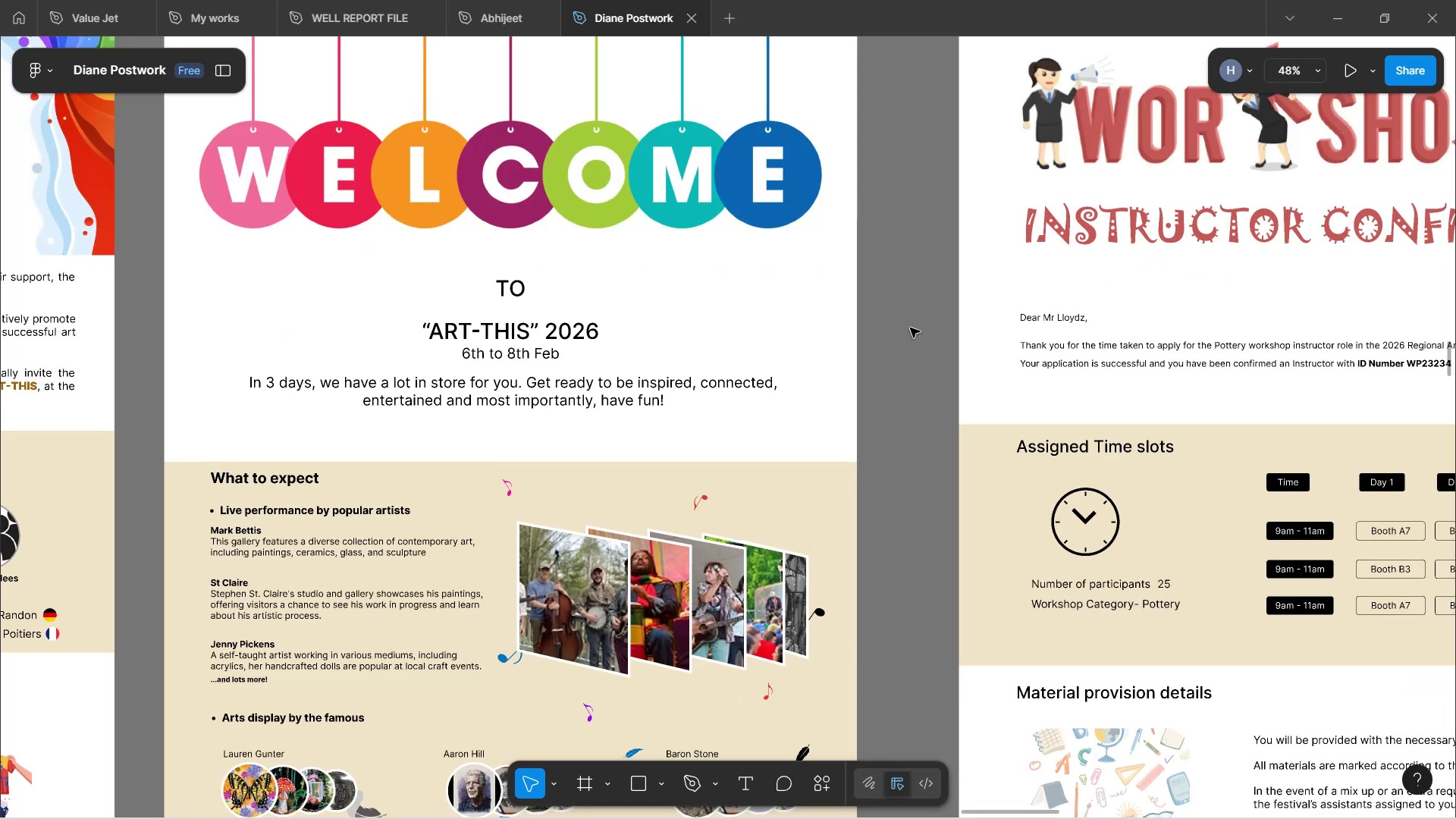 
key(Control+ControlLeft)
 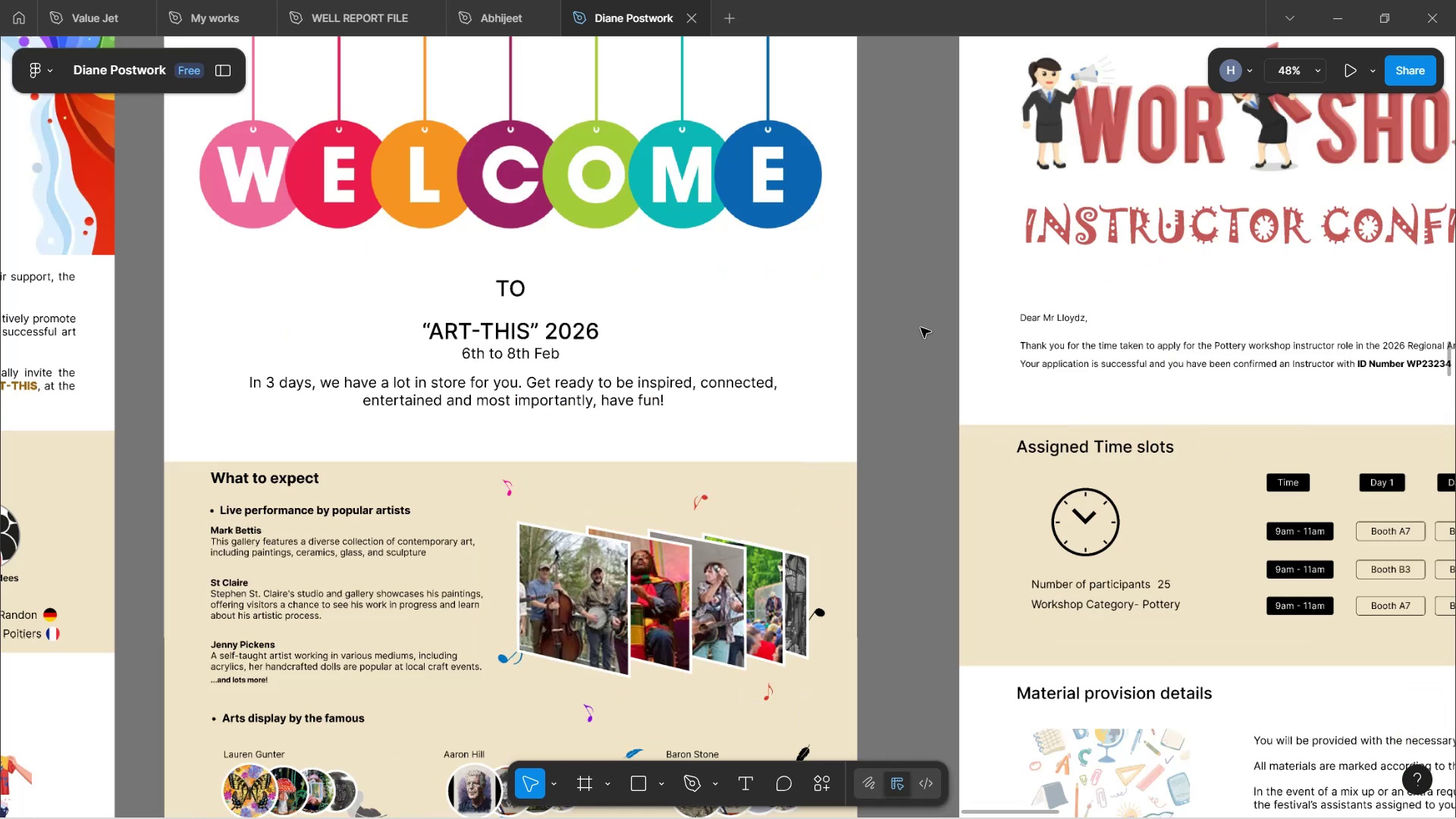 
key(Control+ControlLeft)
 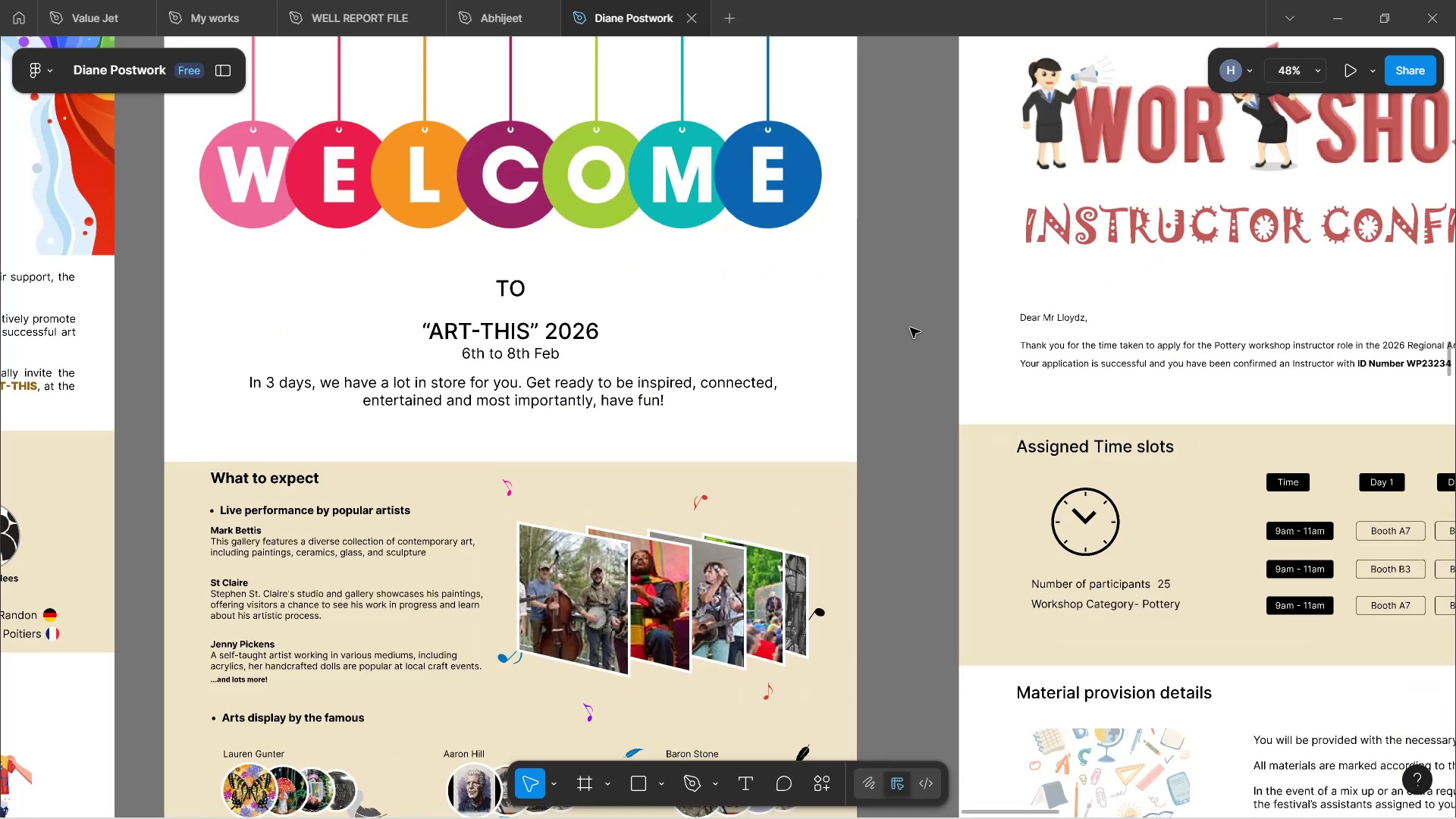 
key(Control+ControlLeft)
 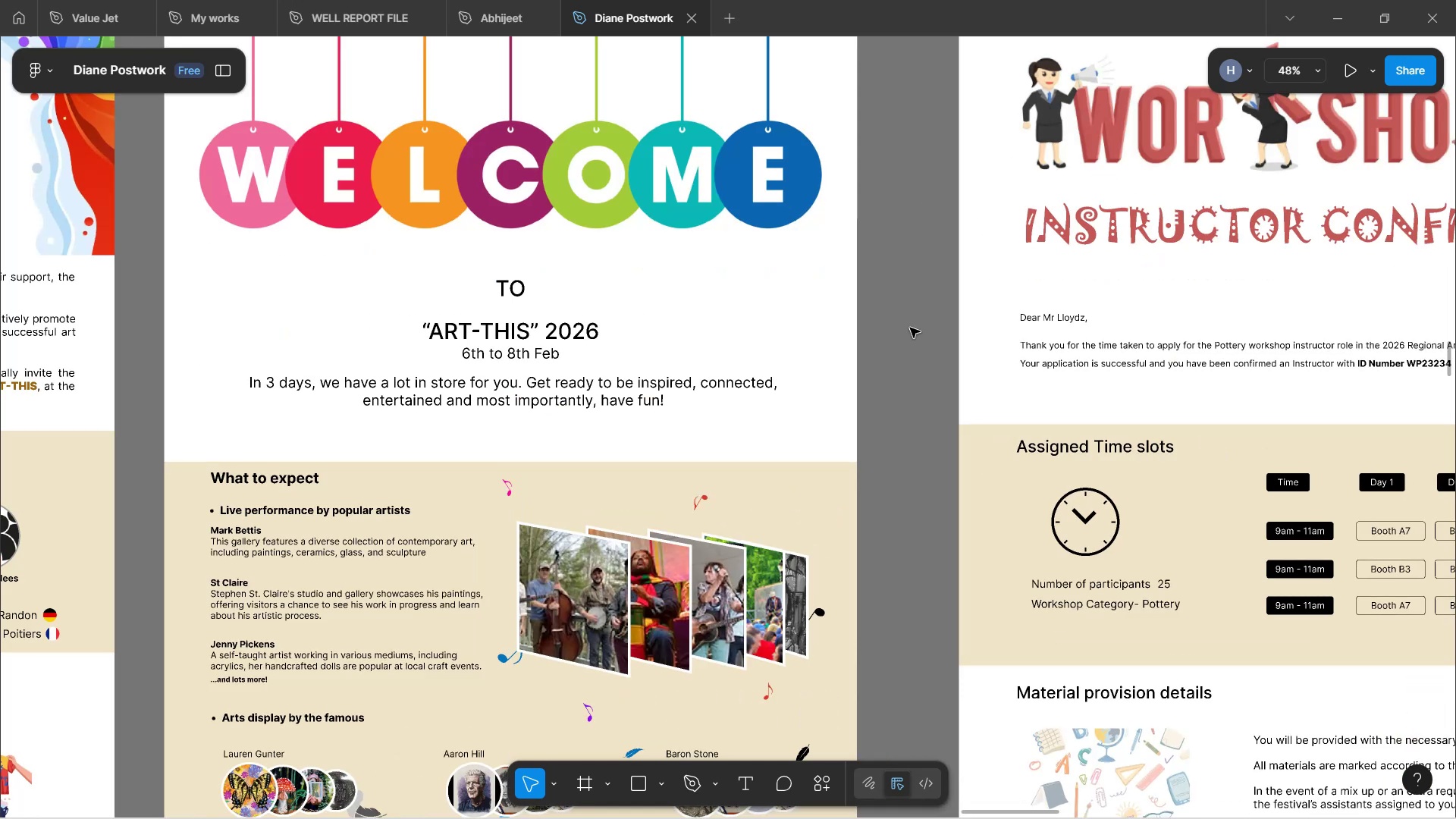 
key(Control+ControlLeft)
 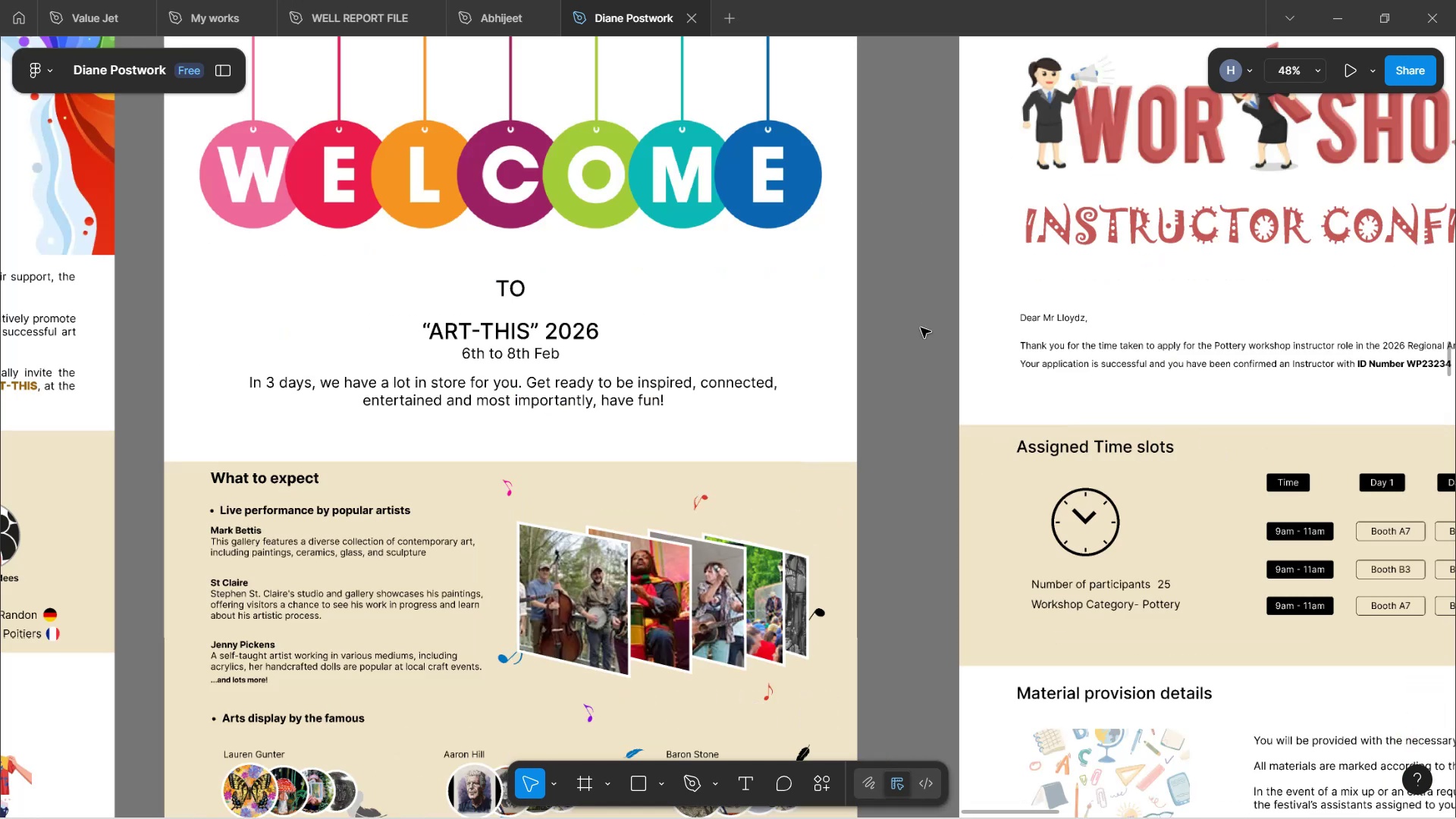 
key(Control+ControlLeft)
 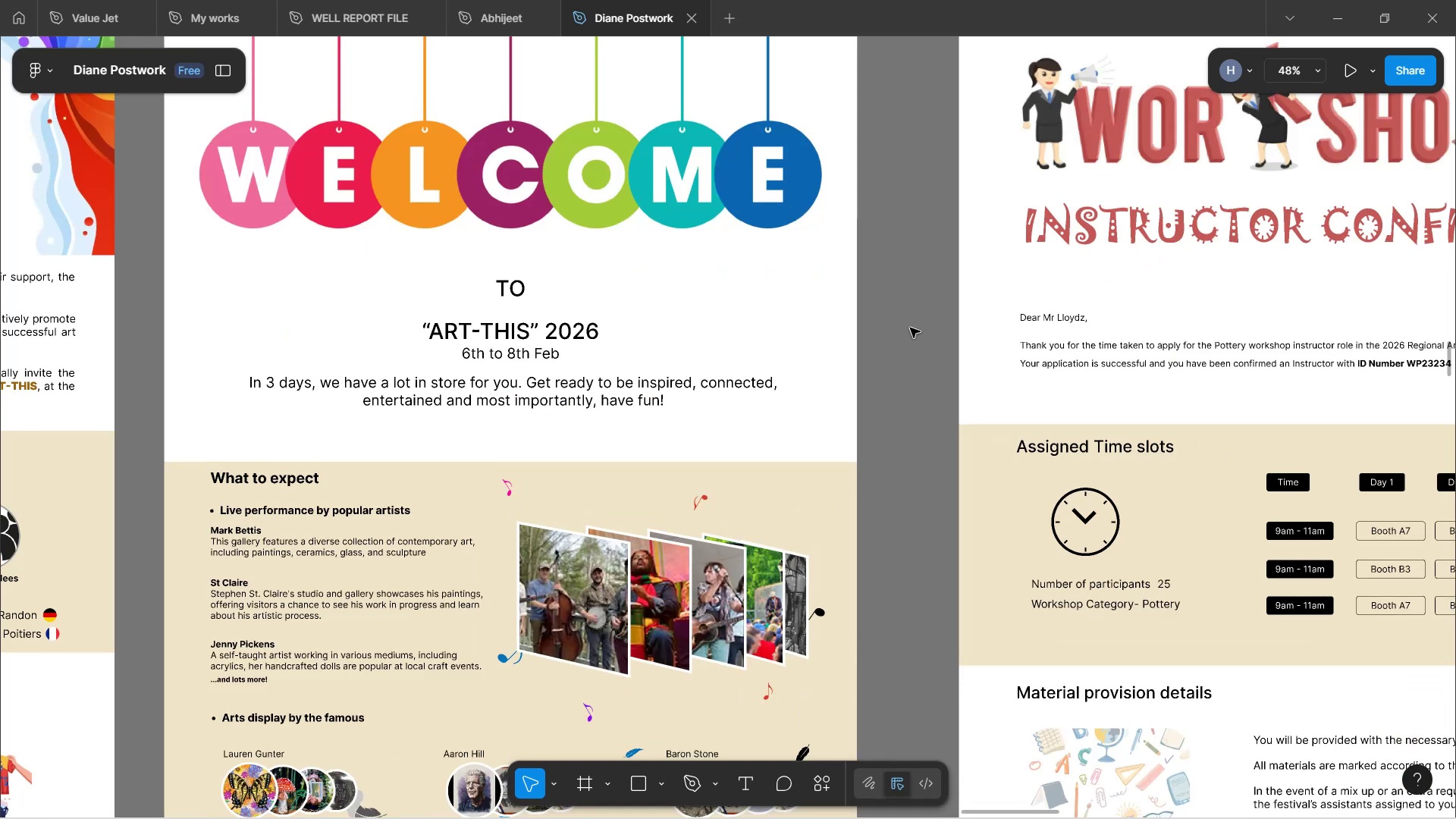 
key(Control+ControlLeft)
 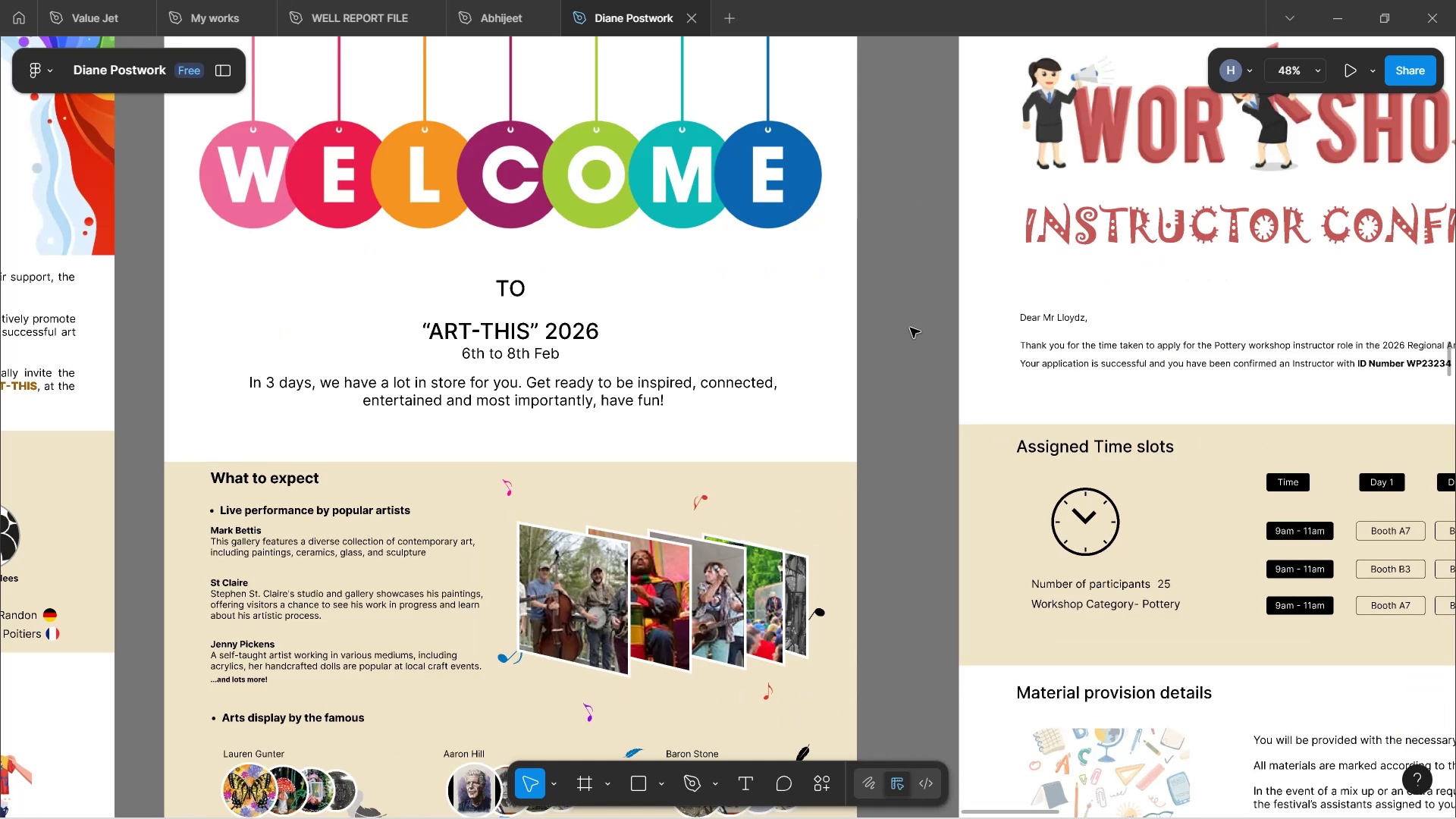 
key(Control+ControlLeft)
 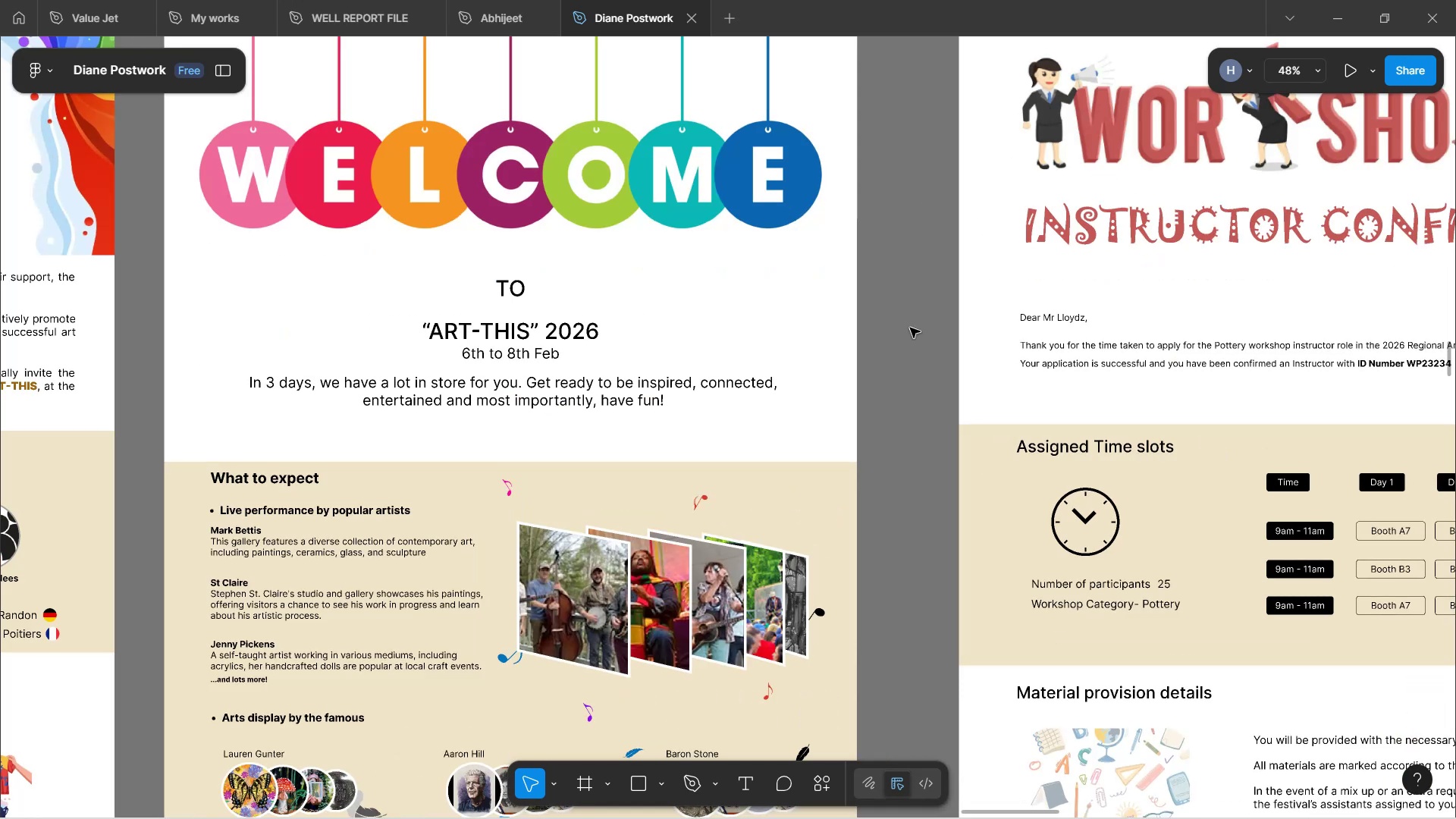 
key(Control+ControlLeft)
 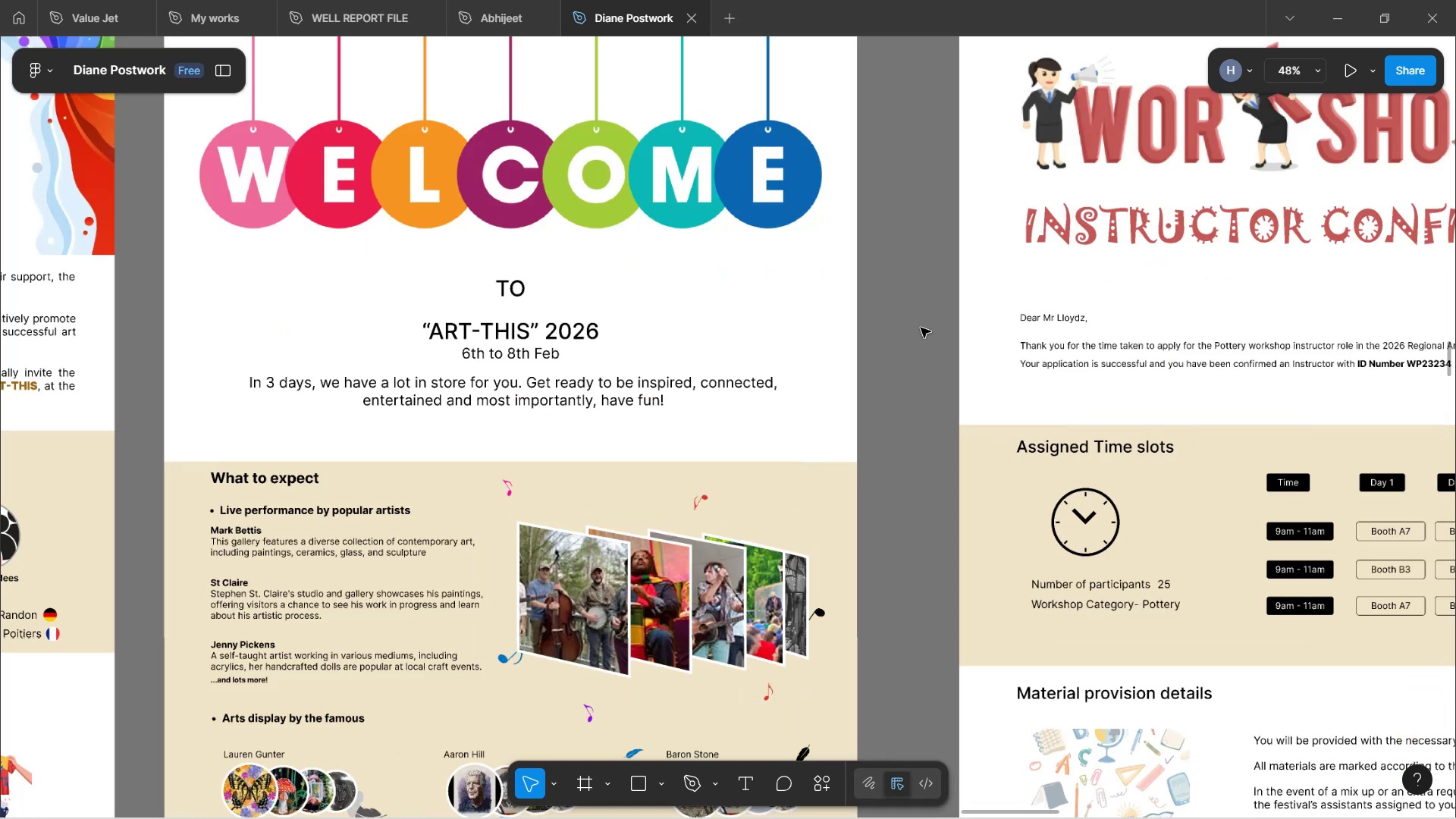 
key(Control+ControlLeft)
 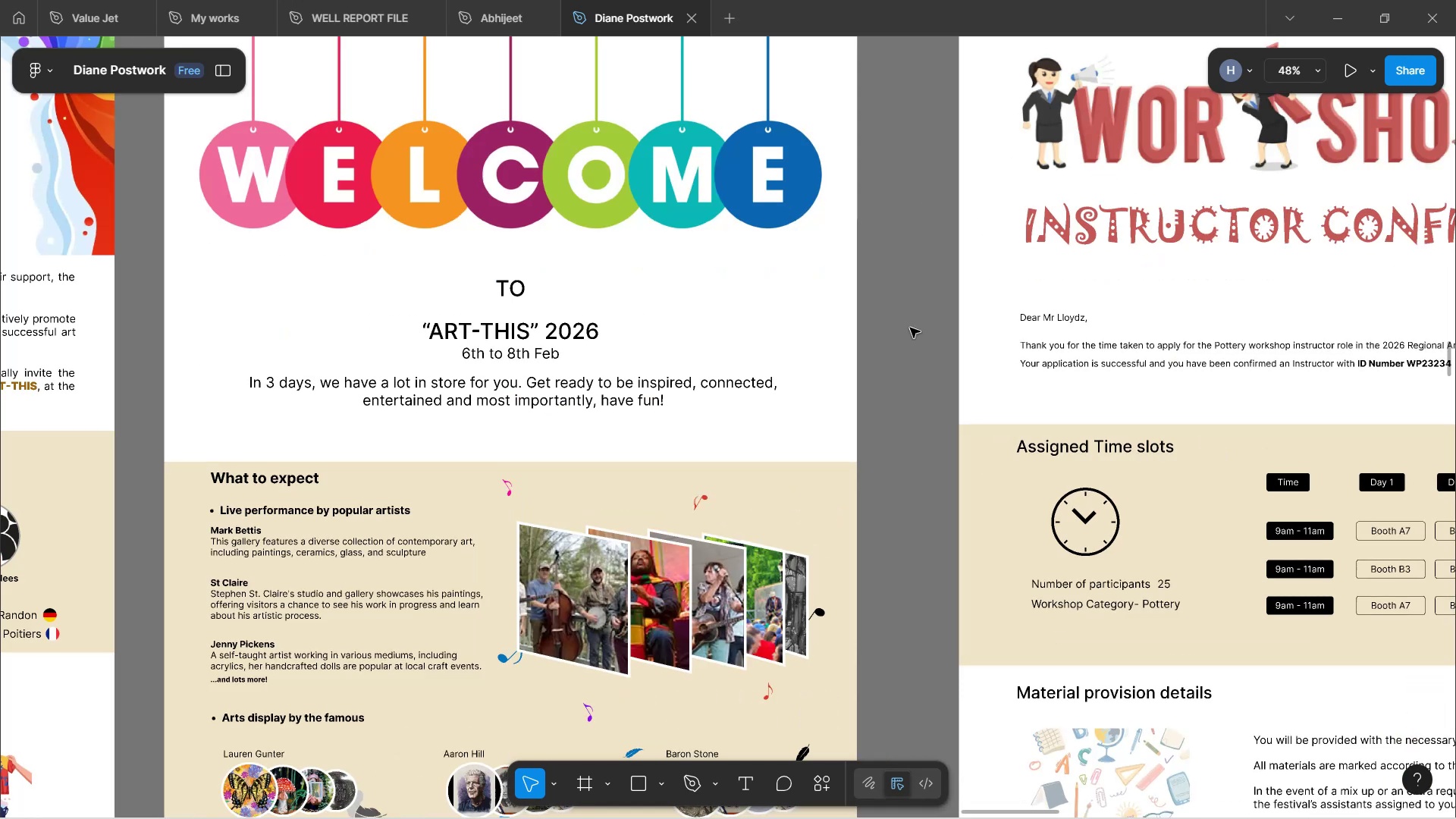 
key(Control+ControlLeft)
 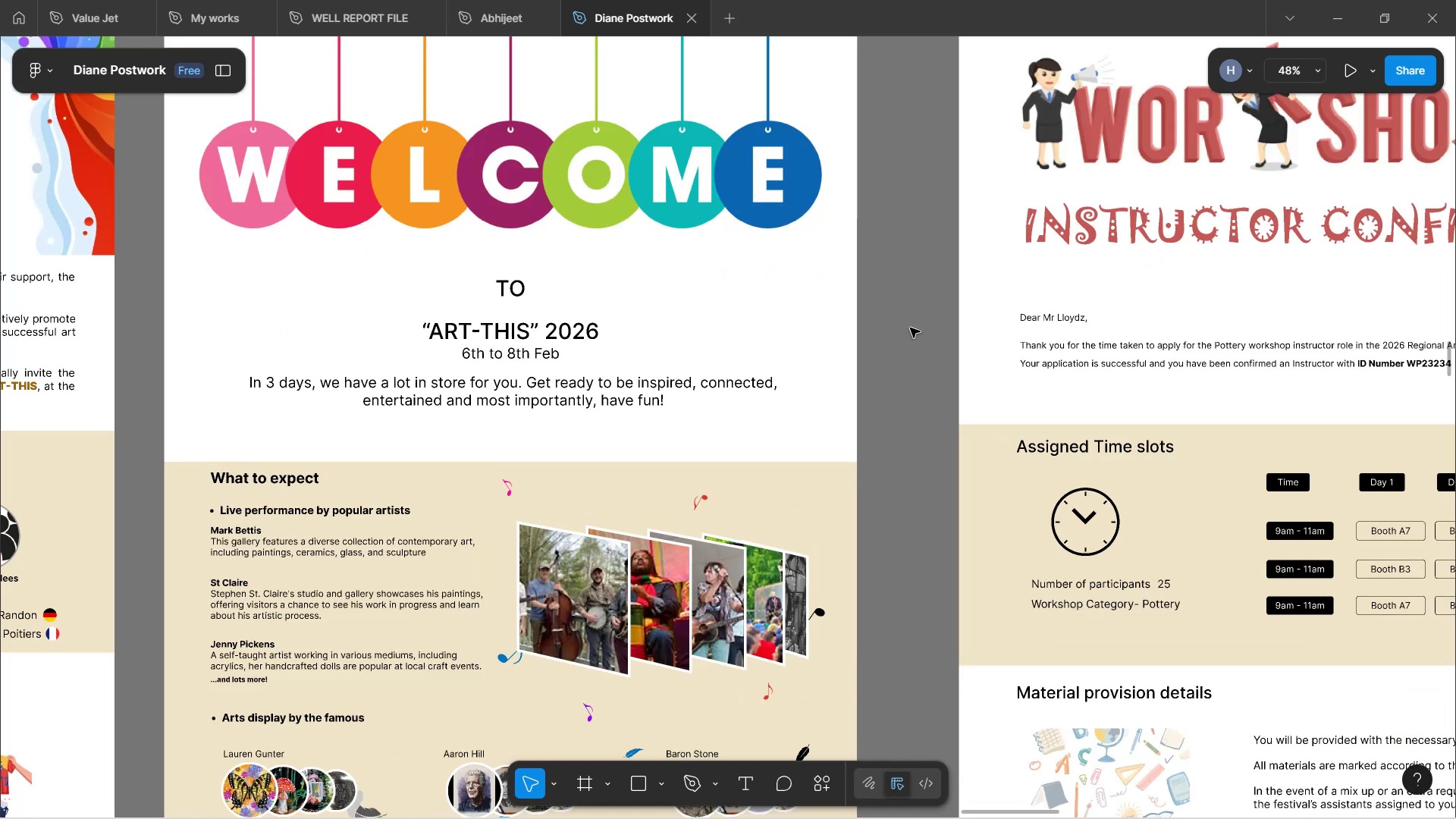 
key(Control+ControlLeft)
 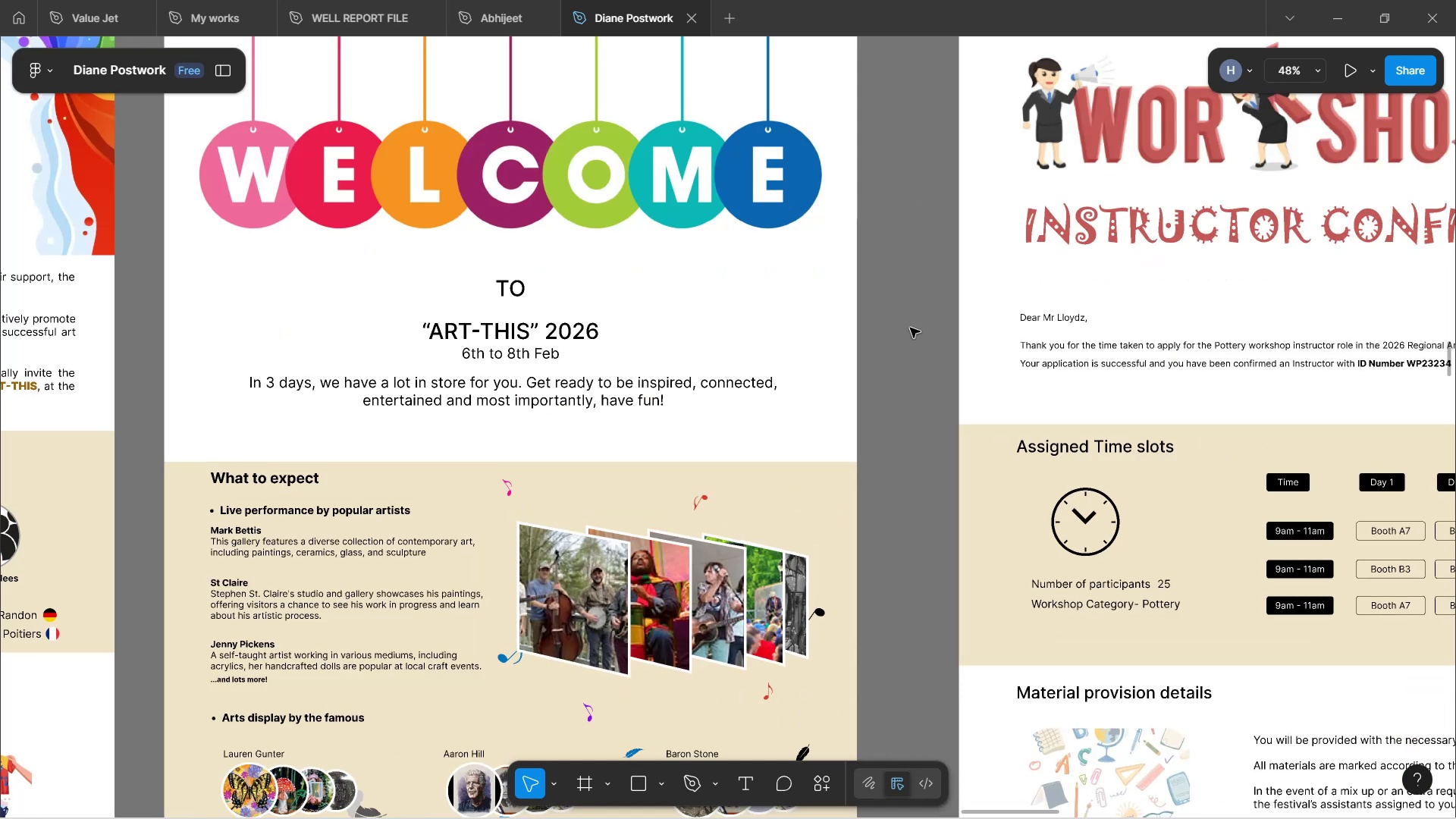 
key(Control+ControlLeft)
 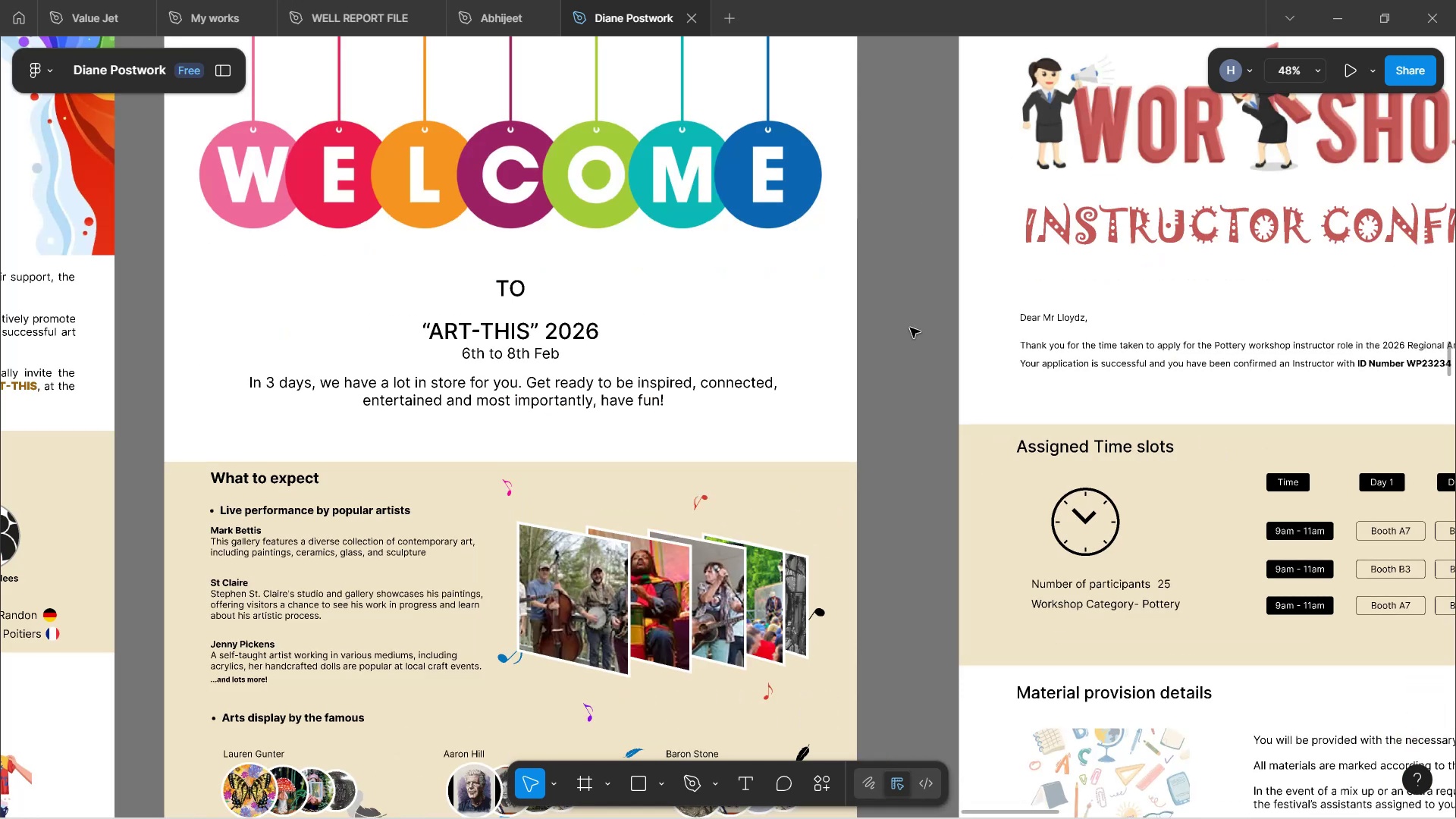 
key(Control+ControlLeft)
 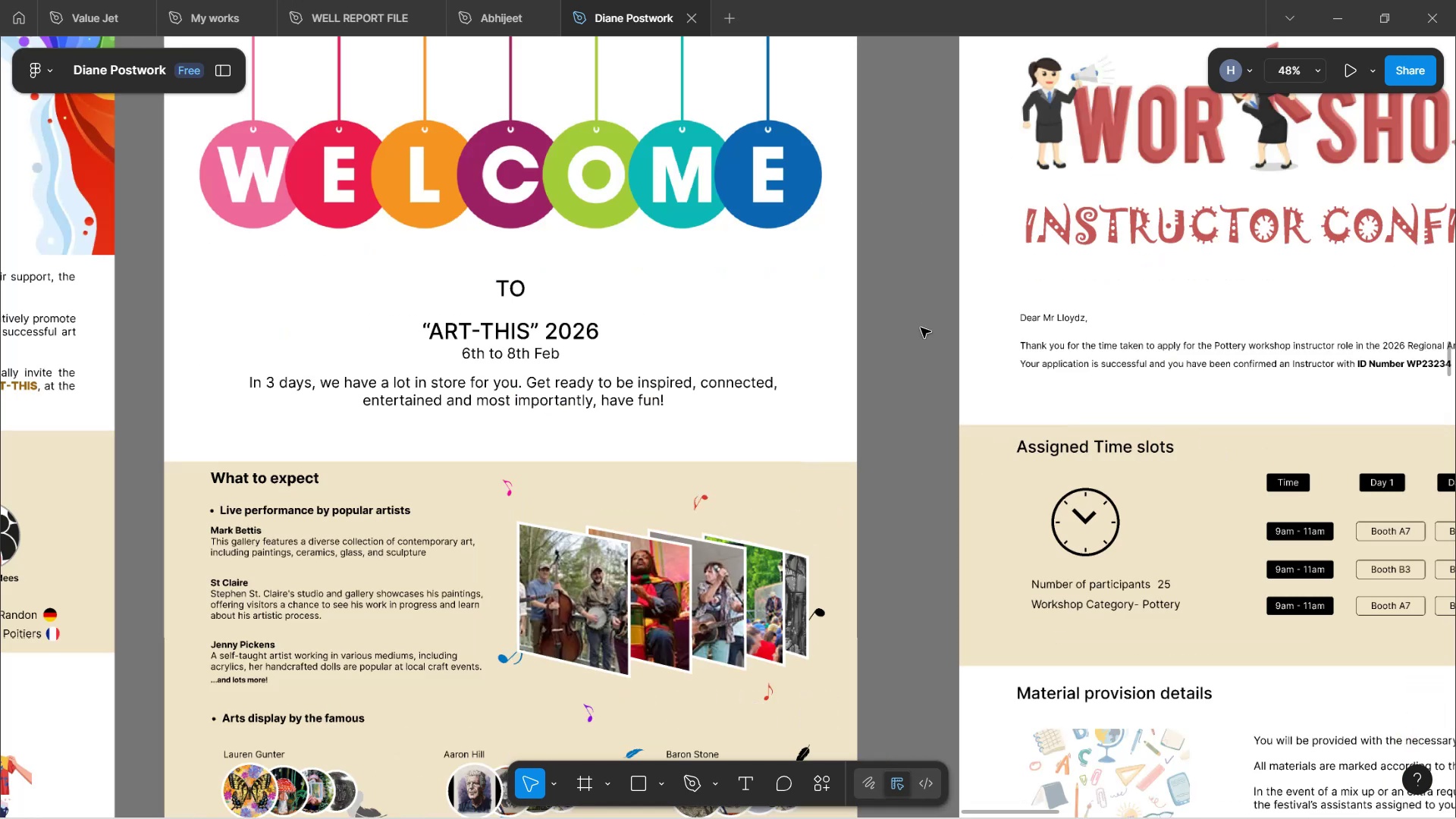 
key(Control+ControlLeft)
 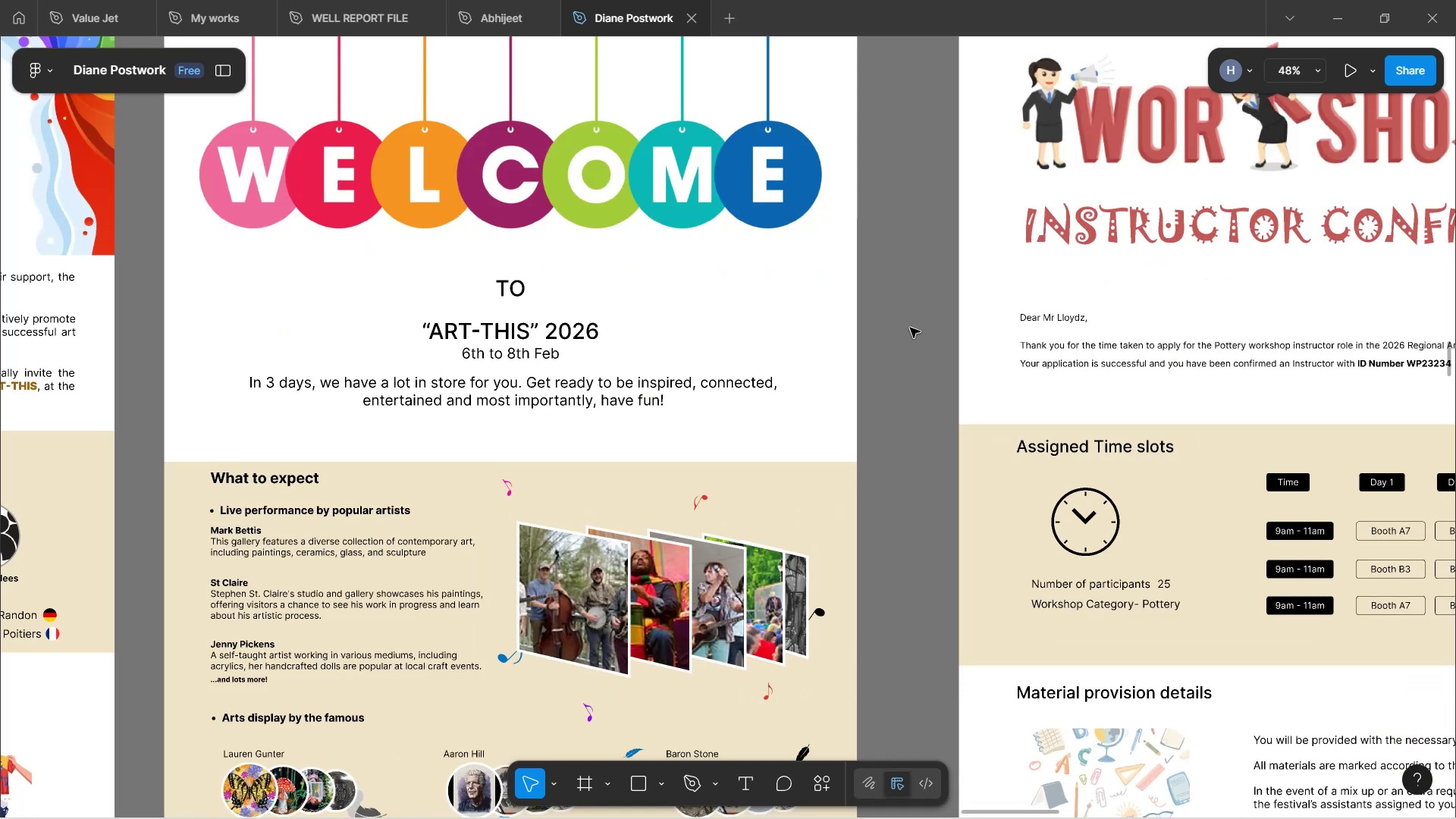 
scroll: coordinate [910, 328], scroll_direction: up, amount: 2.0
 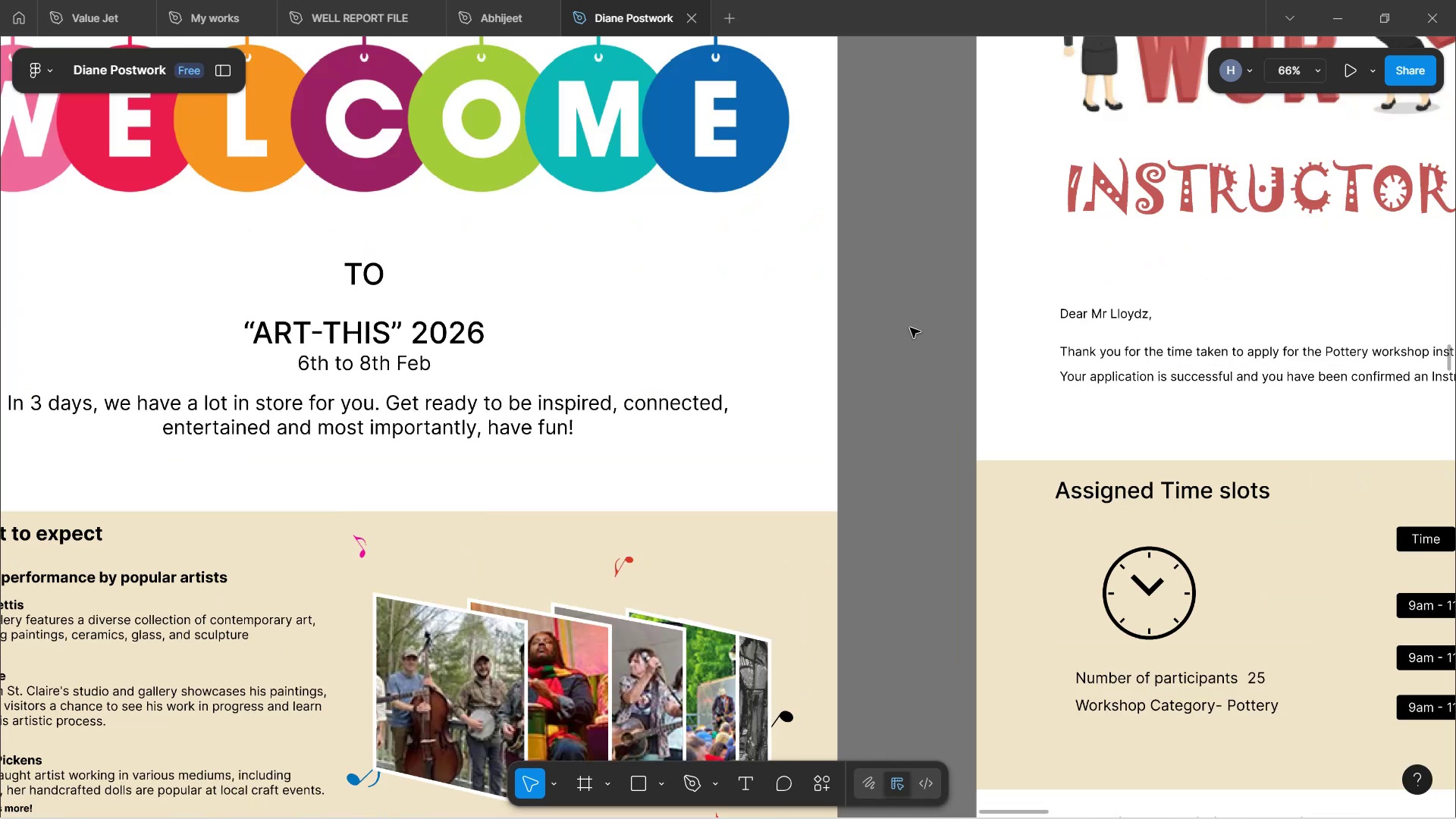 
key(Control+ControlLeft)
 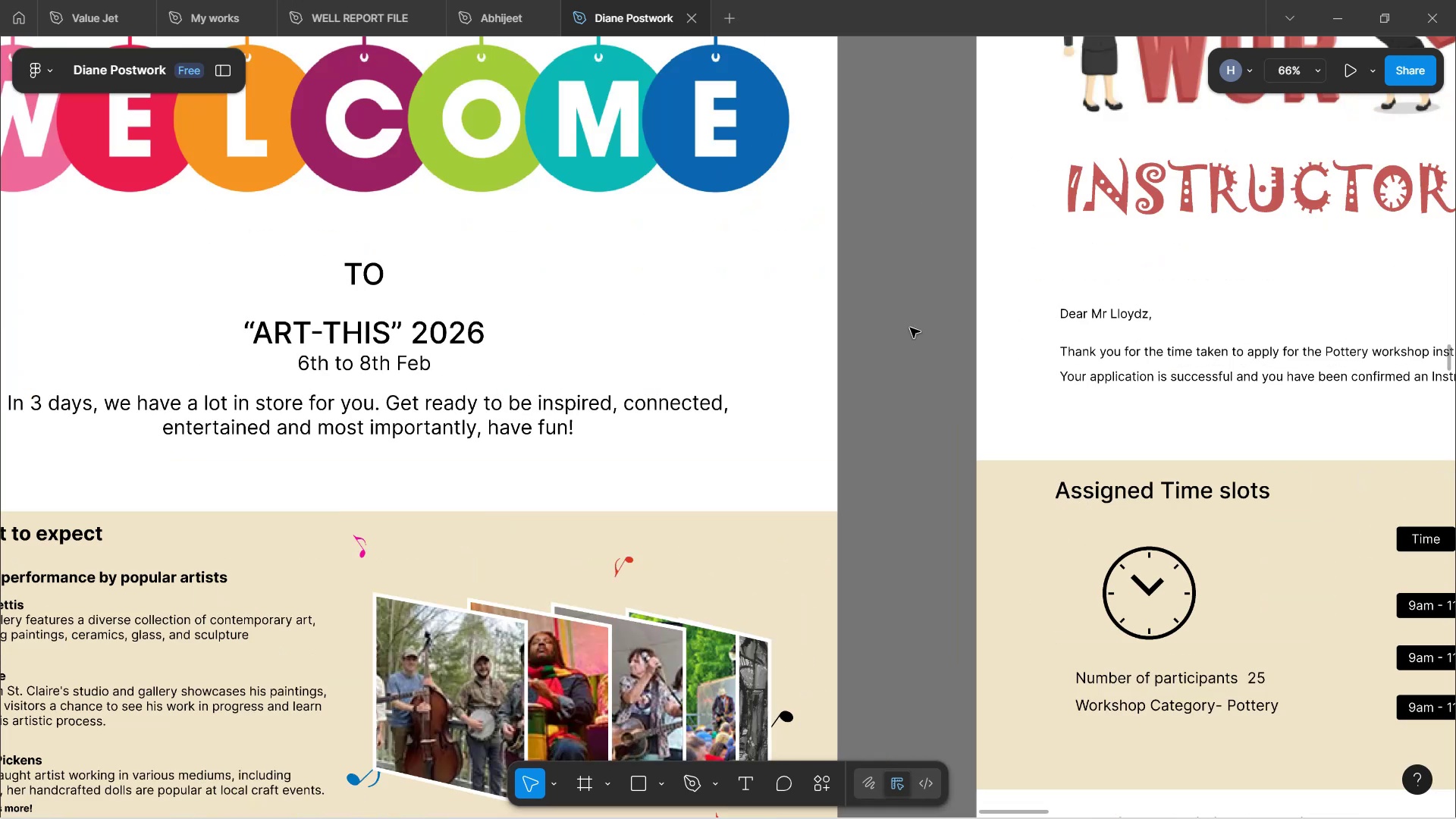 
scroll: coordinate [910, 318], scroll_direction: up, amount: 6.0
 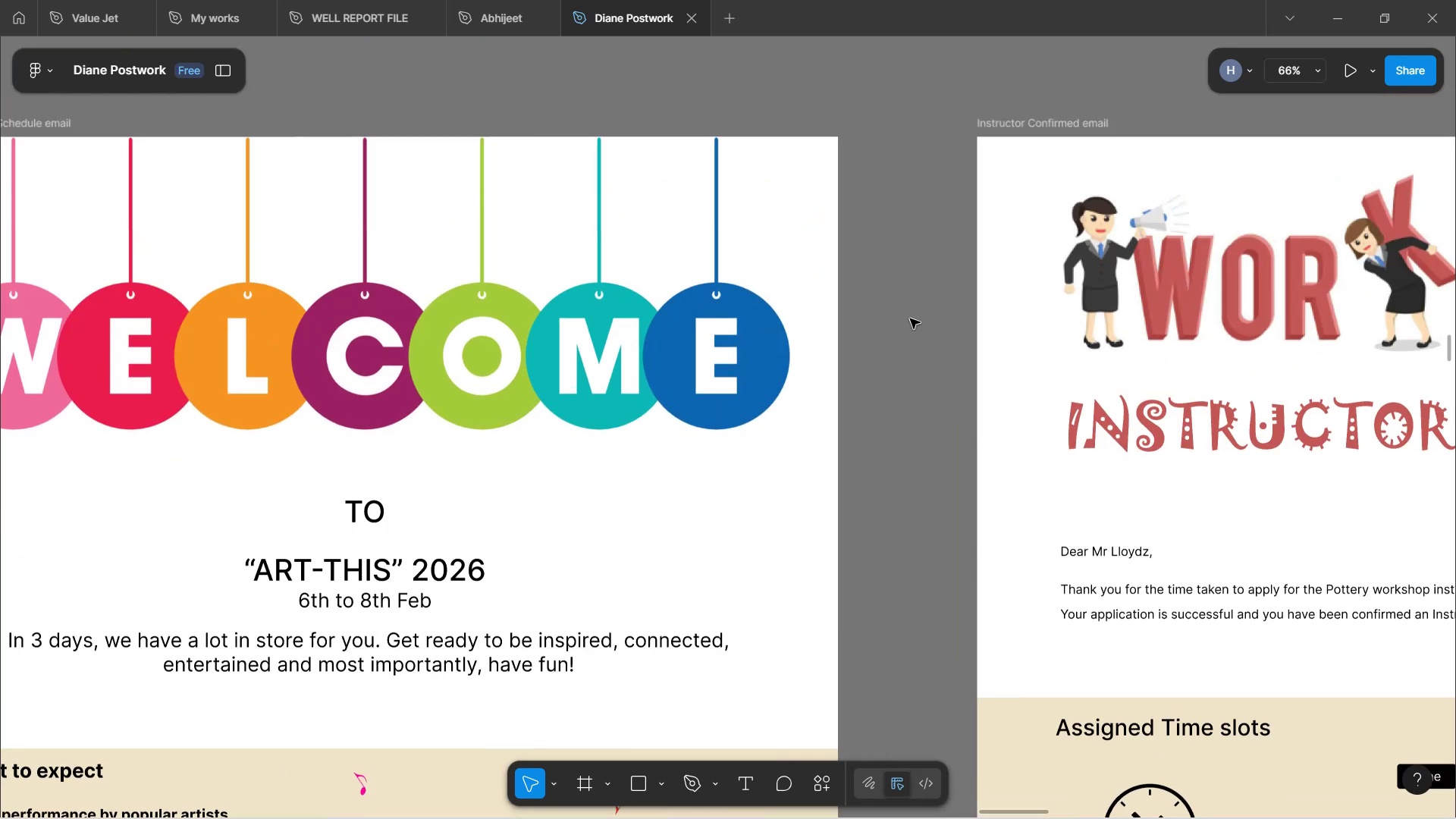 
hold_key(key=ControlLeft, duration=1.75)
scroll: coordinate [910, 318], scroll_direction: down, amount: 1.0
 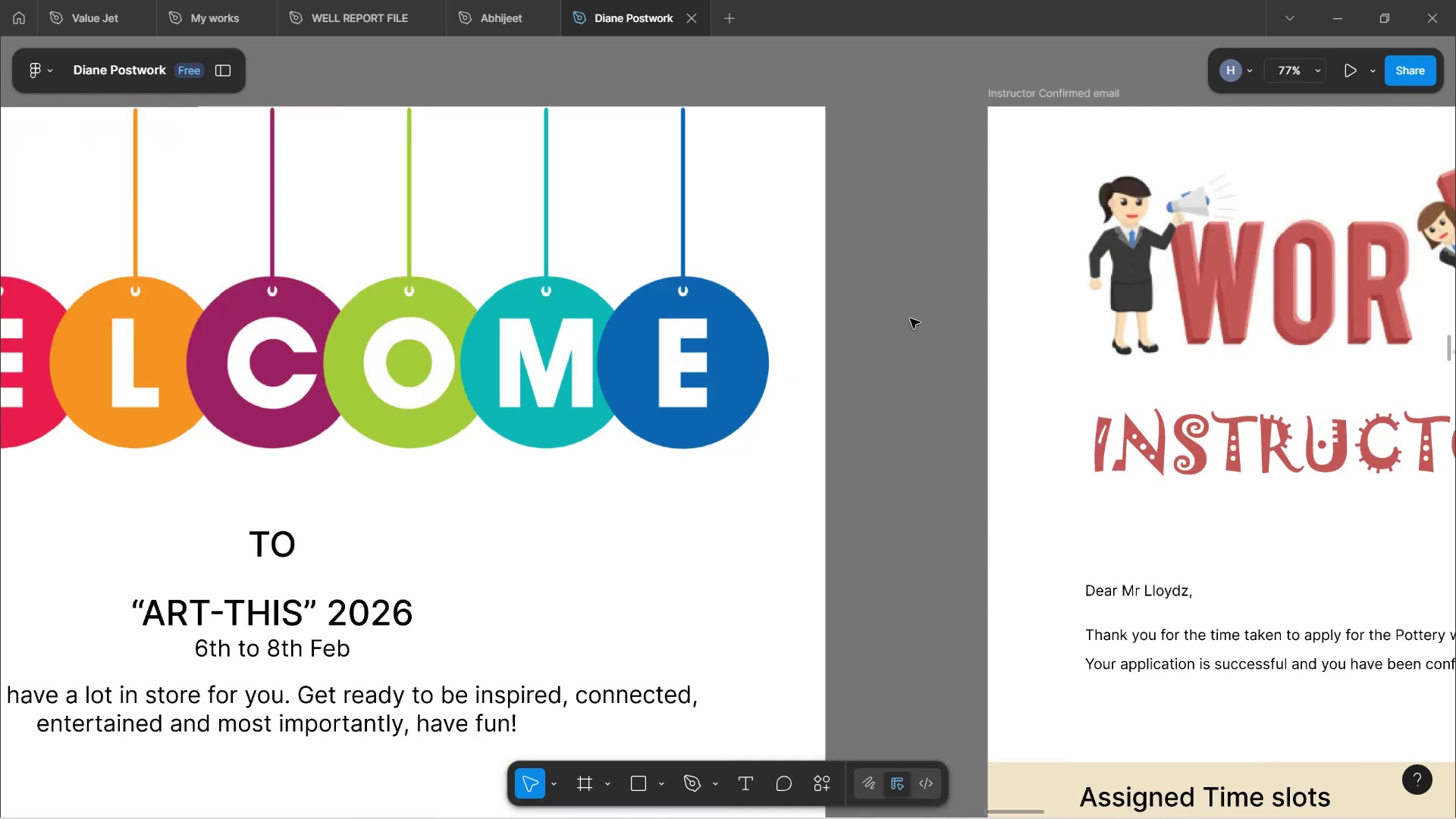 
hold_key(key=ControlLeft, duration=0.4)
scroll: coordinate [903, 323], scroll_direction: up, amount: 7.0
 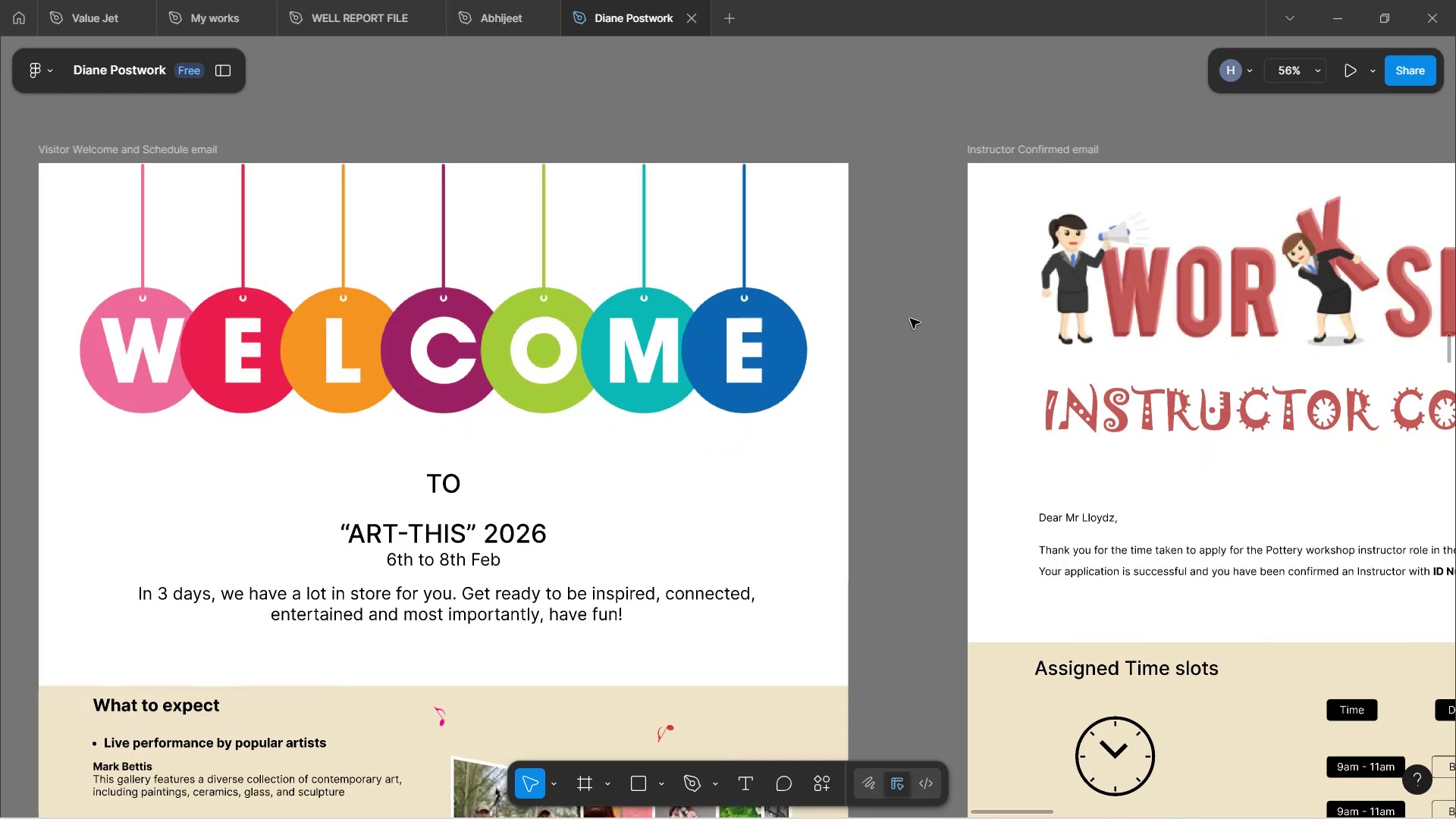 
hold_key(key=ShiftLeft, duration=1.5)
scroll: coordinate [880, 342], scroll_direction: up, amount: 11.0
 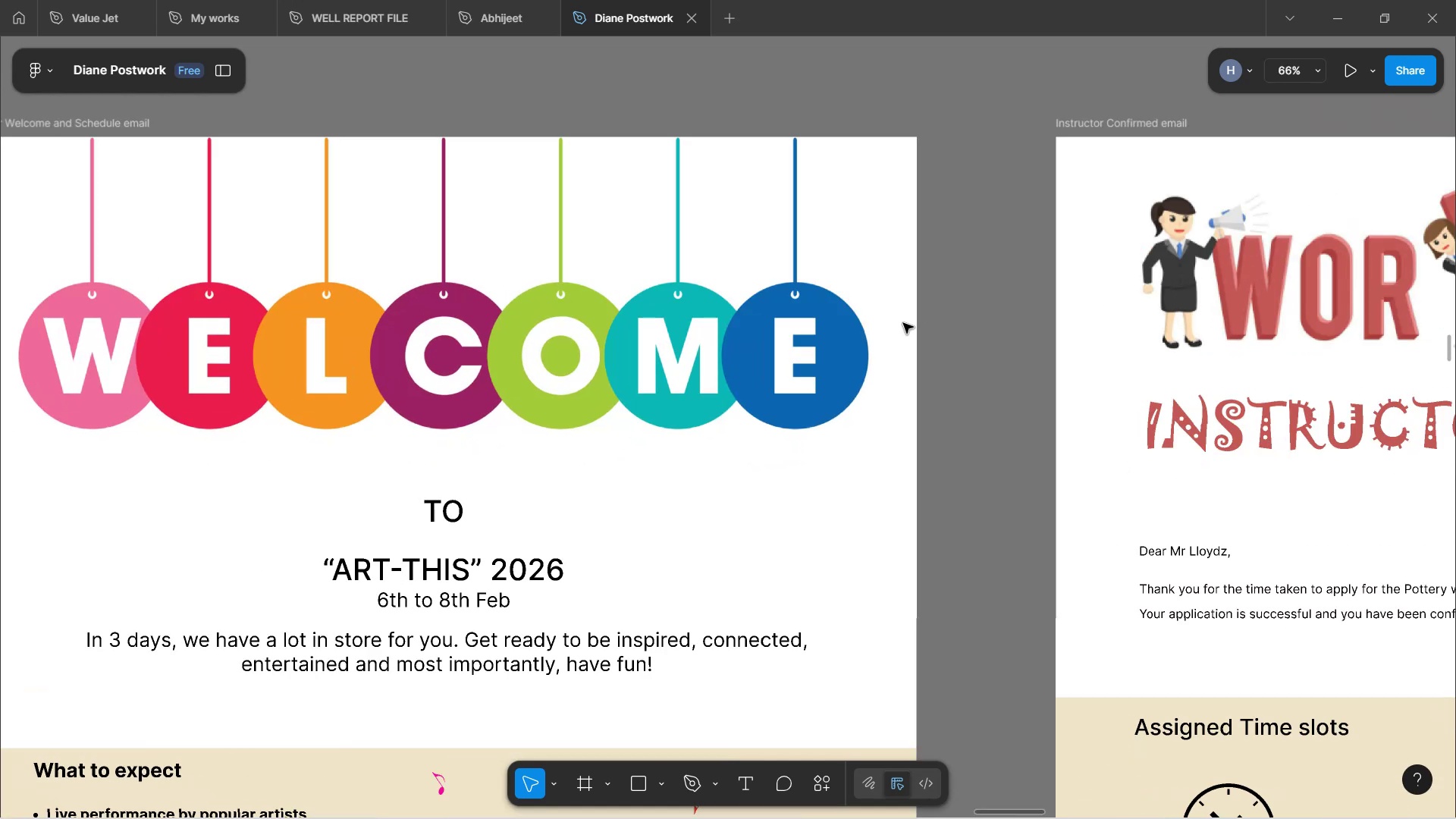 
hold_key(key=ShiftLeft, duration=1.84)
 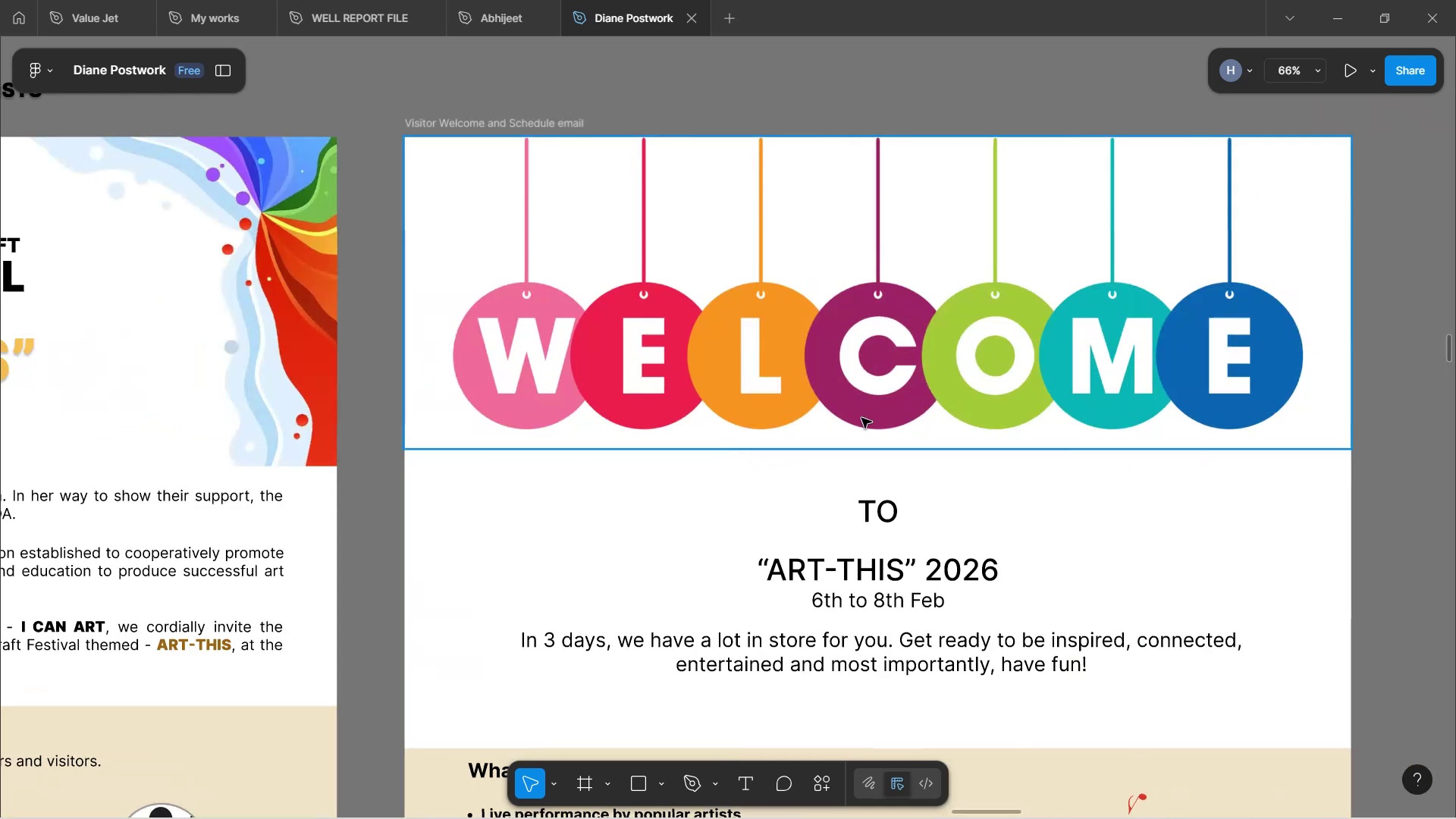 
hold_key(key=ShiftLeft, duration=1.53)
scroll: coordinate [710, 319], scroll_direction: up, amount: 3.0
 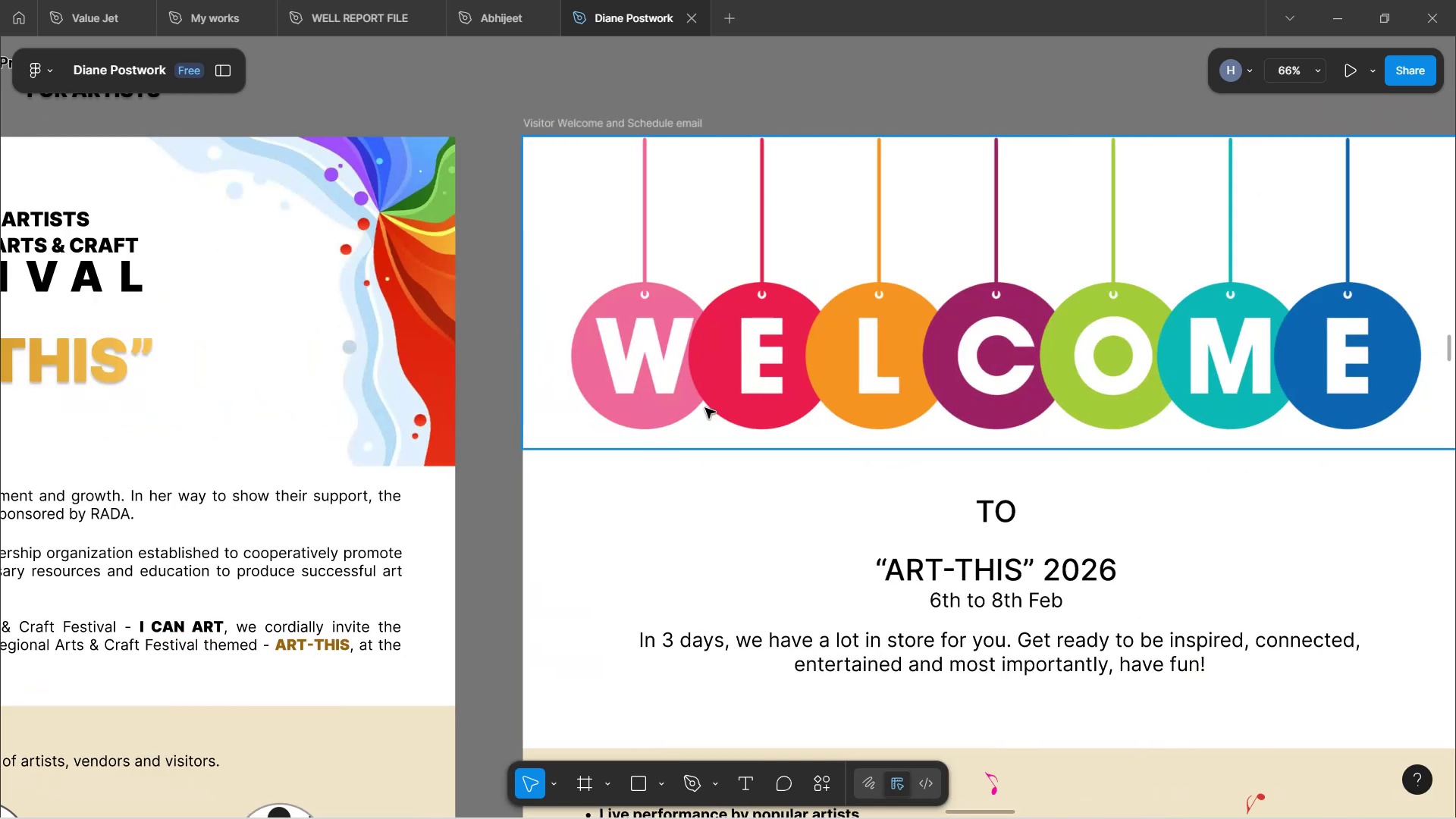 
hold_key(key=ShiftLeft, duration=1.53)
scroll: coordinate [508, 502], scroll_direction: down, amount: 35.0
 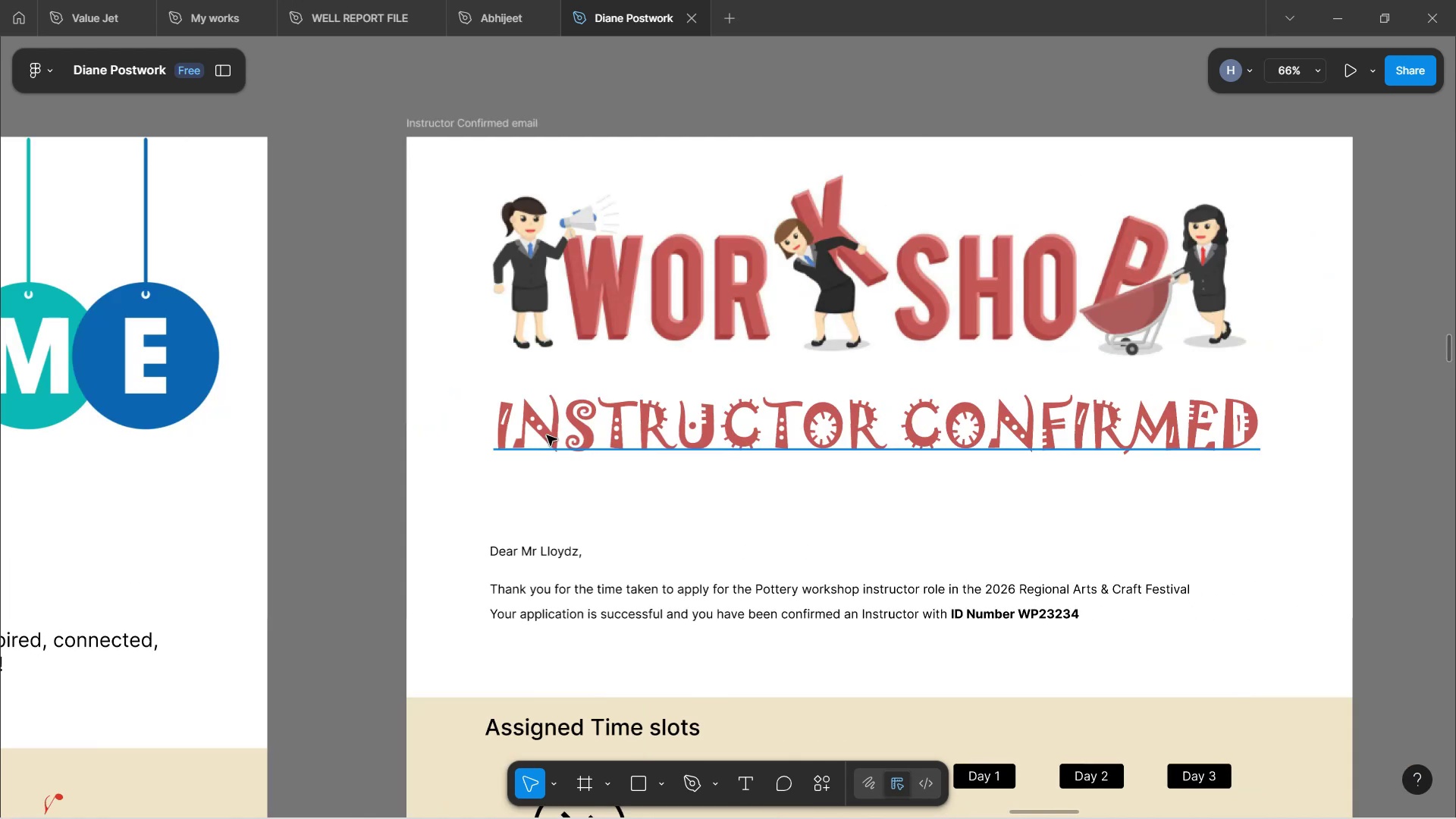 
hold_key(key=ShiftLeft, duration=1.59)
 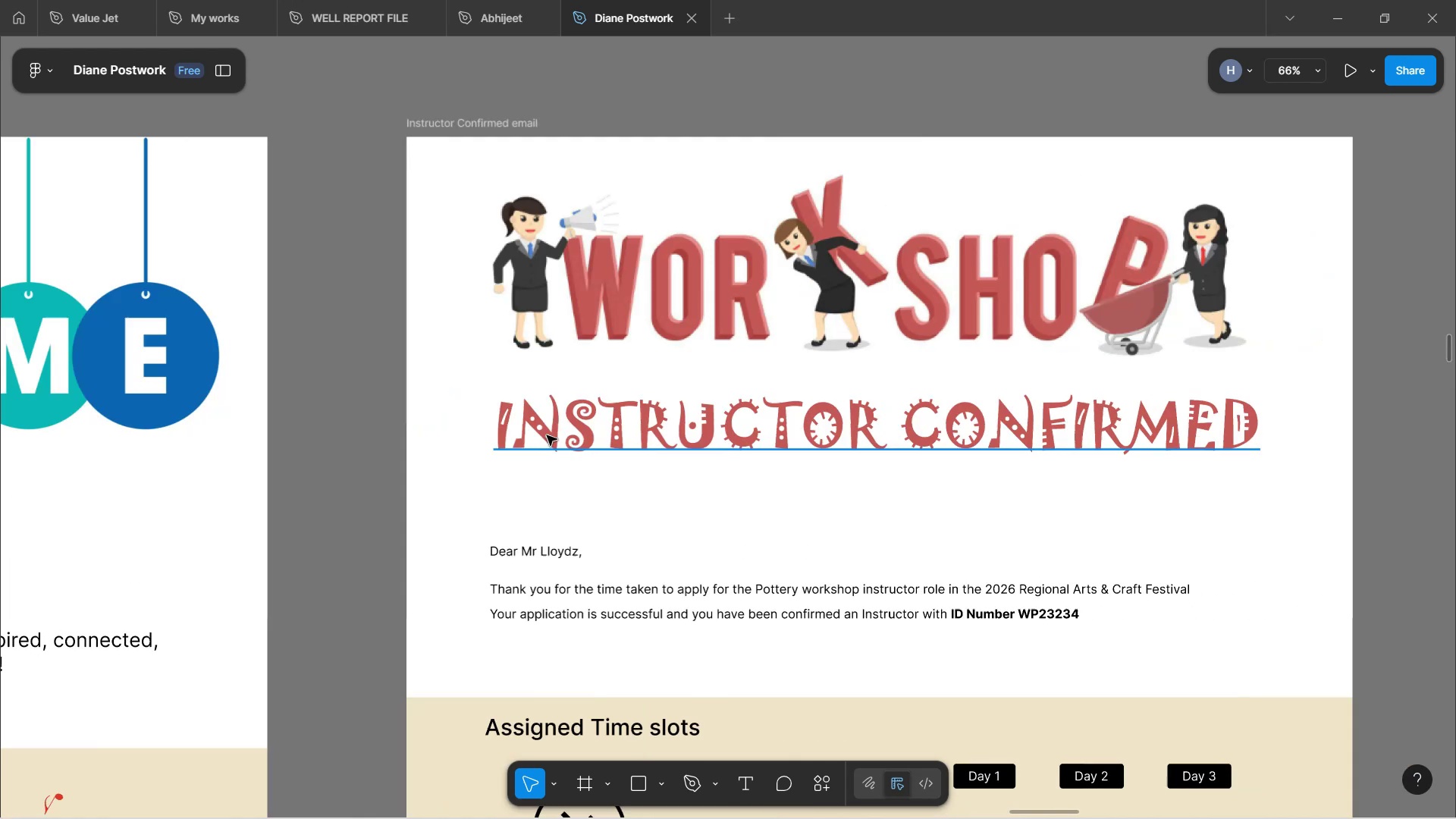 
hold_key(key=ShiftLeft, duration=1.58)
scroll: coordinate [629, 528], scroll_direction: down, amount: 10.0
 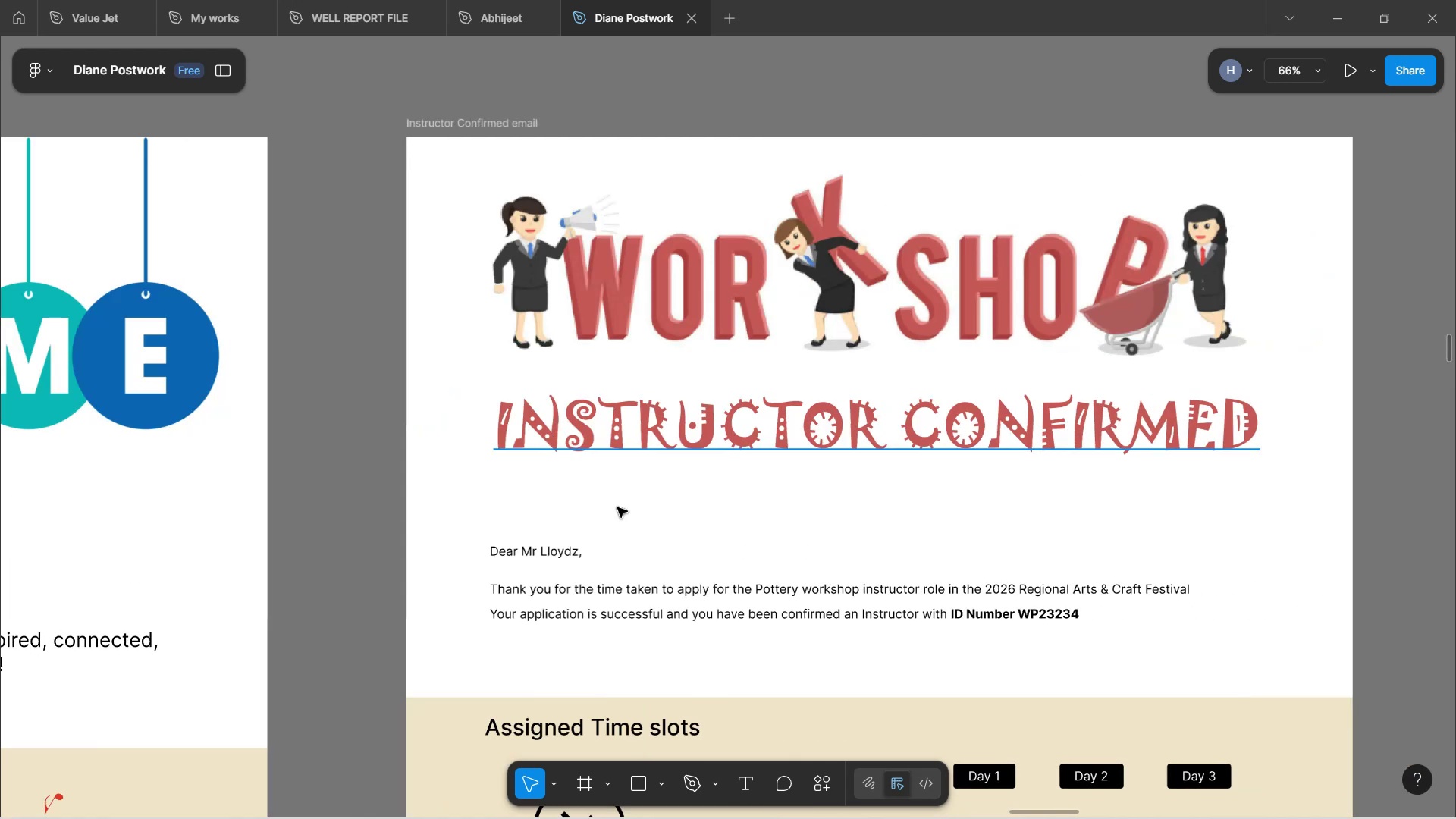 
hold_key(key=ShiftLeft, duration=1.64)
scroll: coordinate [805, 444], scroll_direction: down, amount: 57.0
 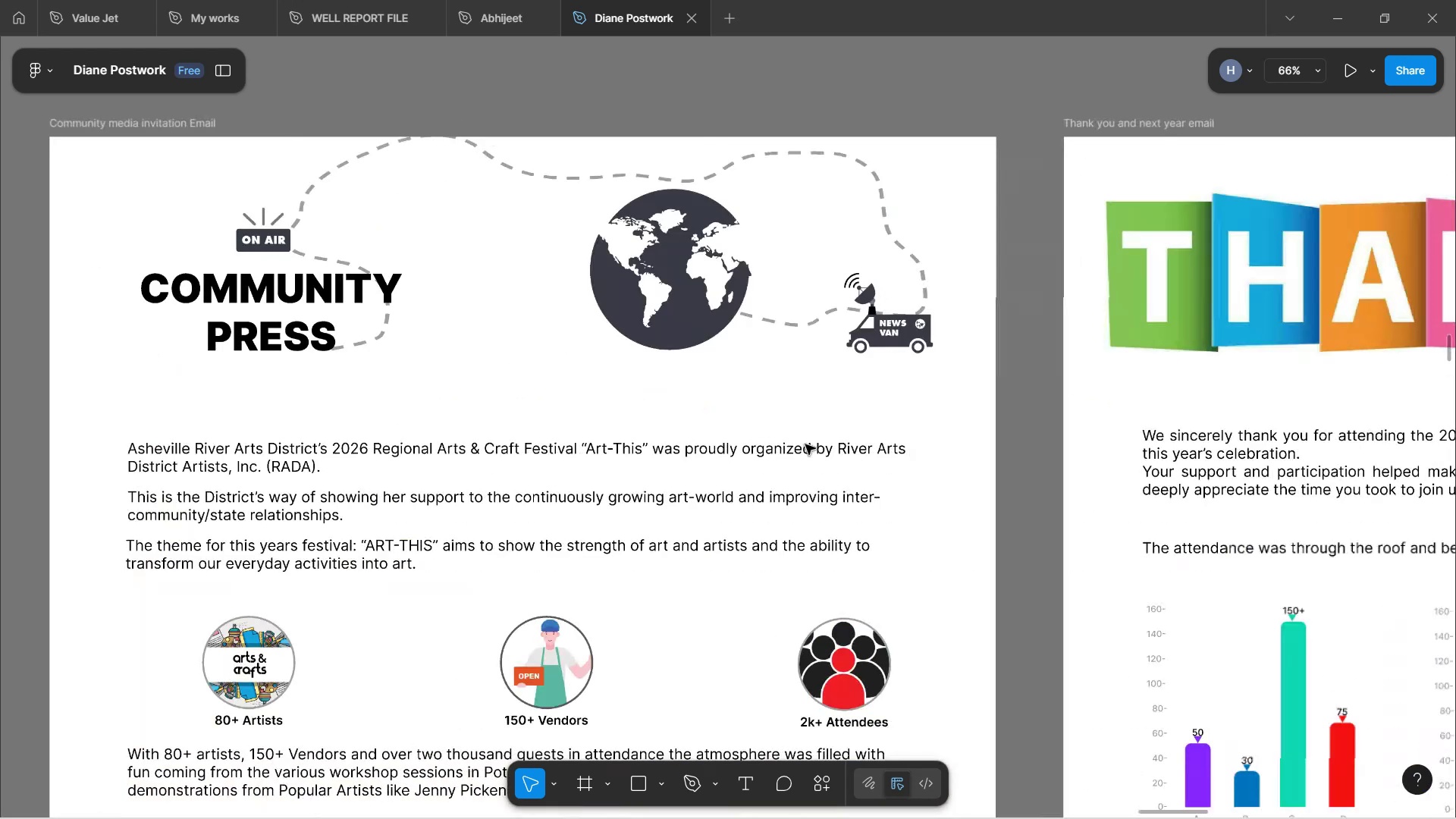 
hold_key(key=ShiftLeft, duration=1.51)
 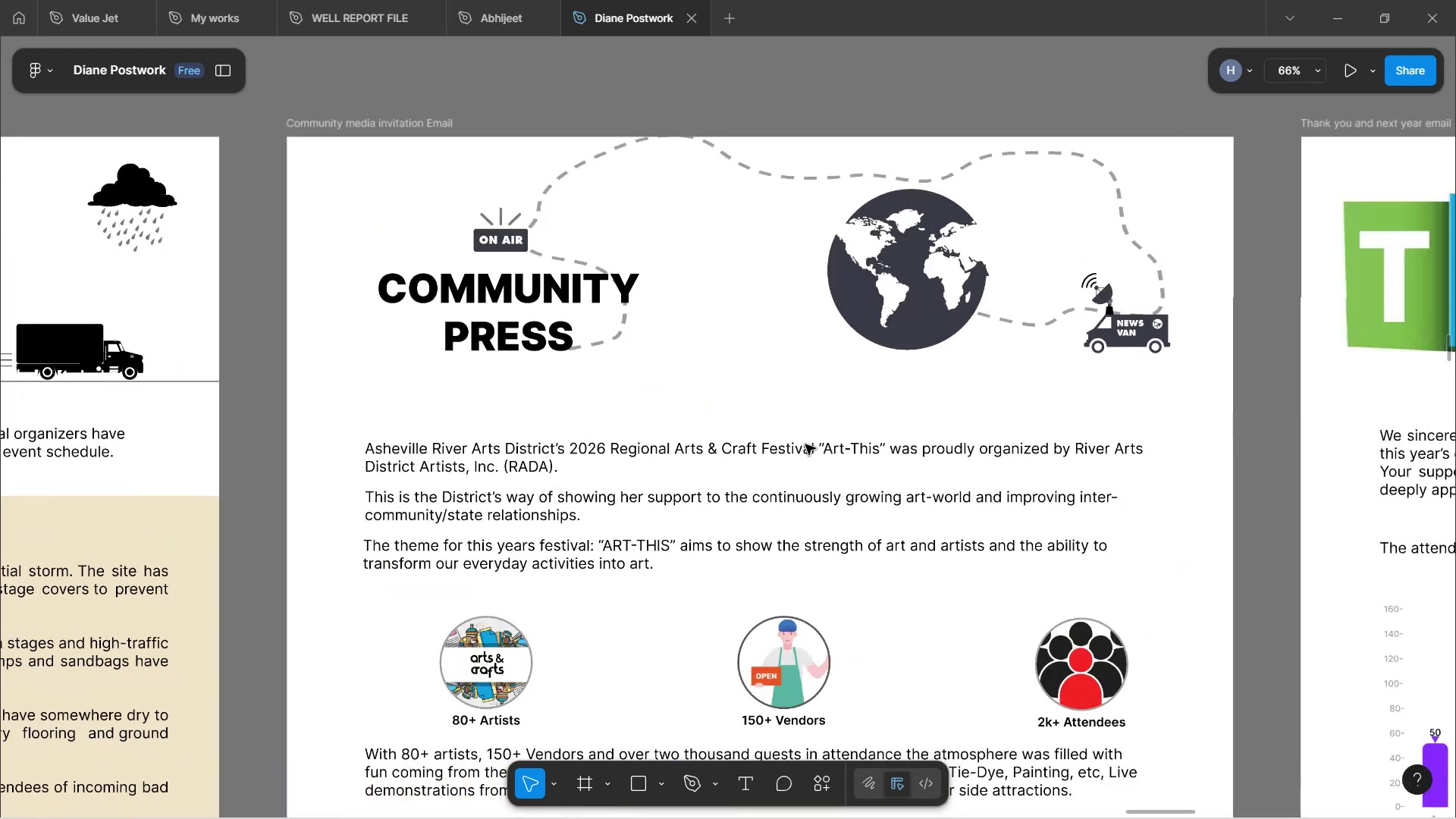 
hold_key(key=ShiftLeft, duration=1.62)
 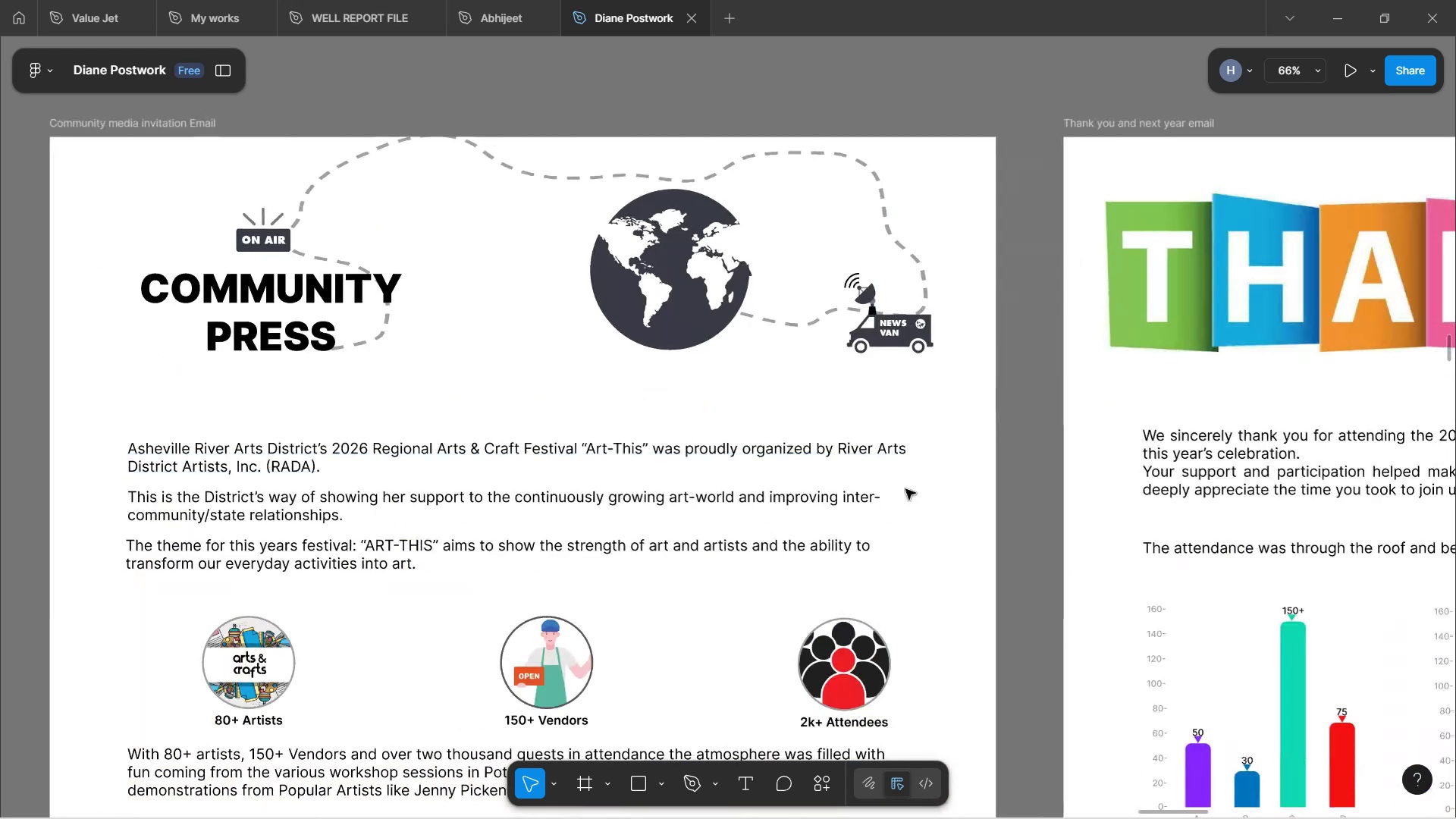 
hold_key(key=ShiftLeft, duration=1.56)
scroll: coordinate [905, 489], scroll_direction: down, amount: 28.0
 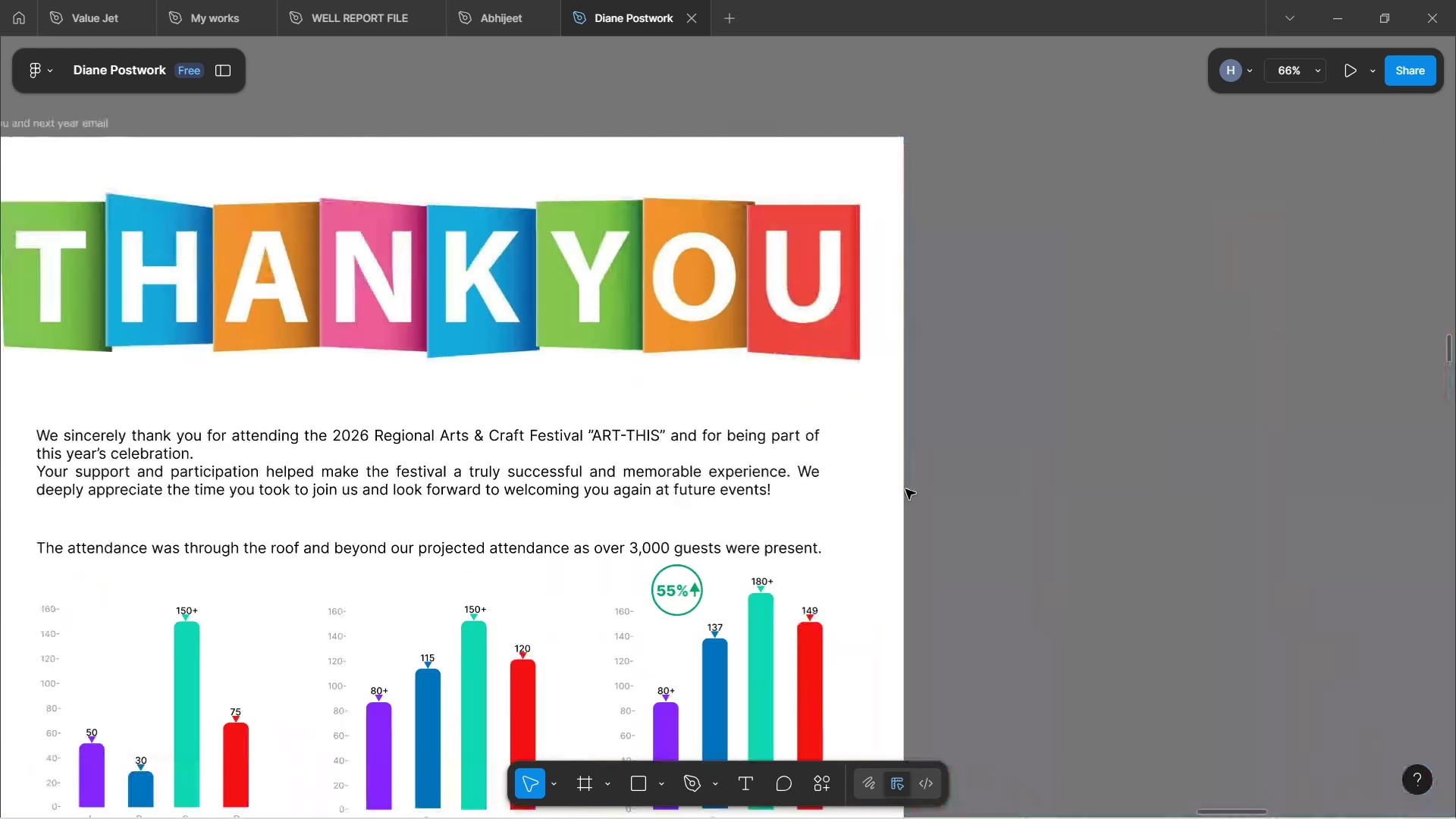 
hold_key(key=ShiftLeft, duration=0.78)
 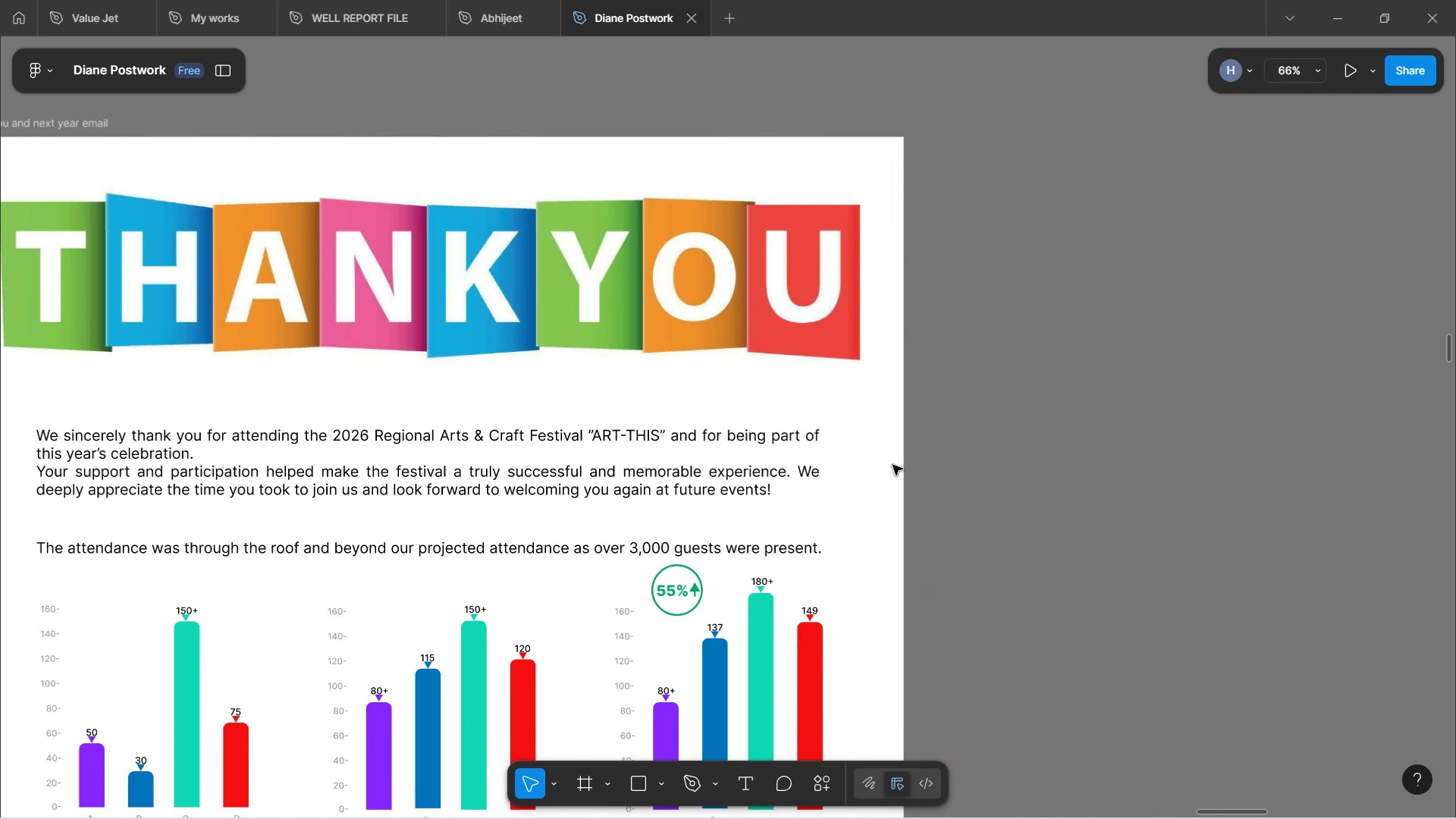 
wait(22.41)
 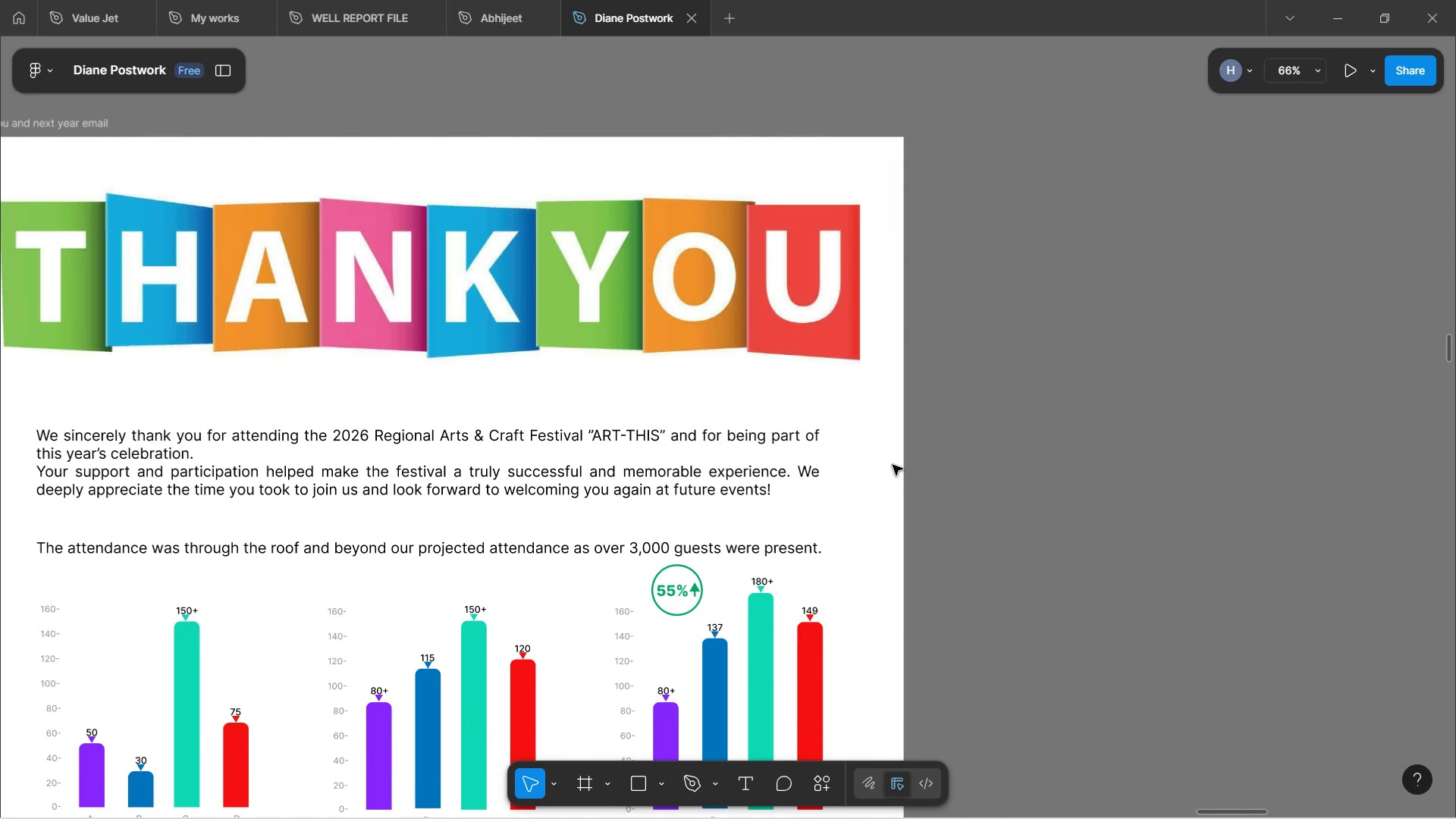 
scroll: coordinate [981, 299], scroll_direction: down, amount: 3.0
 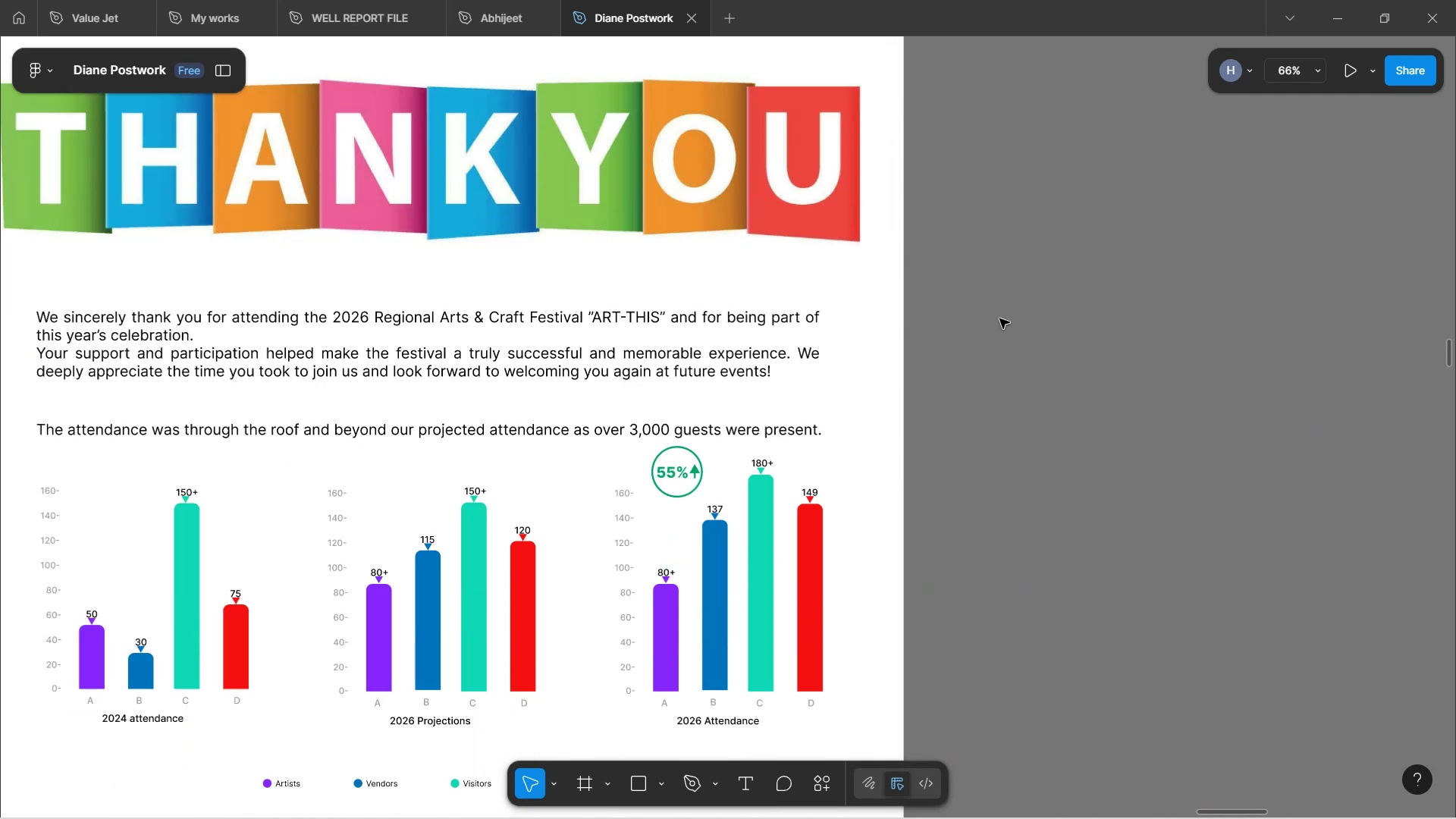 
hold_key(key=ShiftLeft, duration=1.0)
scroll: coordinate [1049, 351], scroll_direction: up, amount: 5.0
 